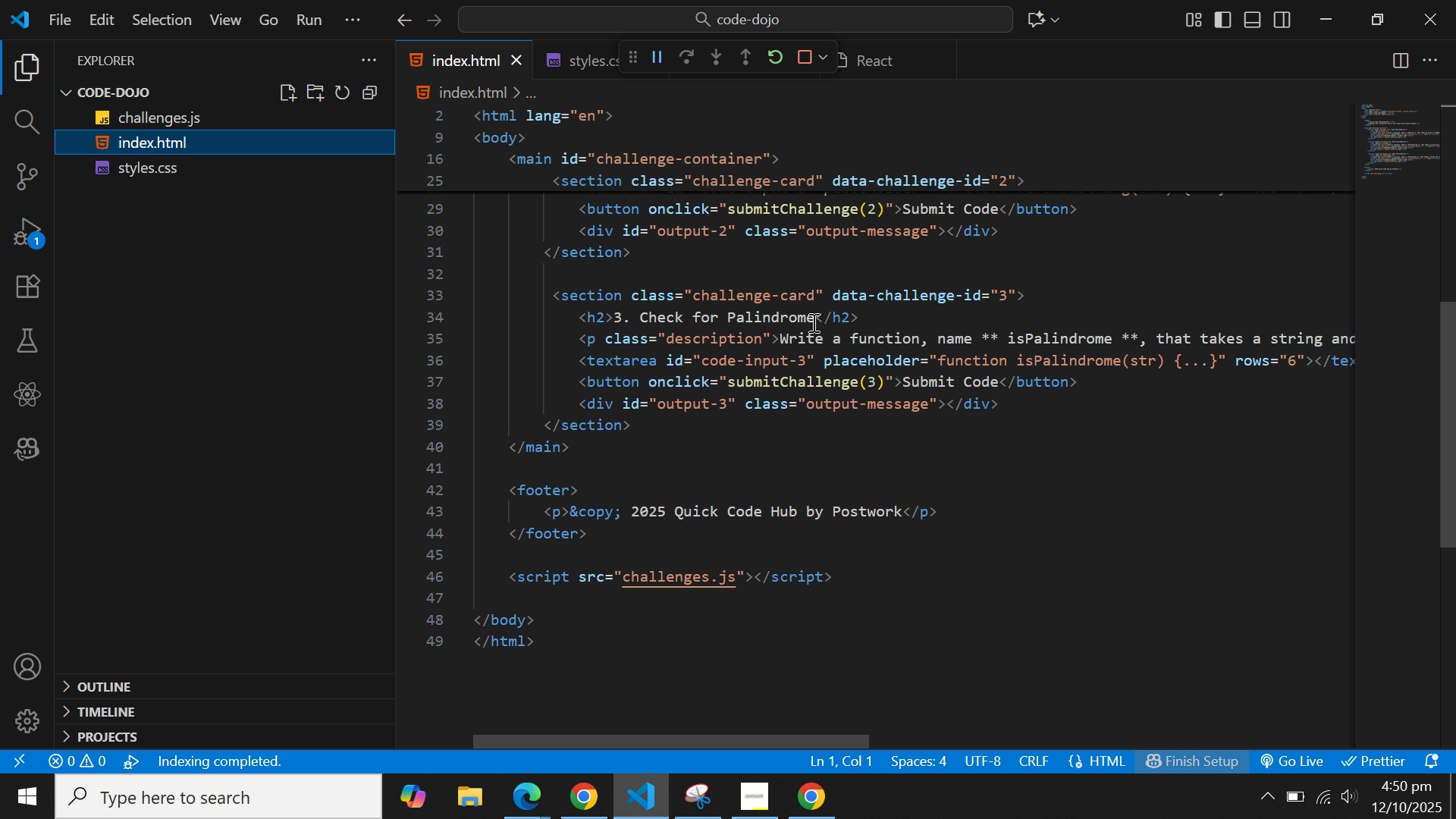 
scroll: coordinate [812, 322], scroll_direction: none, amount: 0.0
 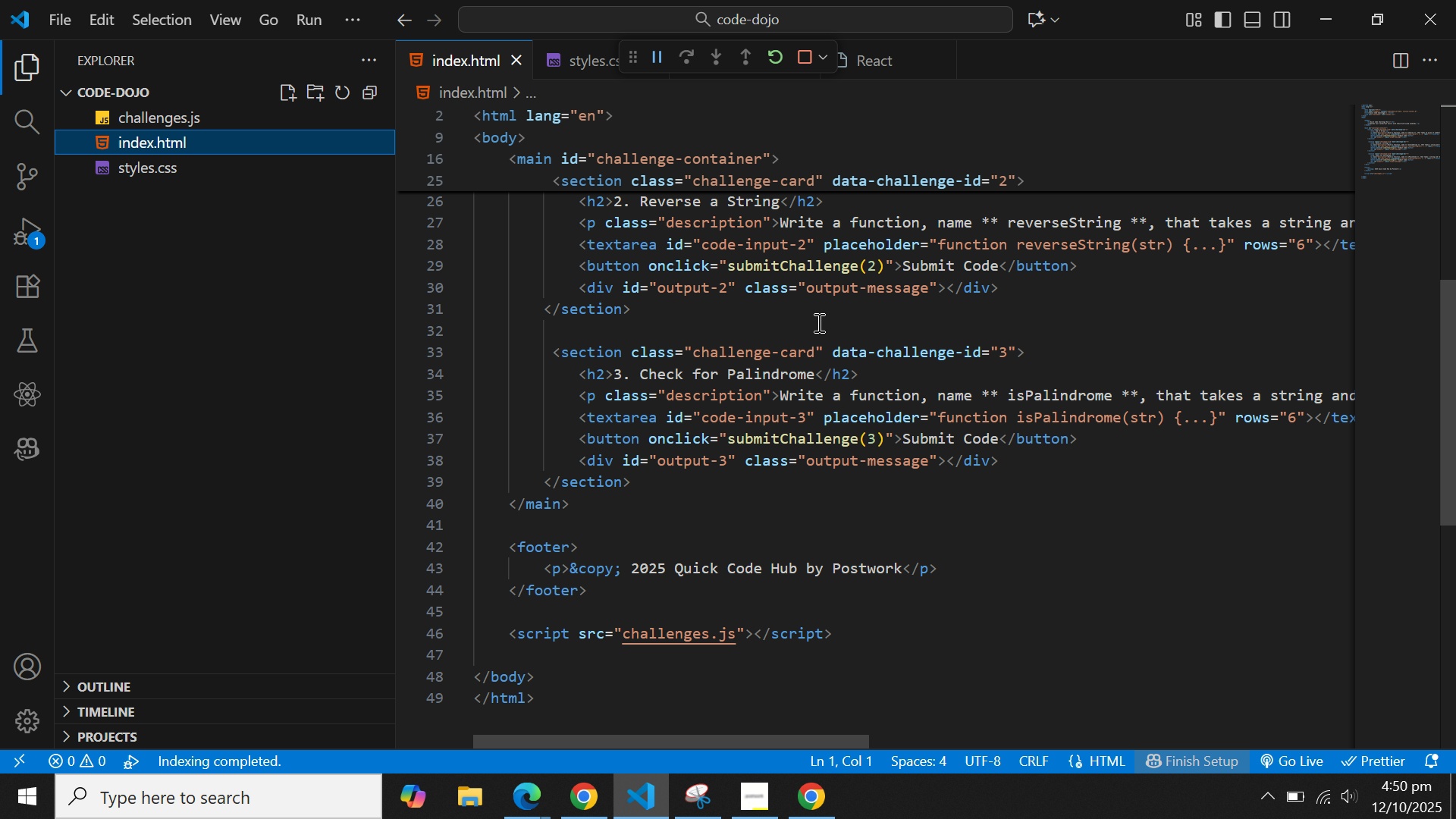 
wait(12.49)
 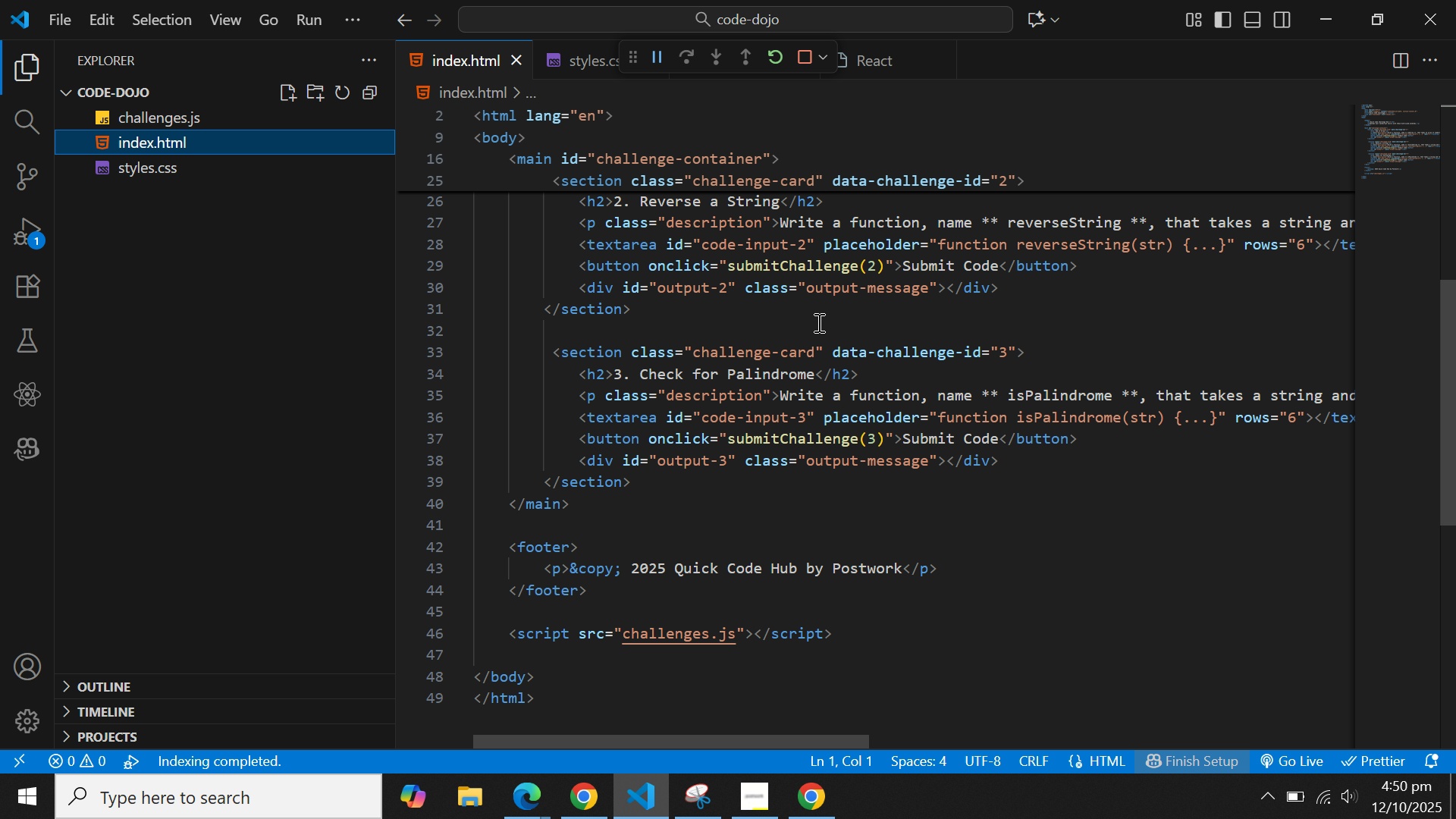 
left_click([398, 258])
 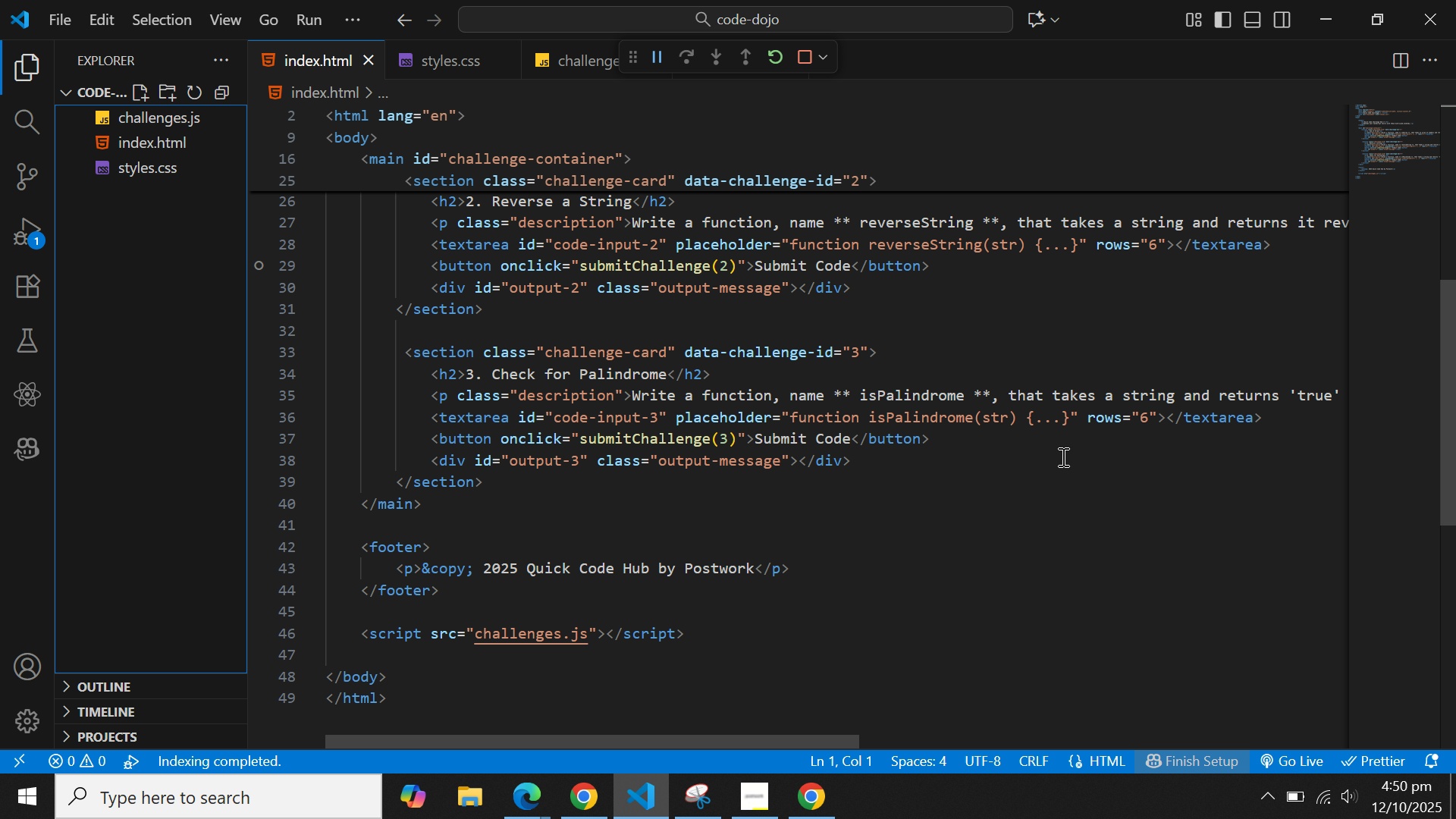 
wait(30.19)
 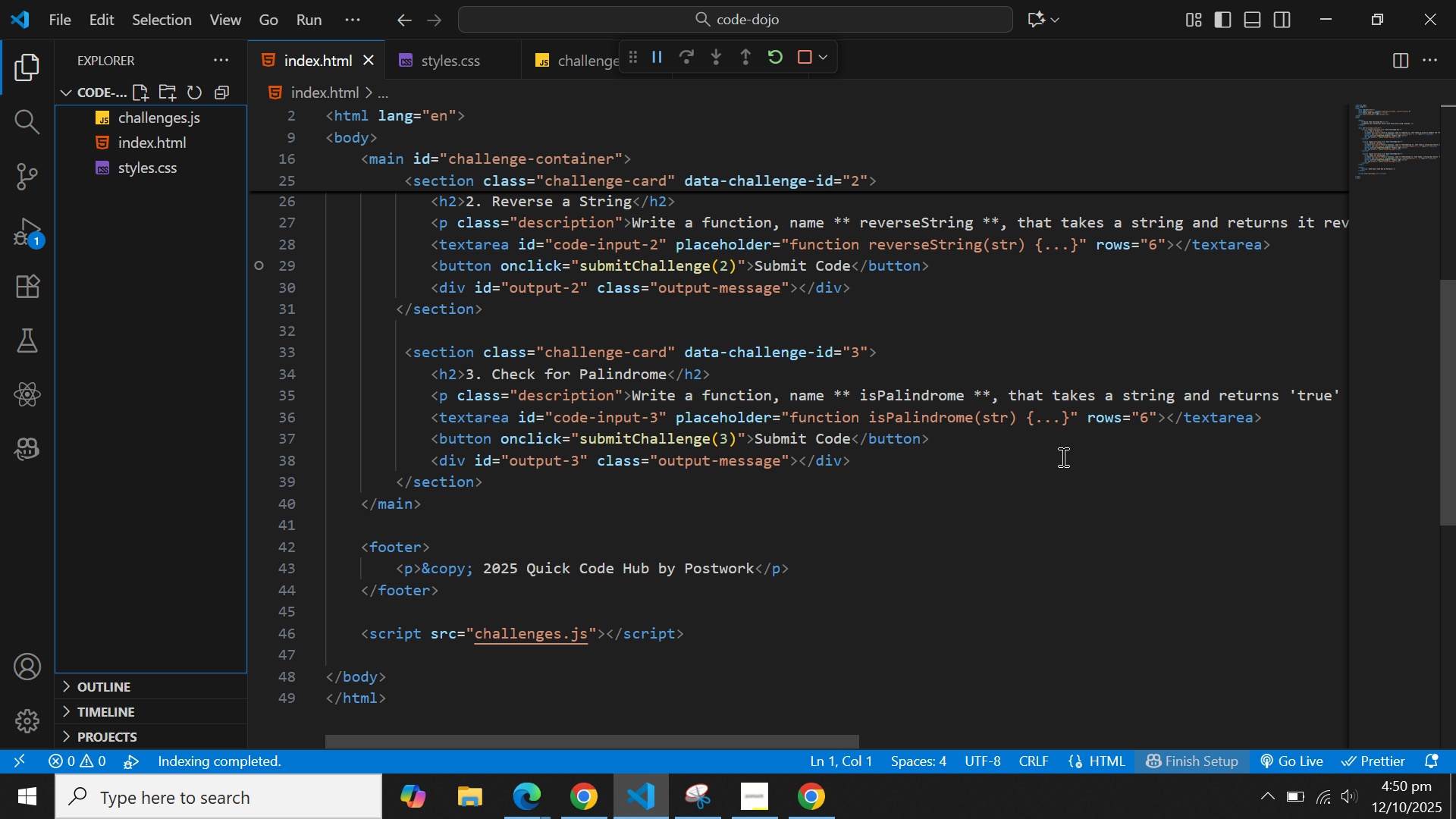 
scroll: coordinate [1025, 373], scroll_direction: up, amount: 6.0
 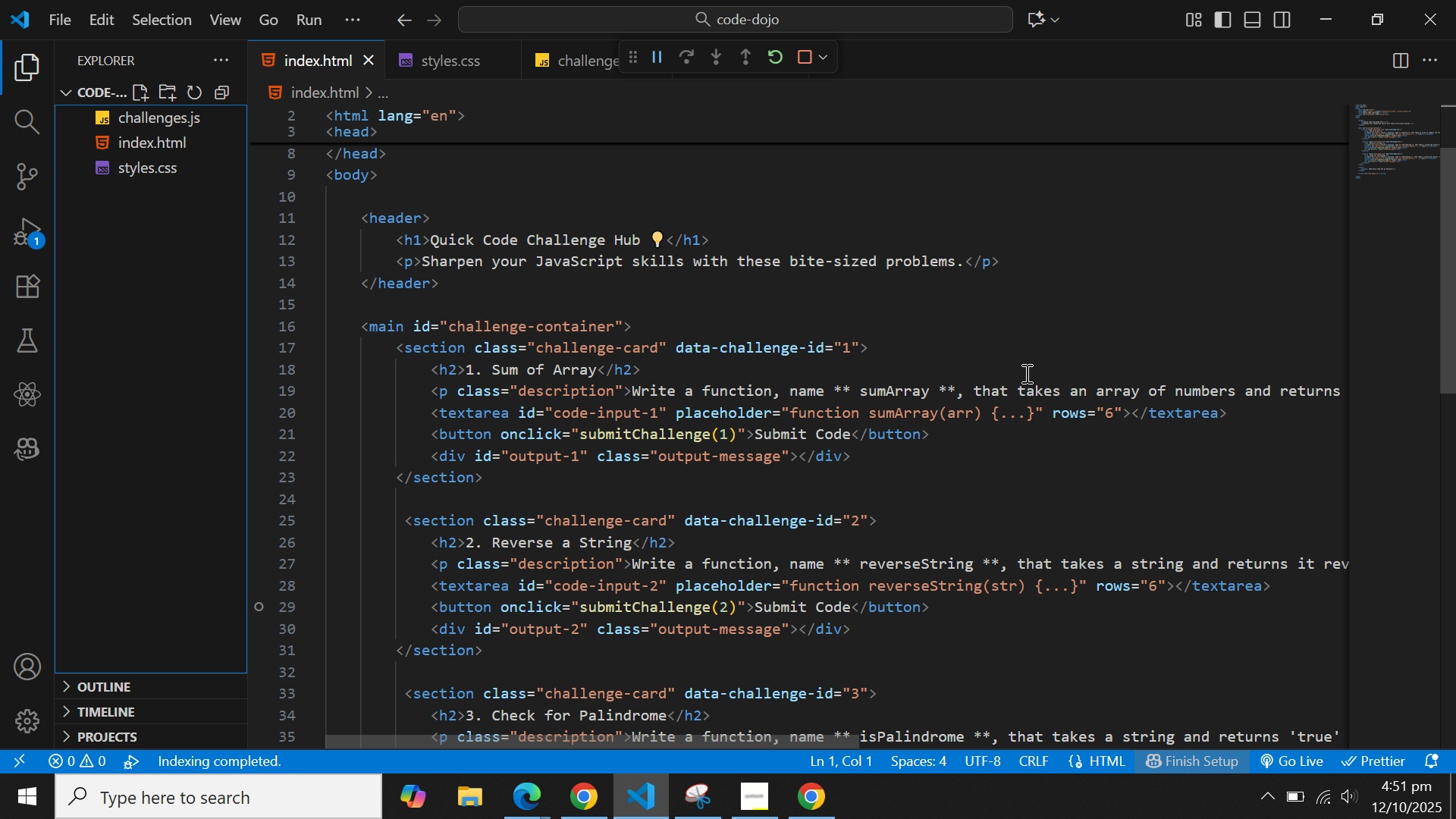 
wait(7.12)
 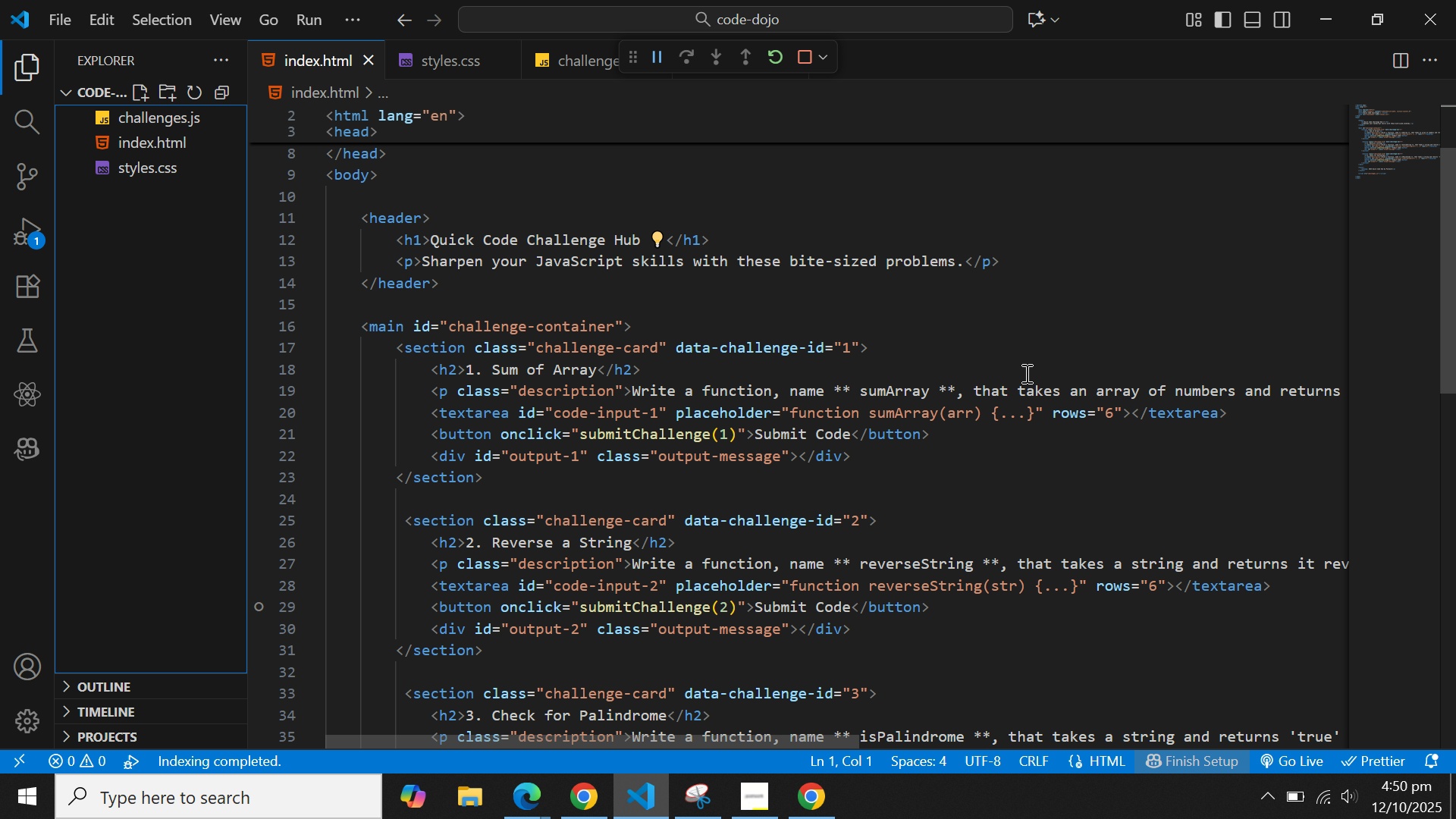 
scroll: coordinate [1025, 373], scroll_direction: none, amount: 0.0
 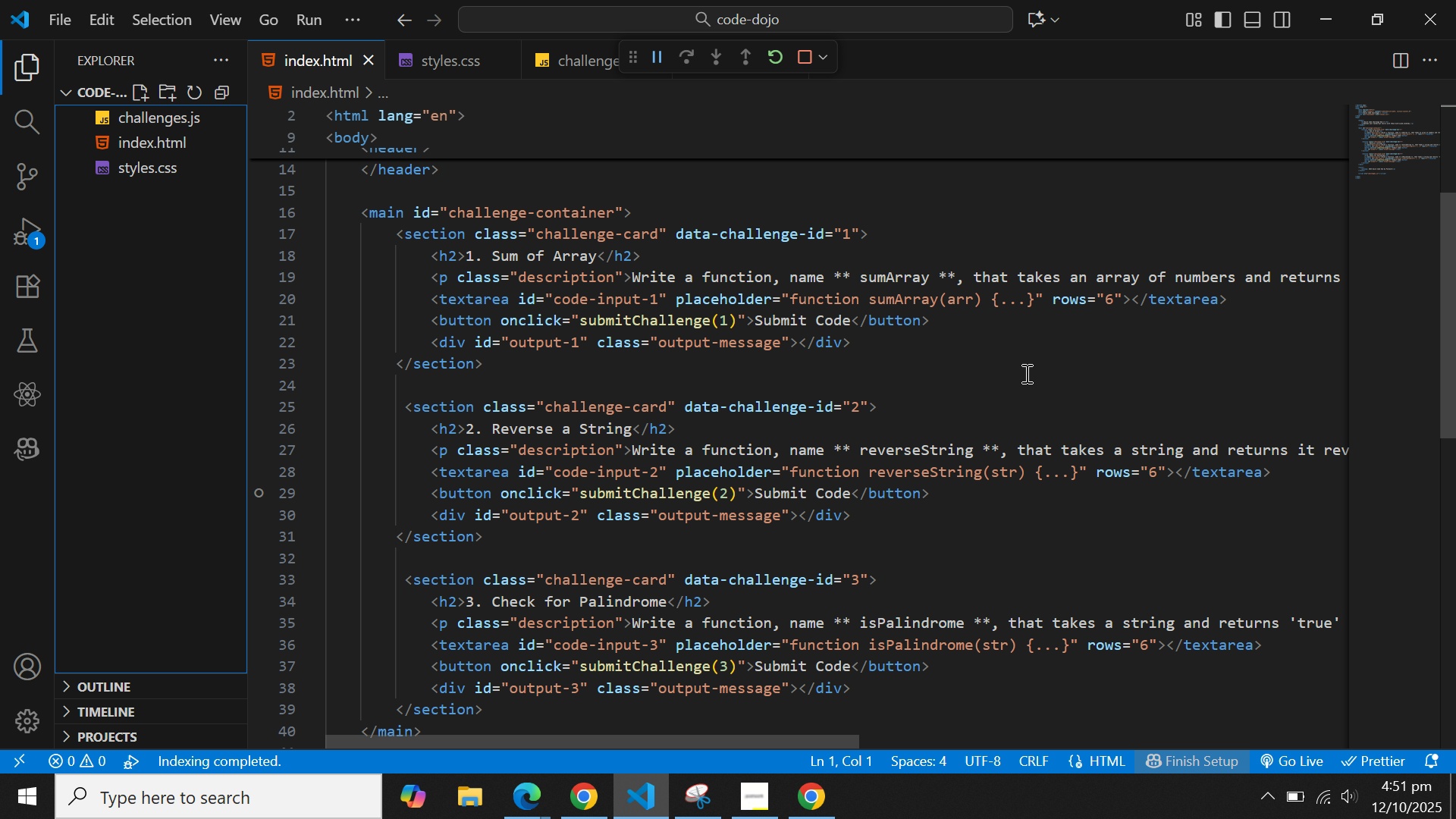 
scroll: coordinate [1025, 373], scroll_direction: down, amount: 2.0
 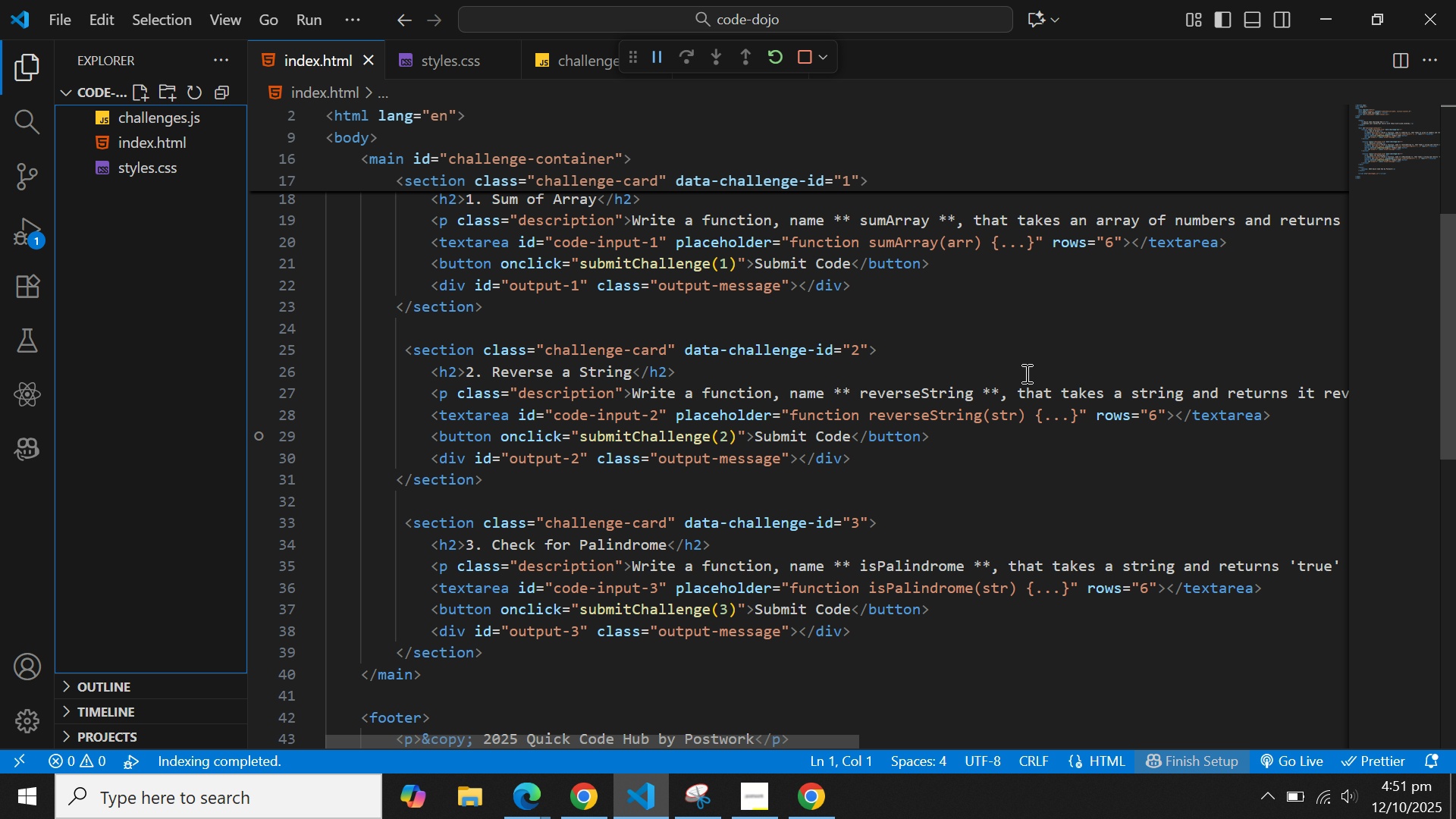 
scroll: coordinate [1025, 373], scroll_direction: none, amount: 0.0
 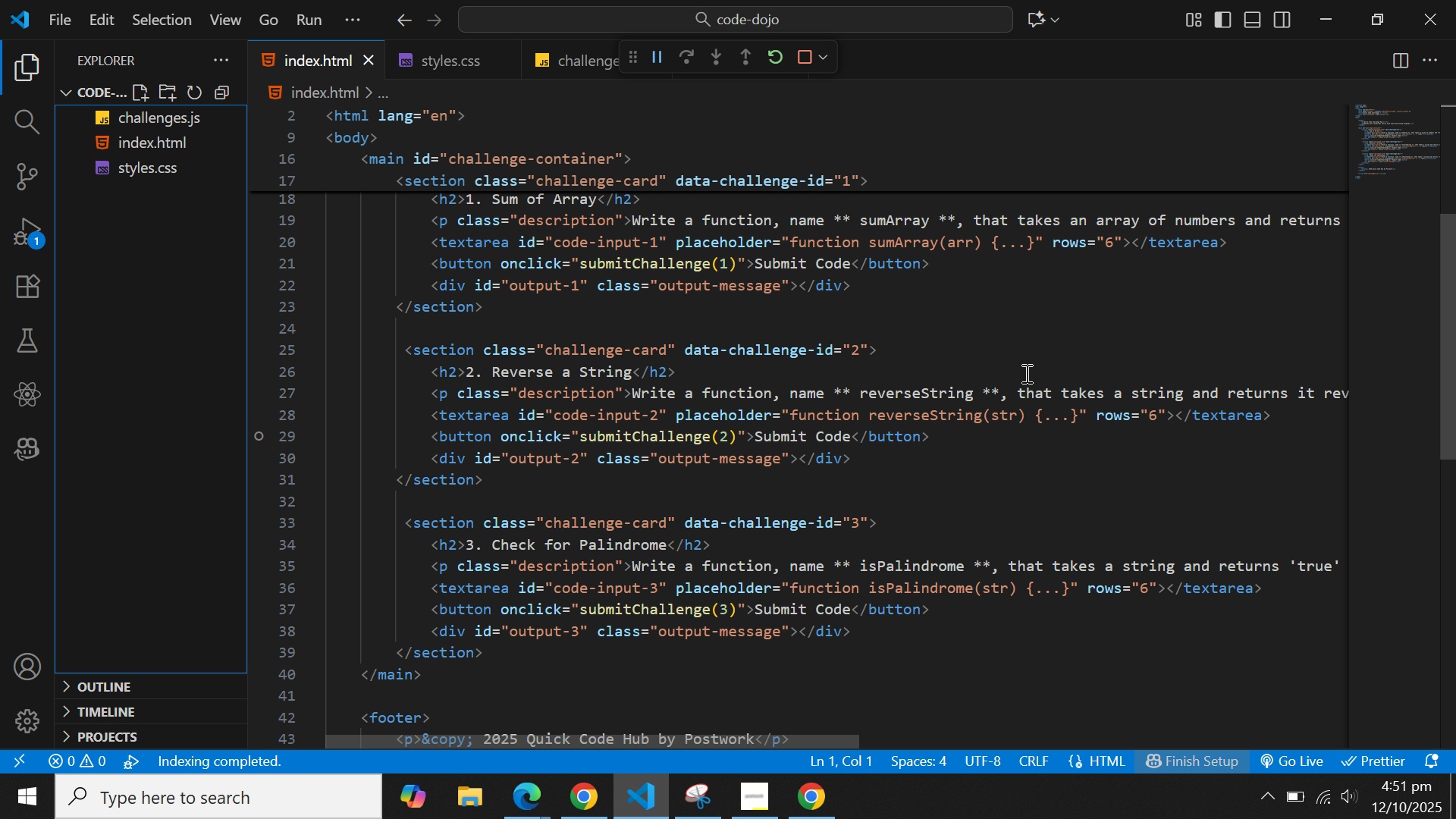 
scroll: coordinate [1025, 373], scroll_direction: down, amount: 4.0
 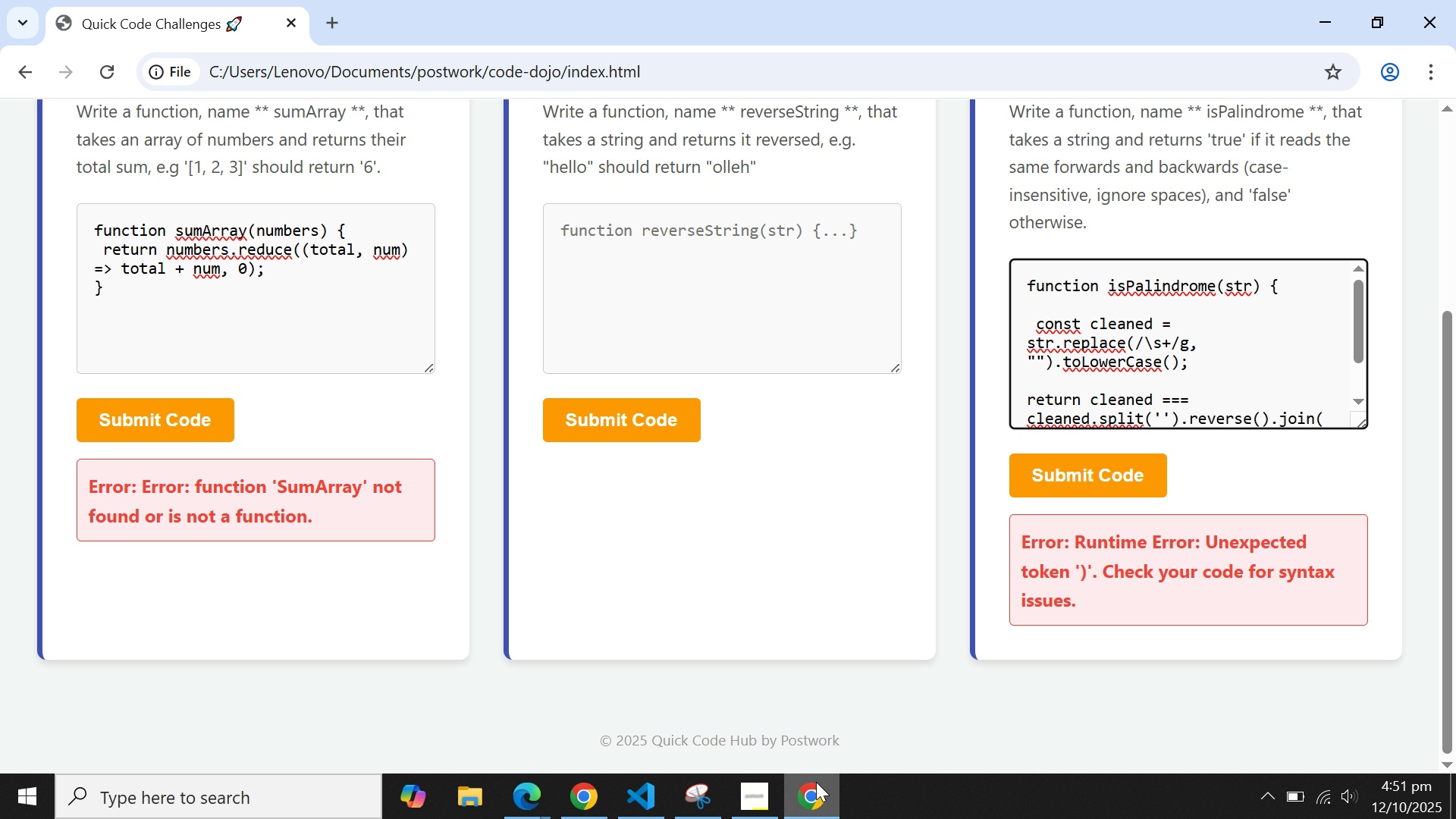 
left_click([868, 576])
 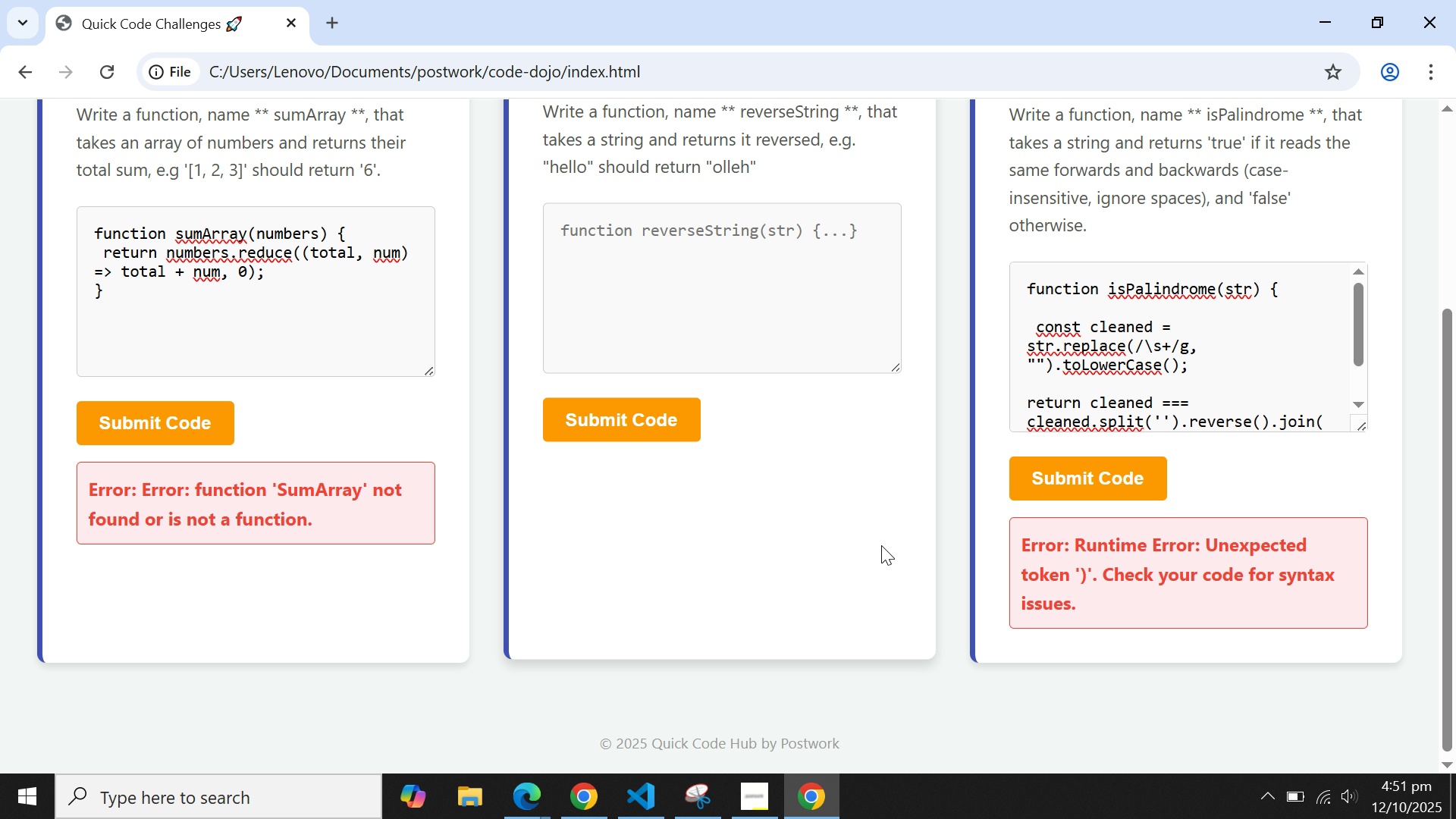 
scroll: coordinate [881, 545], scroll_direction: up, amount: 1.0
 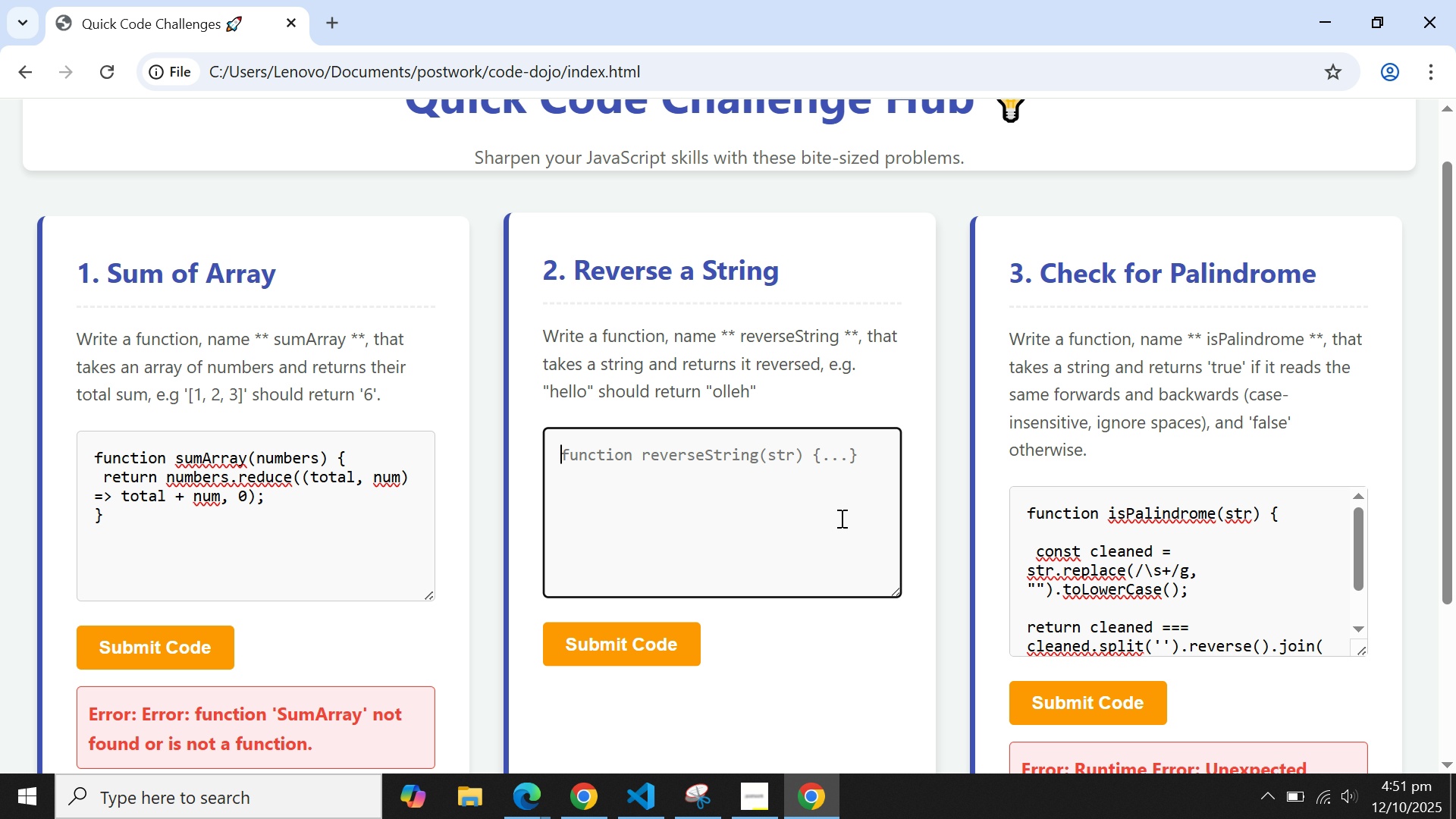 
left_click([840, 518])
 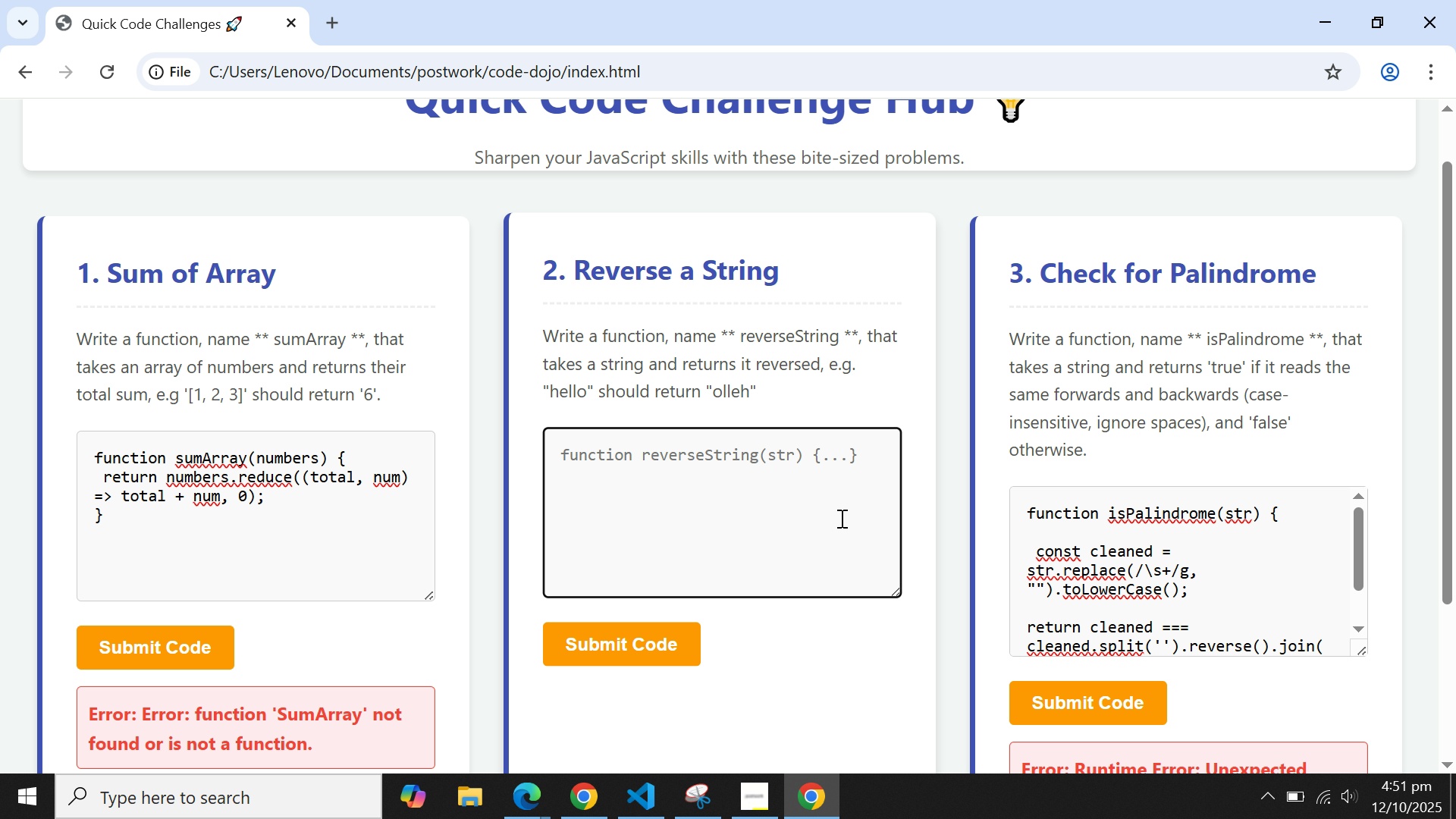 
scroll: coordinate [840, 518], scroll_direction: up, amount: 3.0
 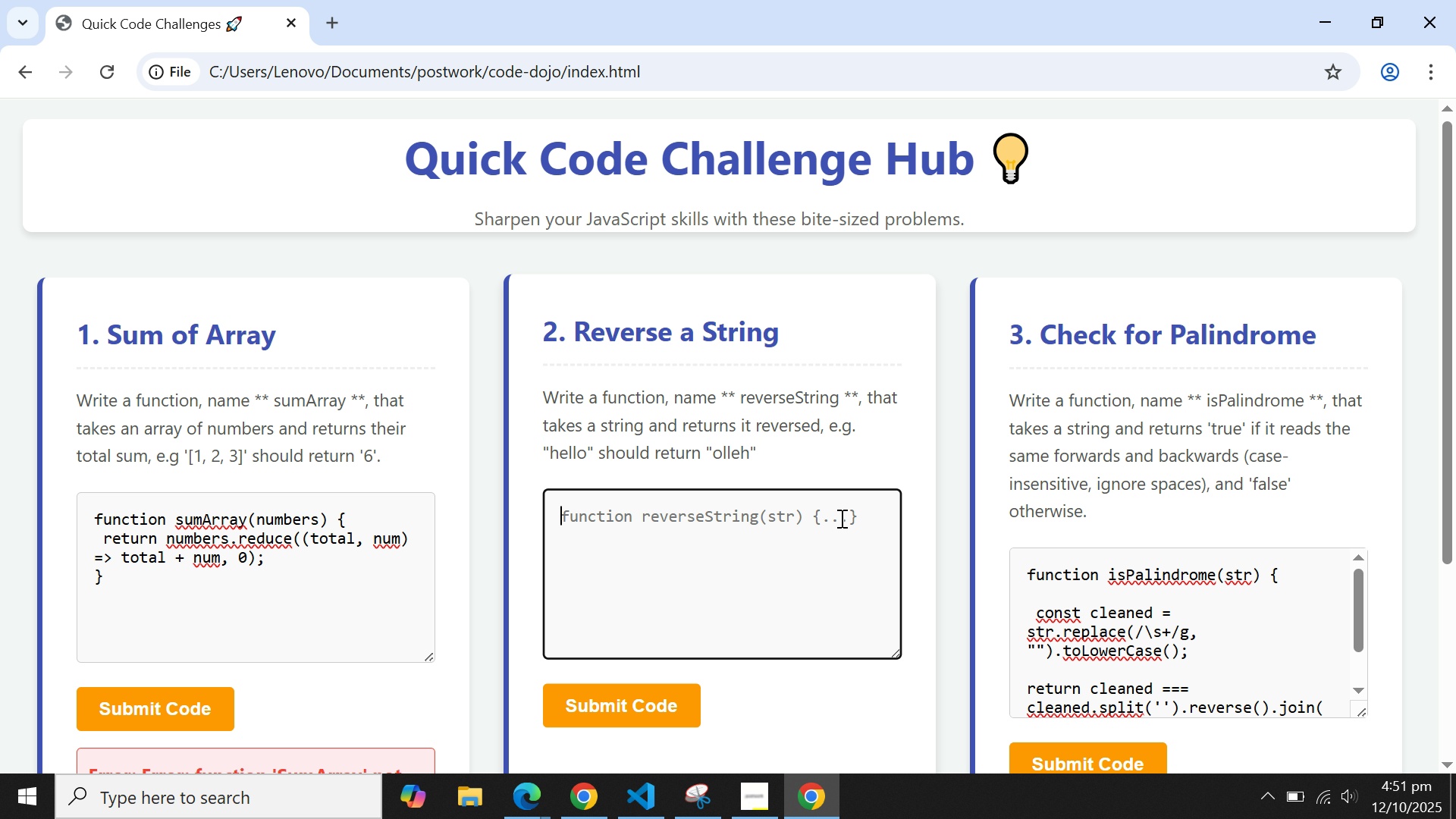 
scroll: coordinate [840, 518], scroll_direction: down, amount: 3.0
 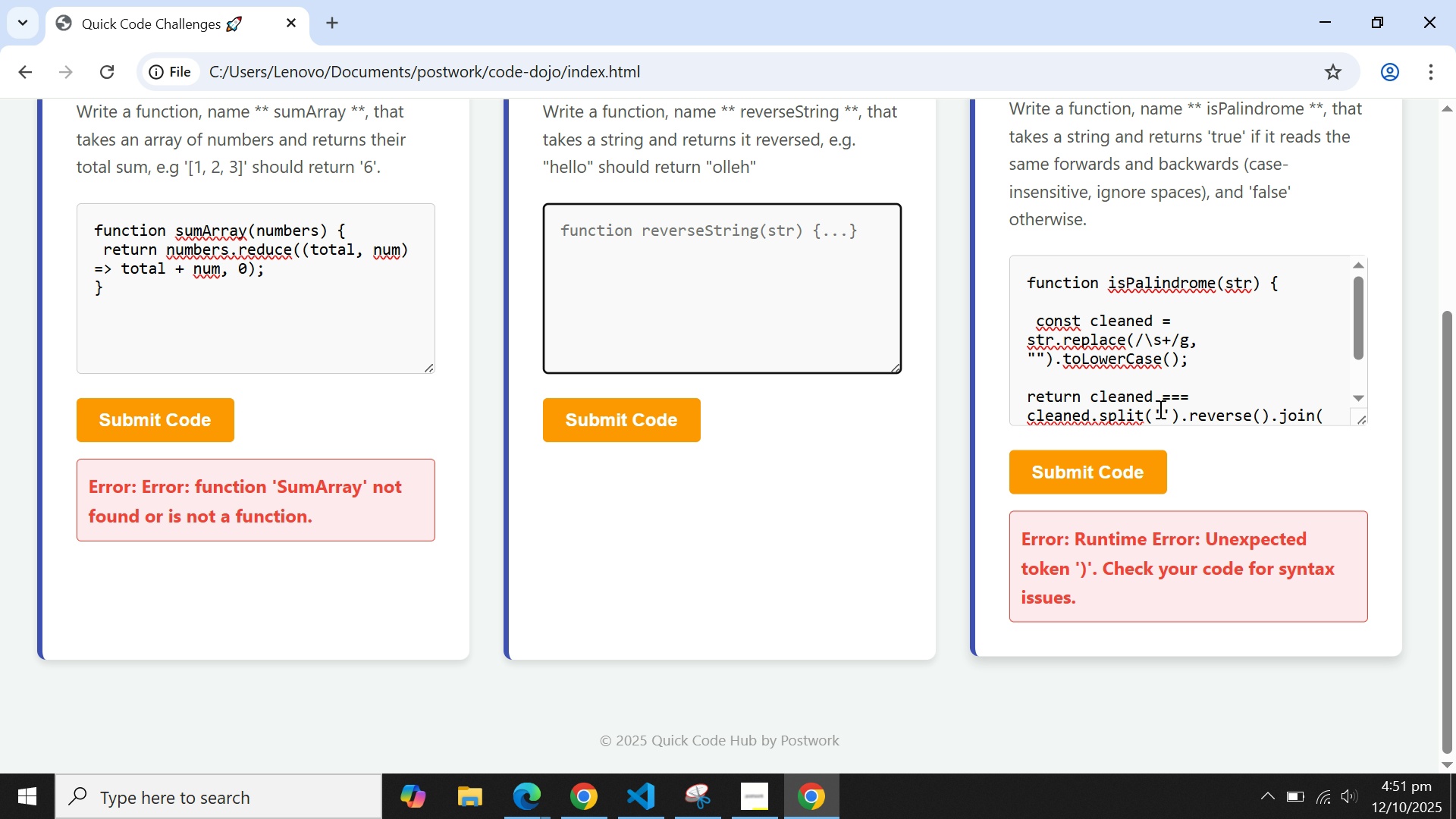 
left_click([1163, 416])
 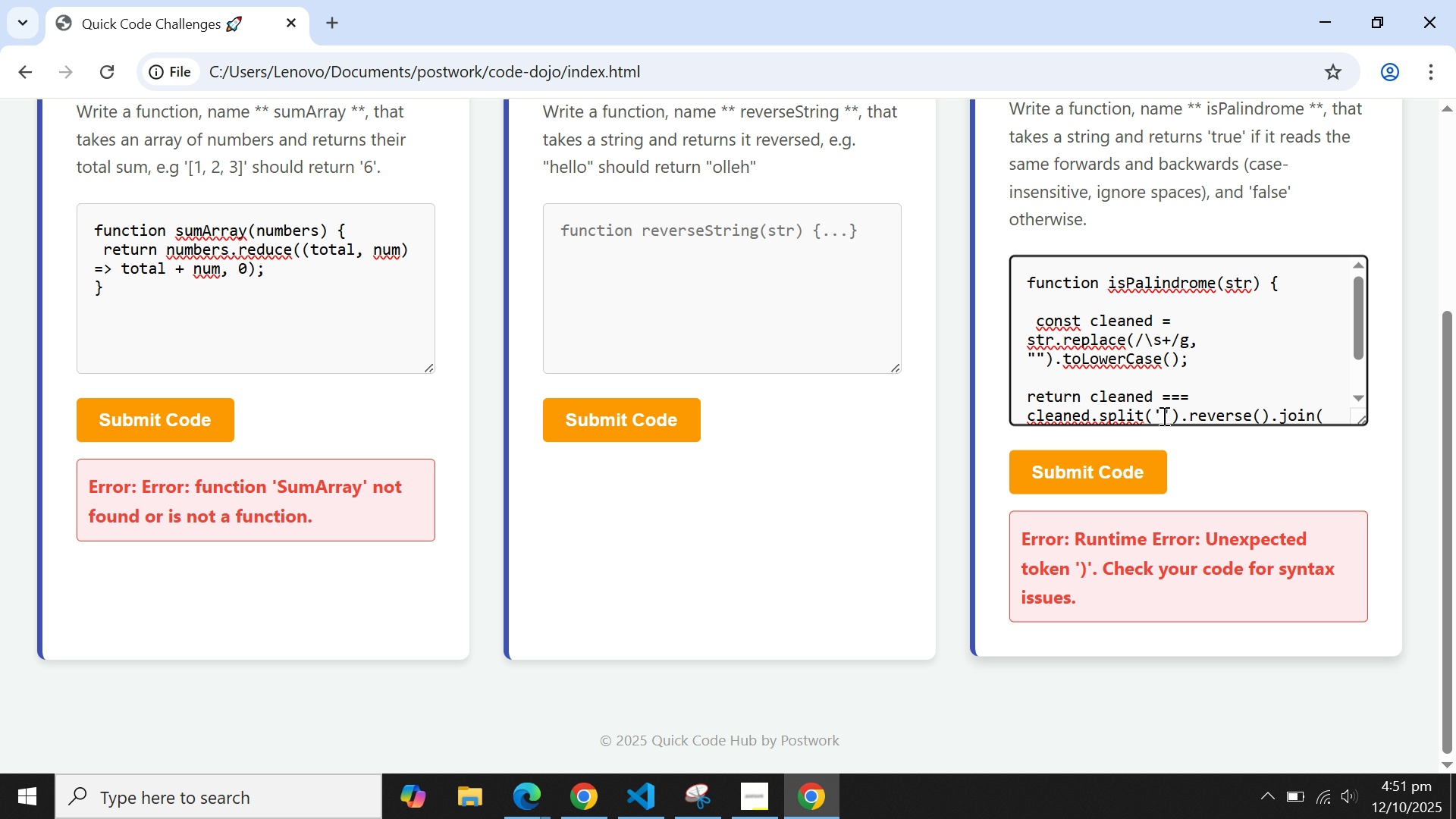 
scroll: coordinate [1161, 416], scroll_direction: down, amount: 3.0
 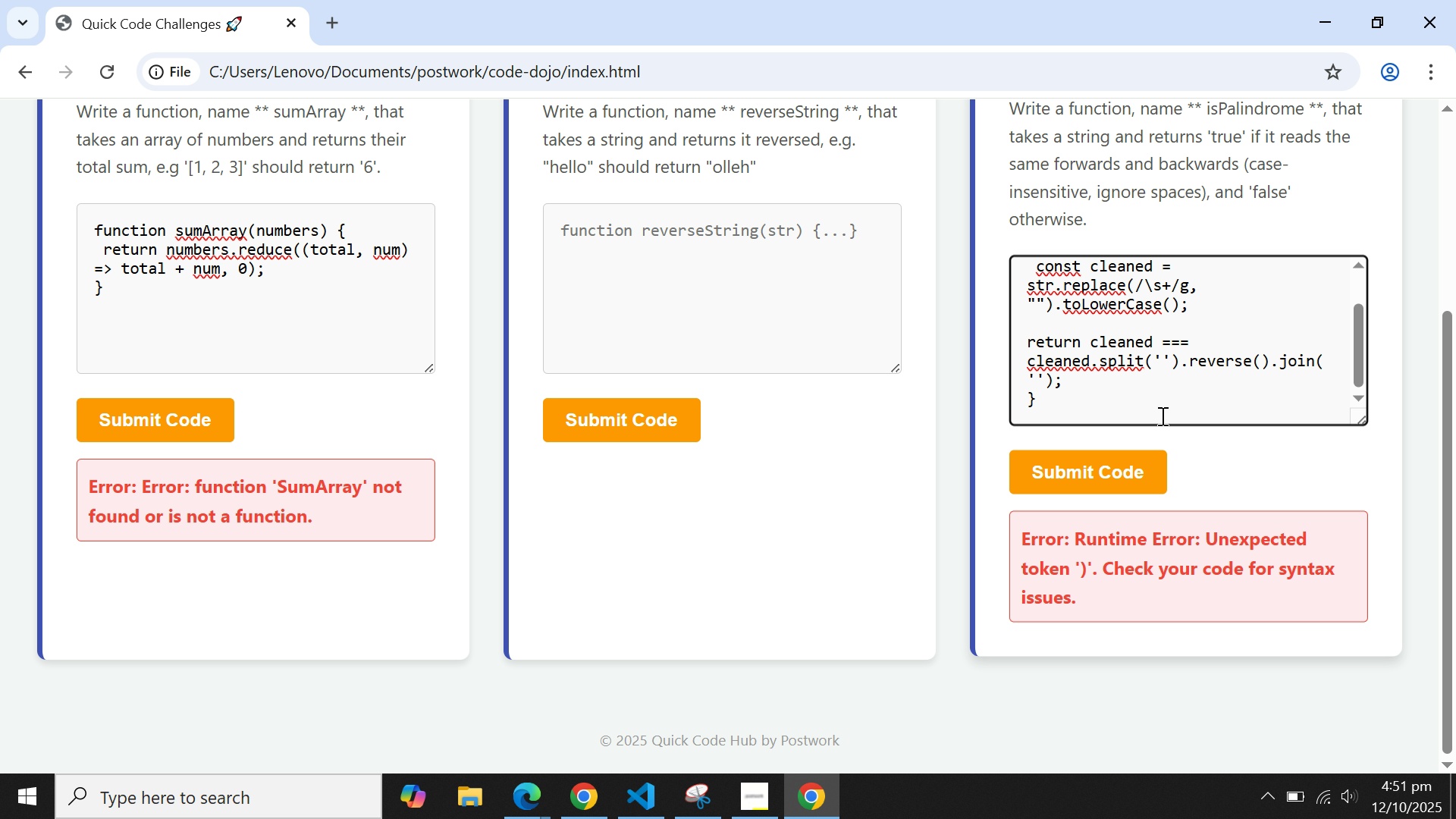 
scroll: coordinate [1161, 416], scroll_direction: none, amount: 0.0
 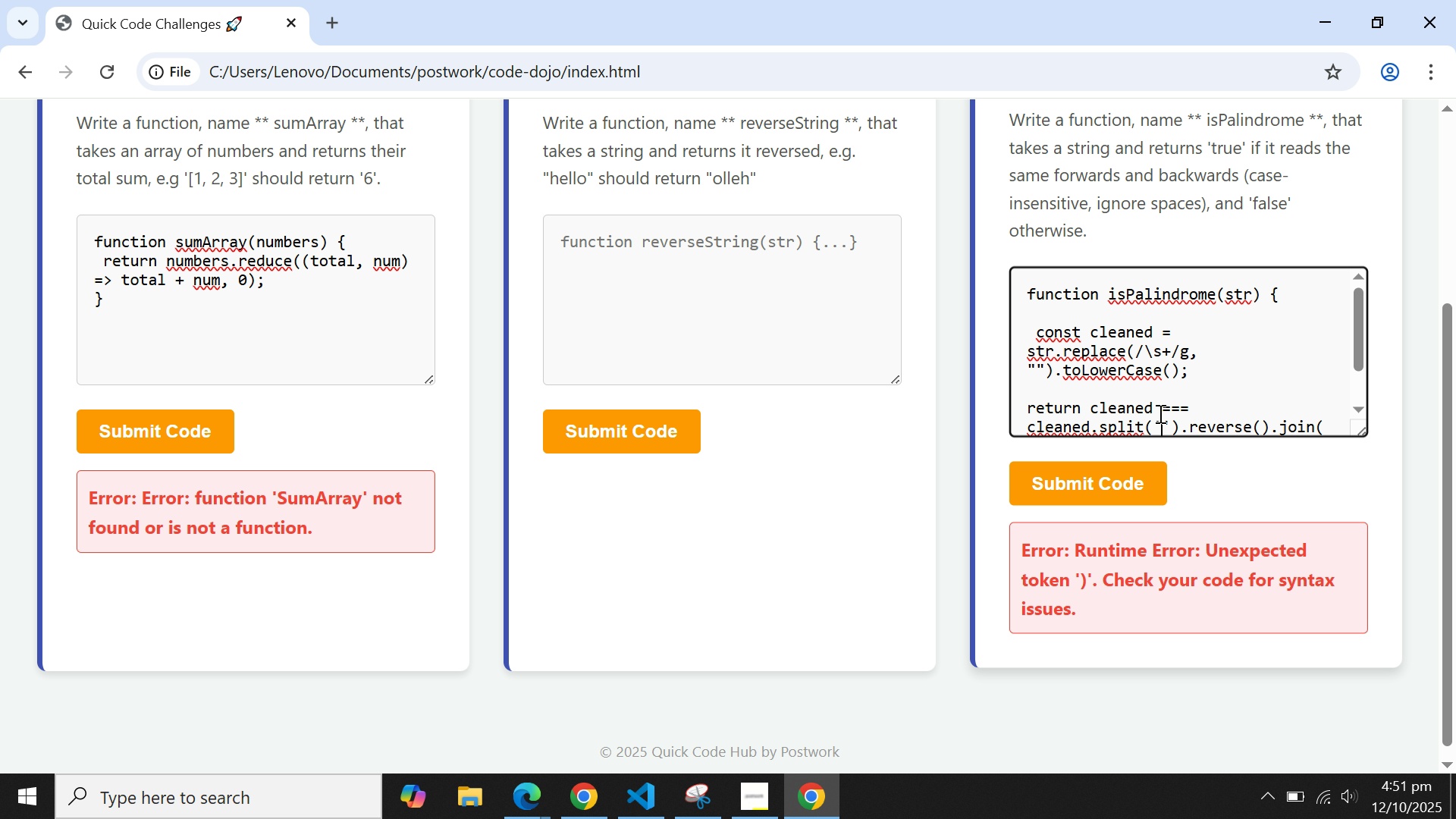 
scroll: coordinate [1159, 413], scroll_direction: up, amount: 2.0
 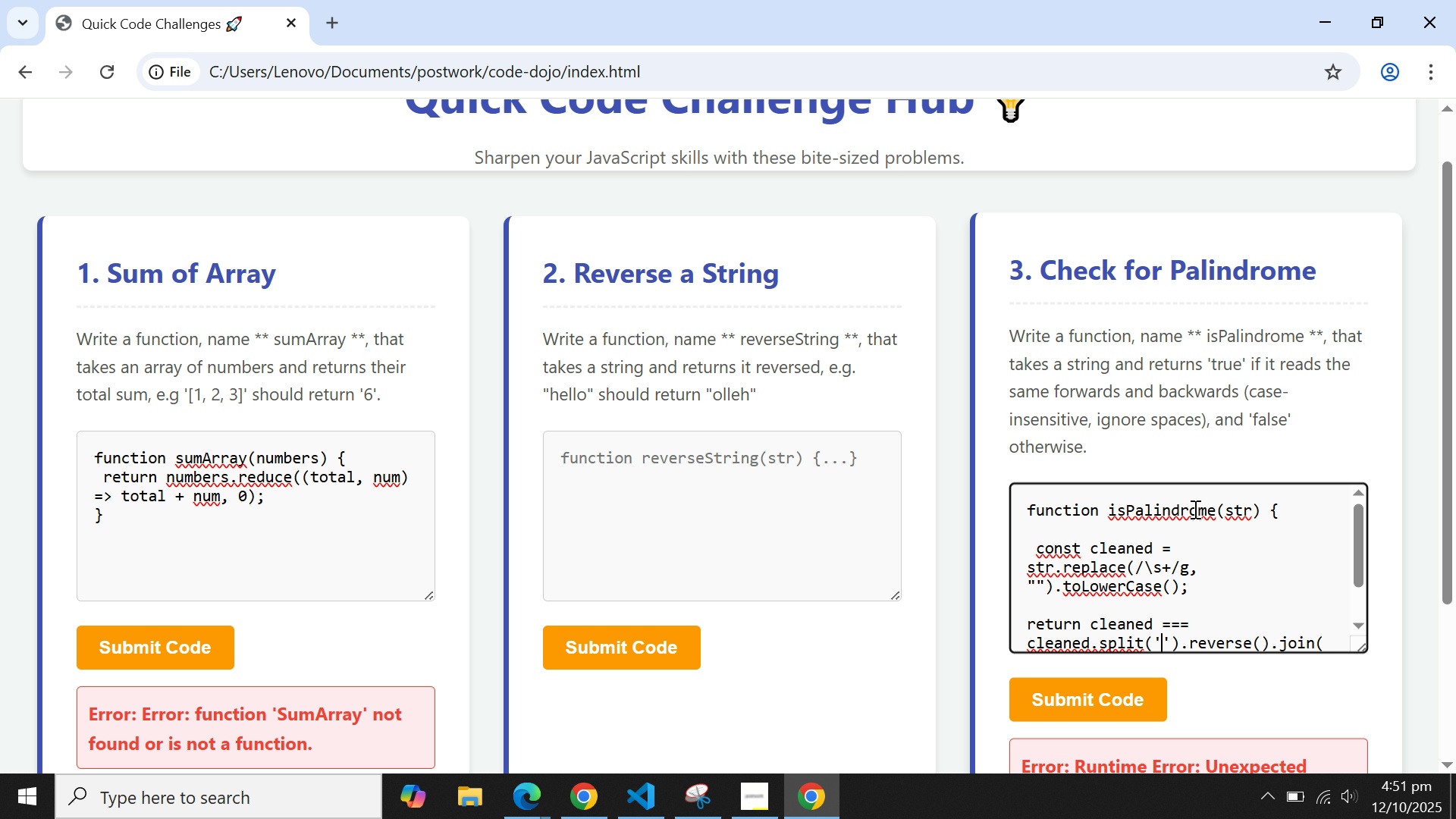 
wait(21.25)
 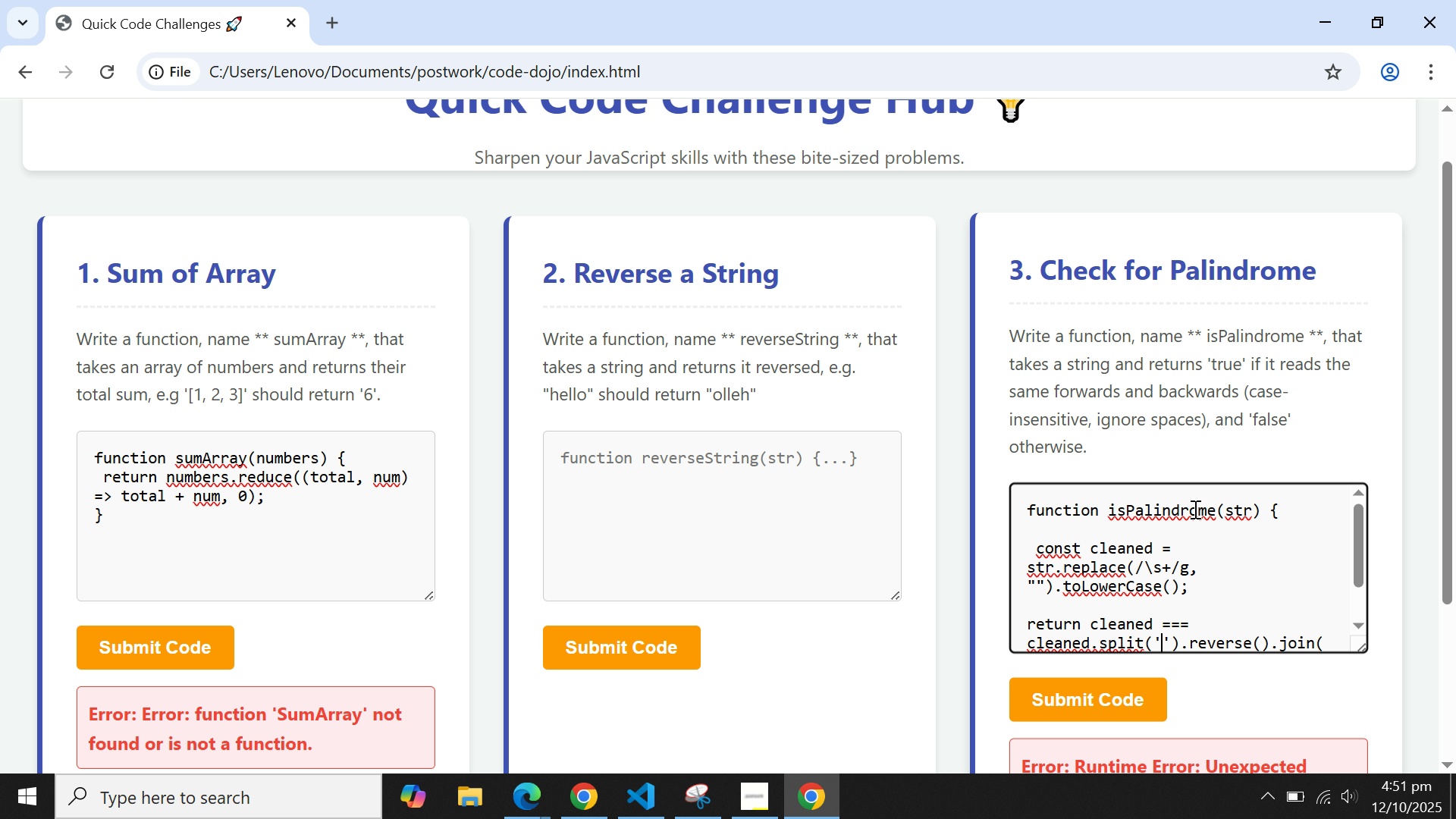 
left_click([1429, 75])
 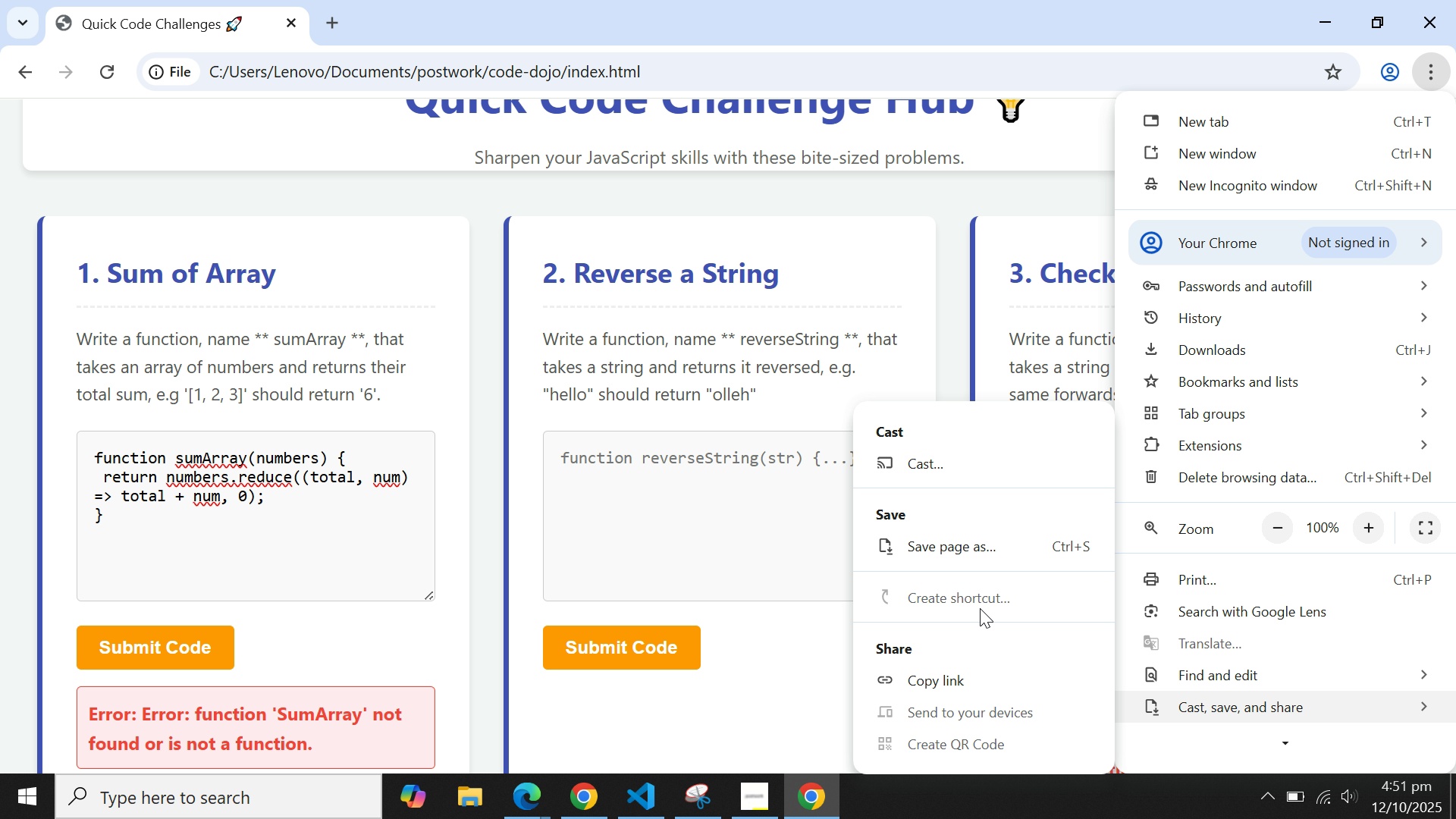 
wait(5.27)
 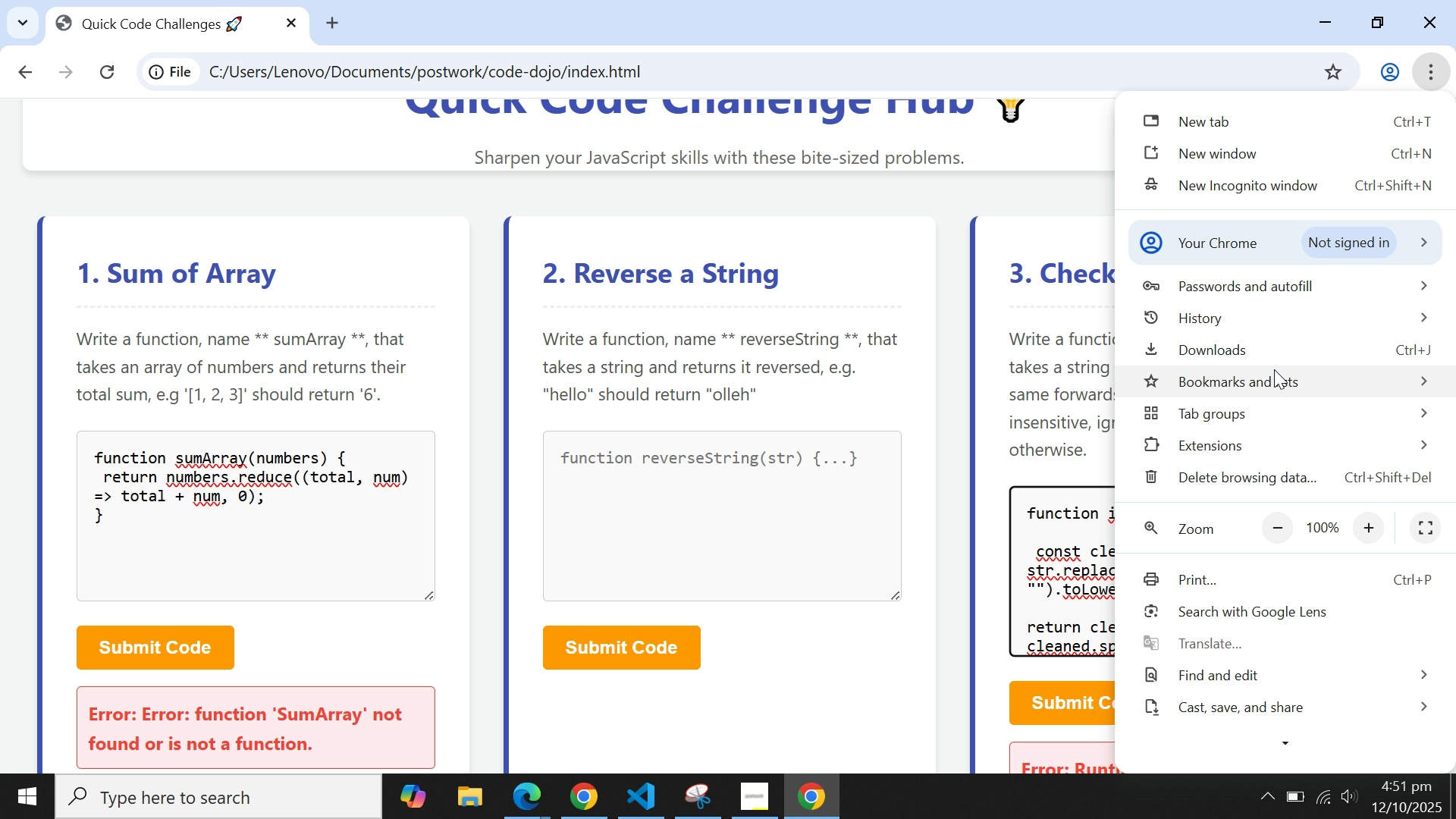 
scroll: coordinate [1276, 711], scroll_direction: down, amount: 1.0
 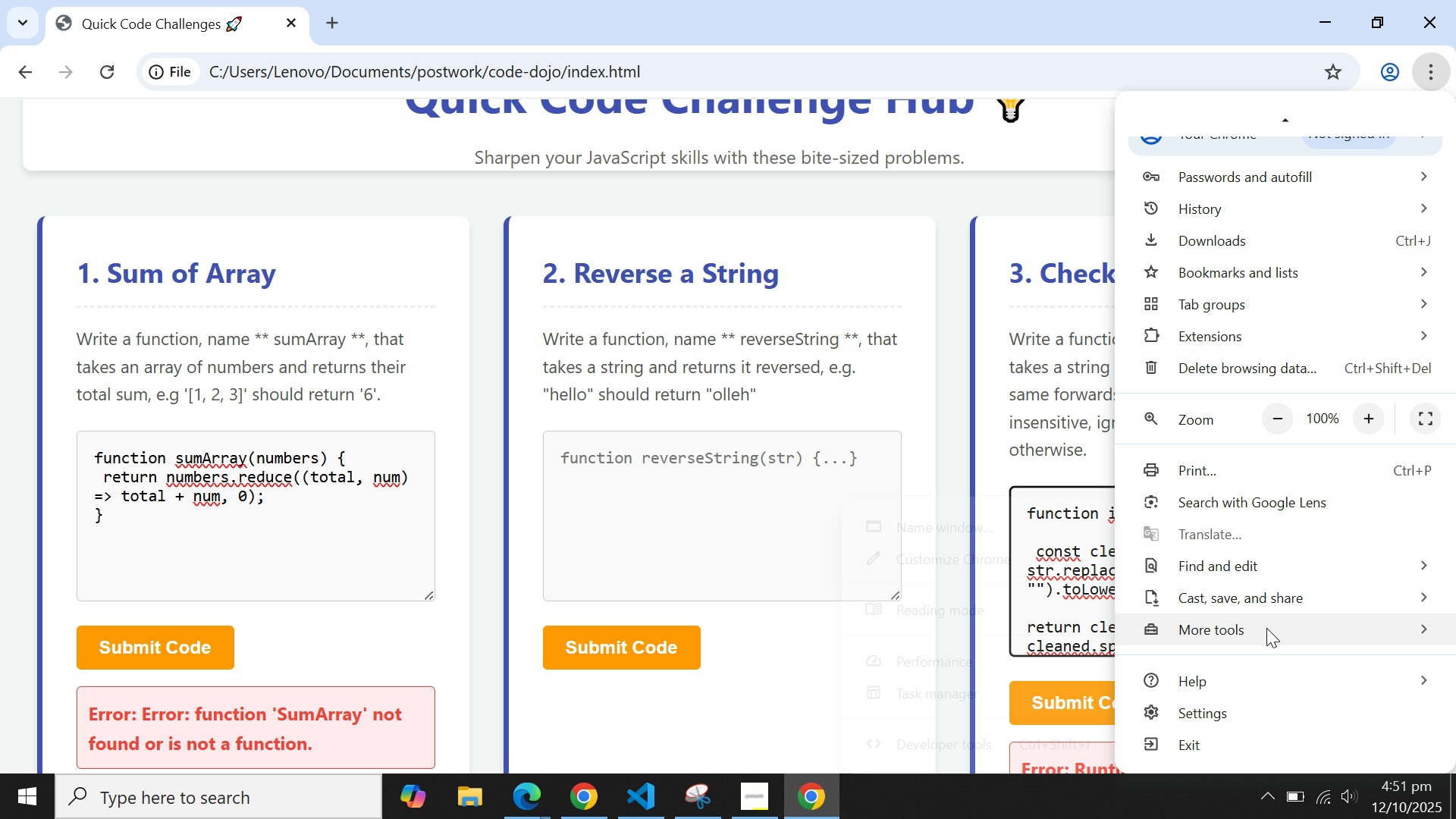 
left_click([1266, 628])
 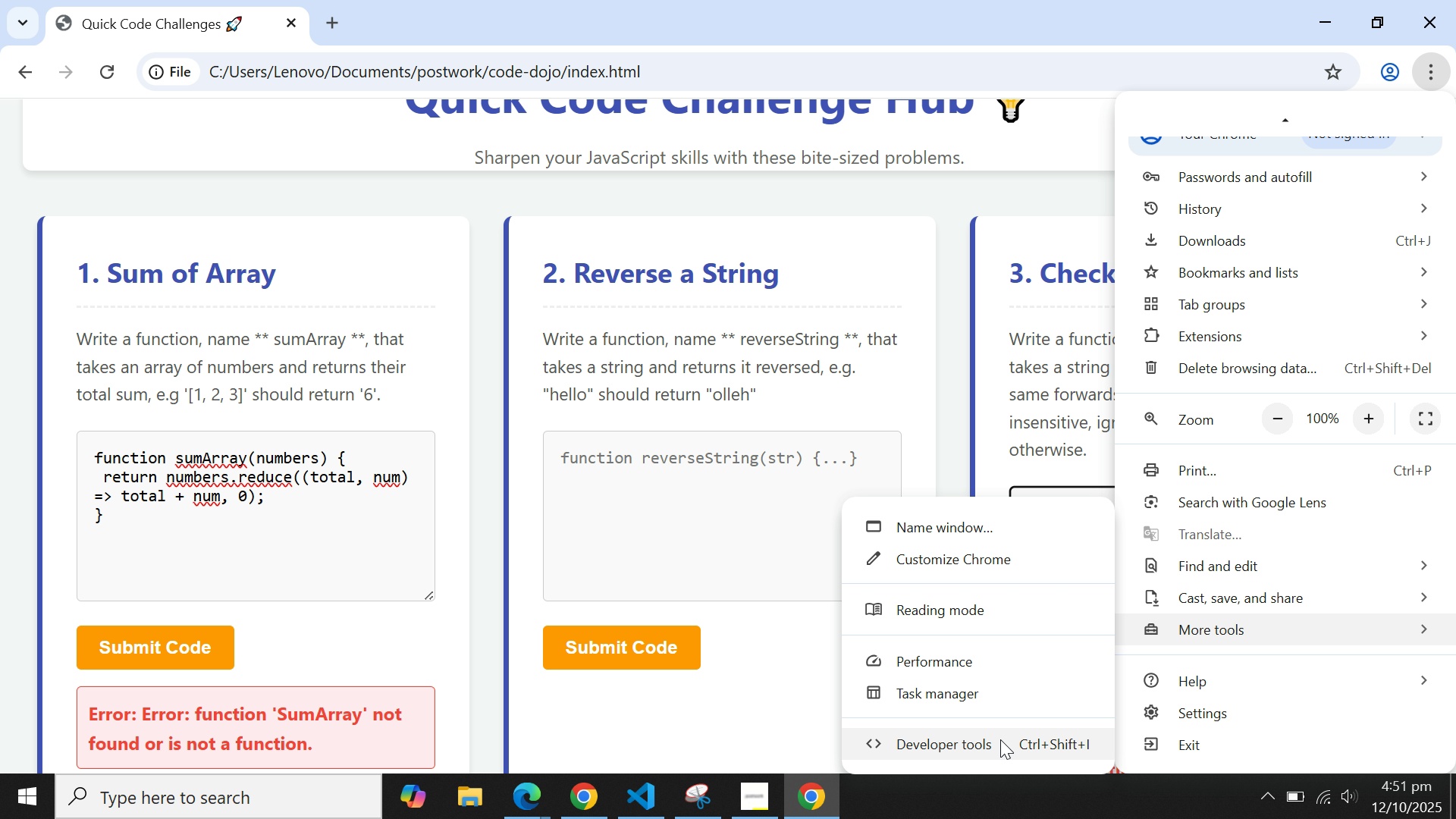 
left_click([999, 740])
 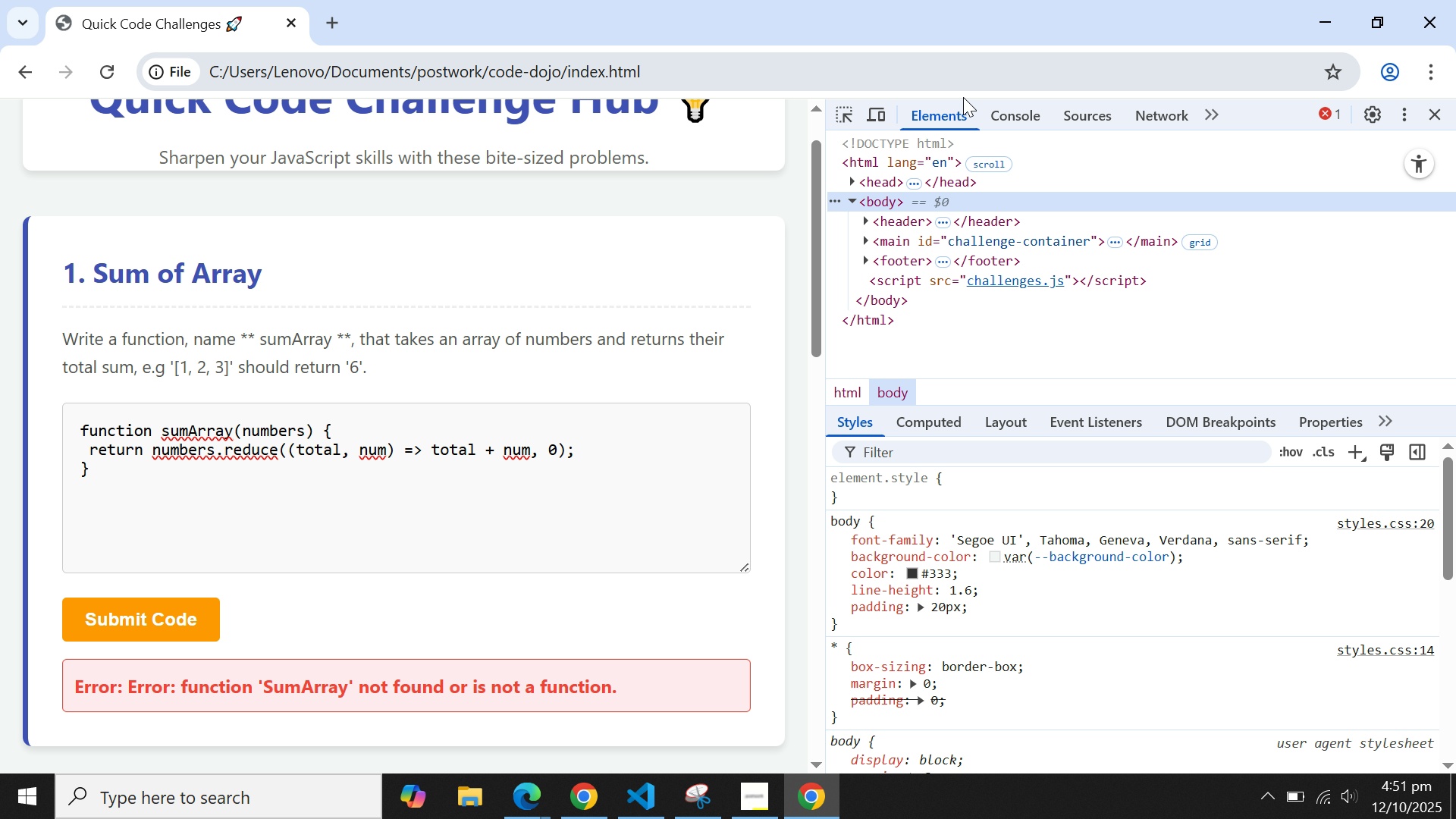 
left_click([1005, 118])
 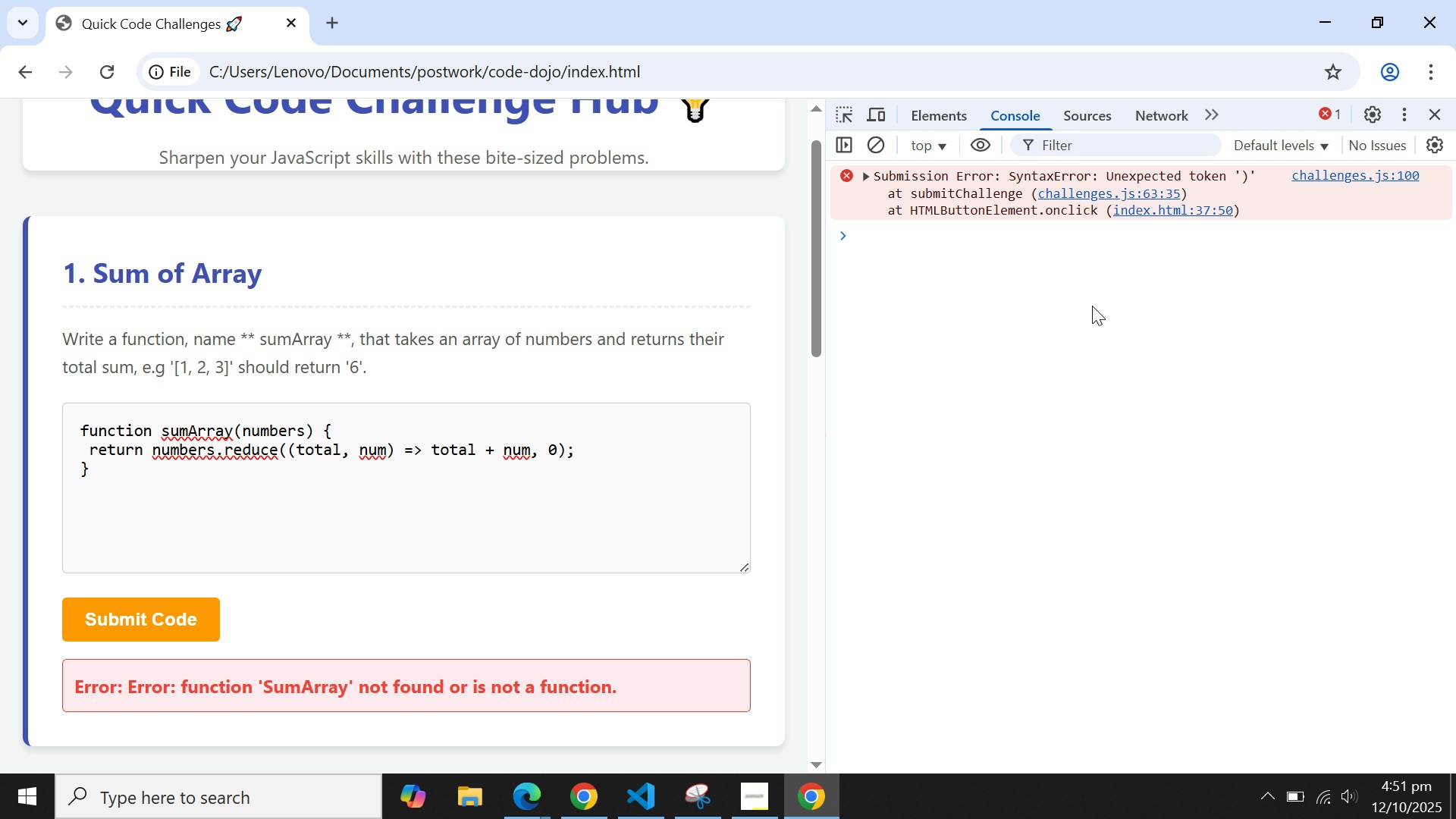 
left_click([1092, 306])
 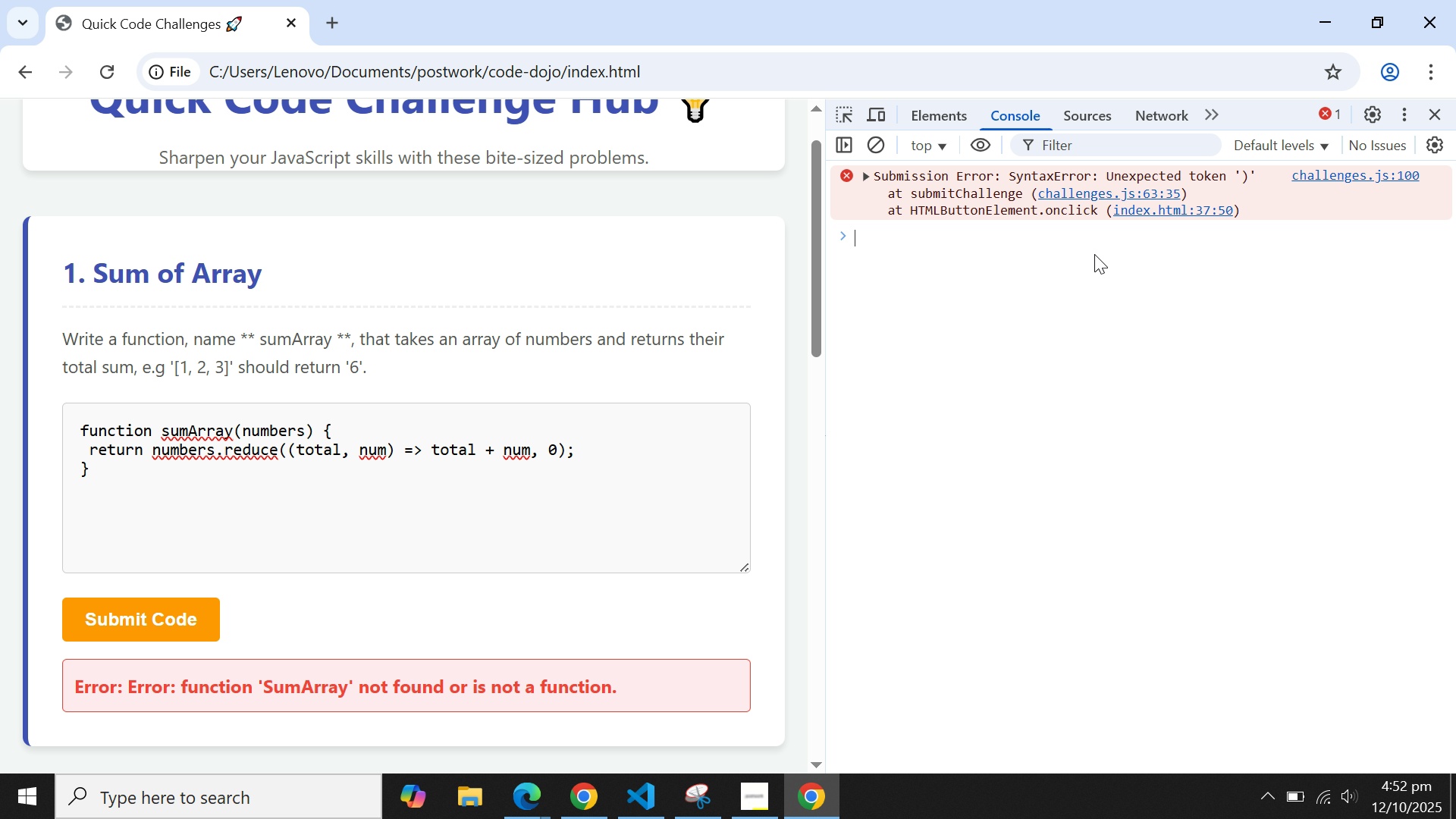 
left_click([1094, 254])
 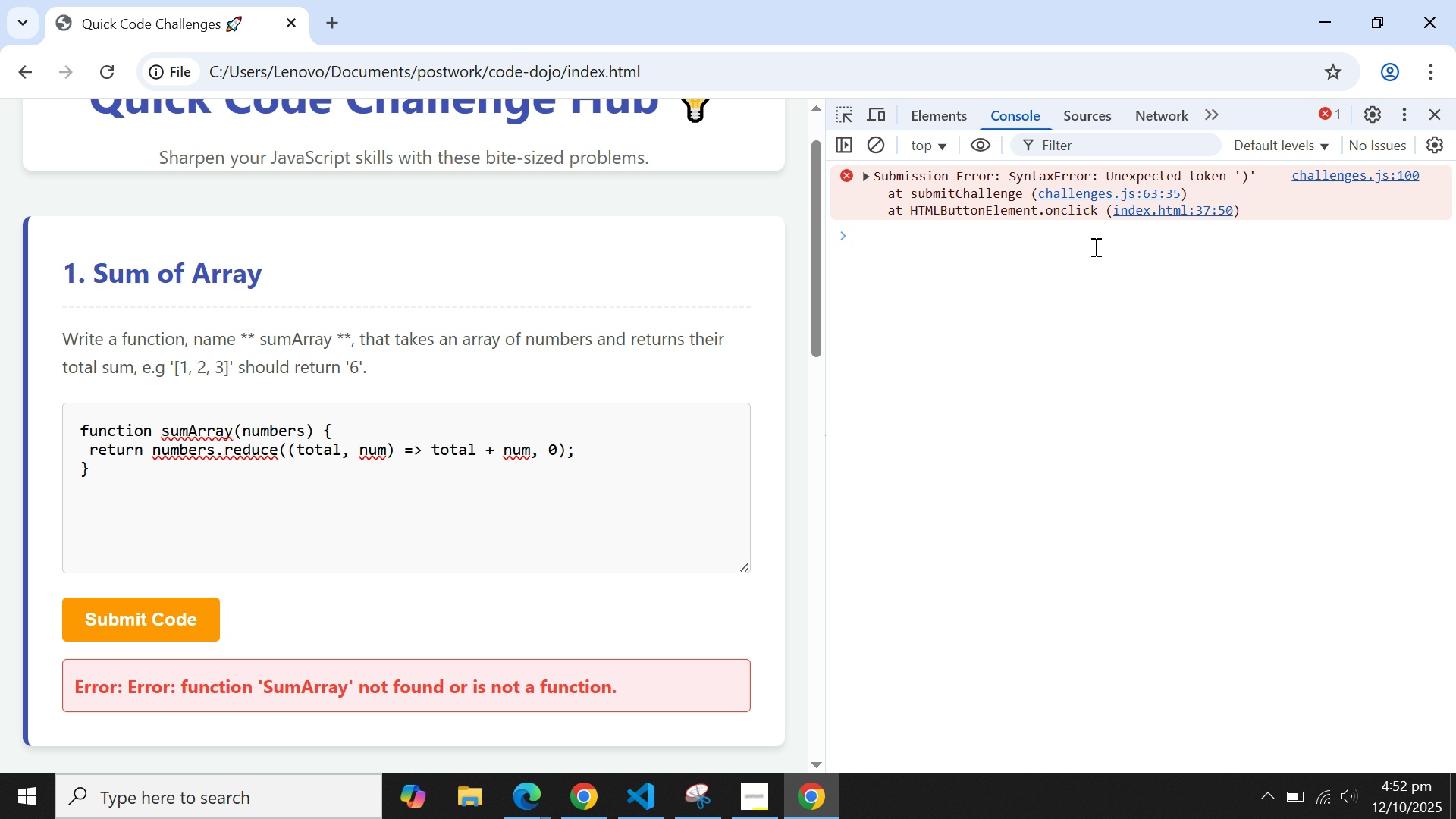 
left_click([1094, 246])
 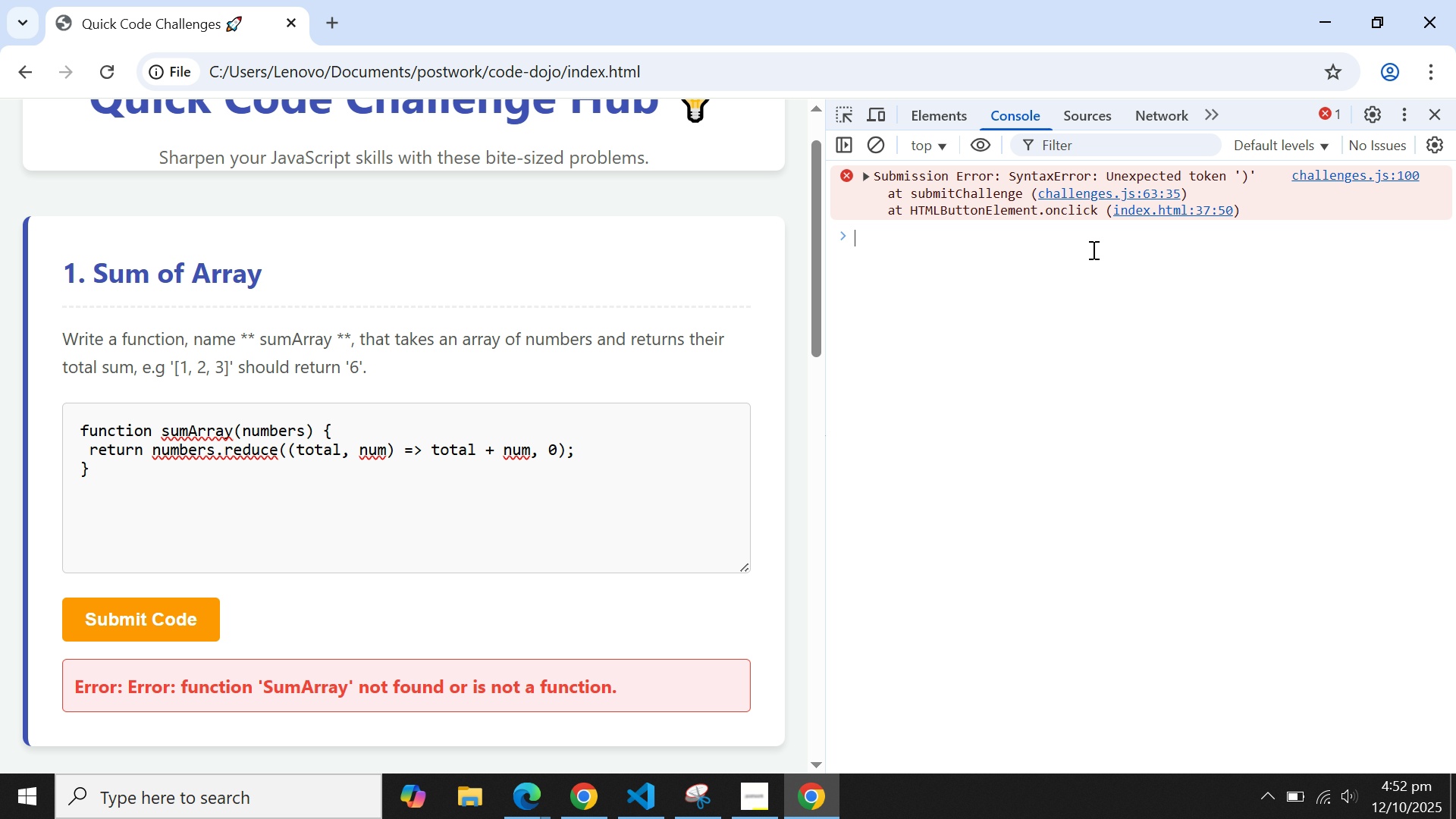 
left_click([1092, 249])
 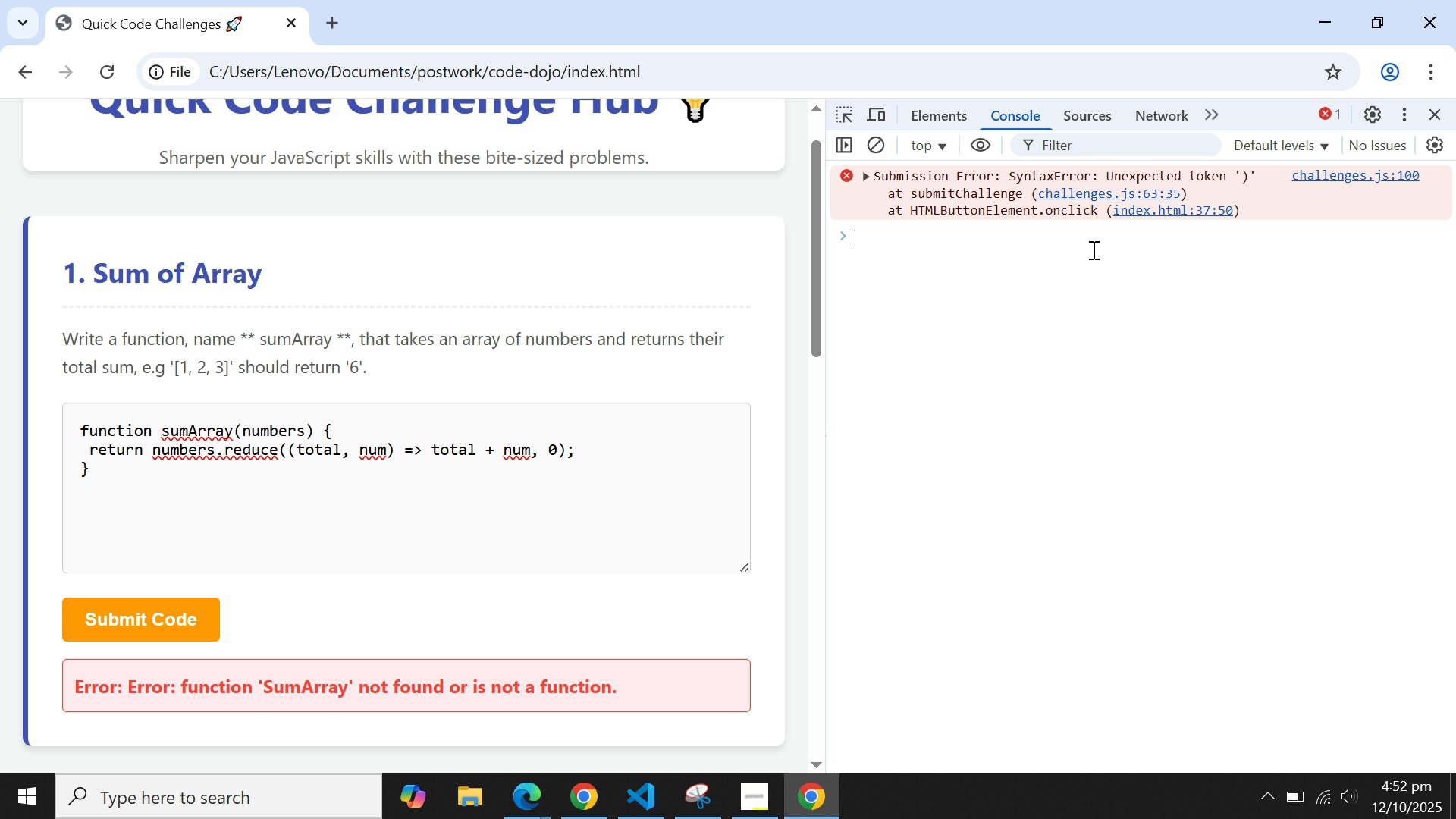 
wait(18.86)
 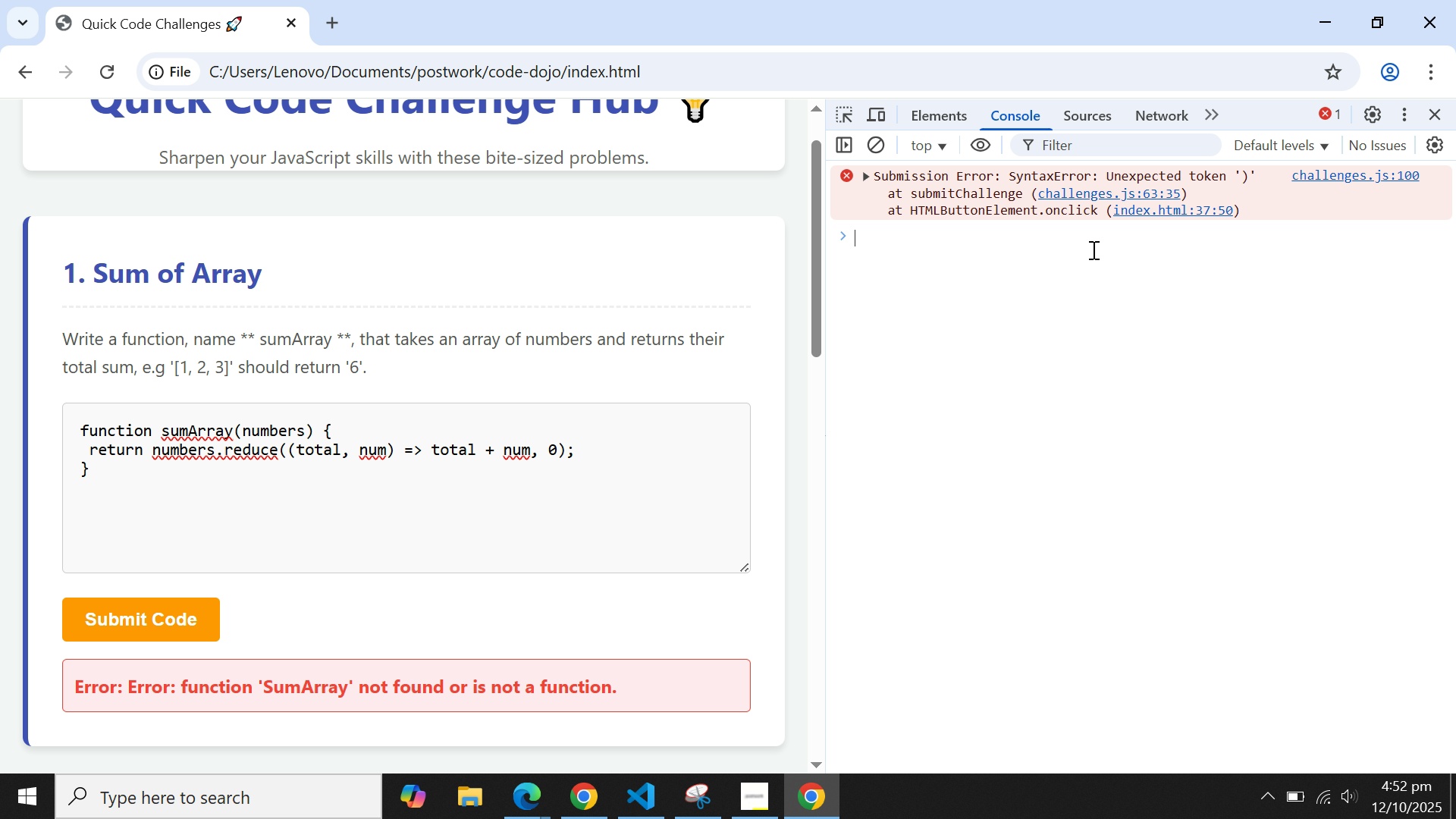 
key(Meta+Tab)
 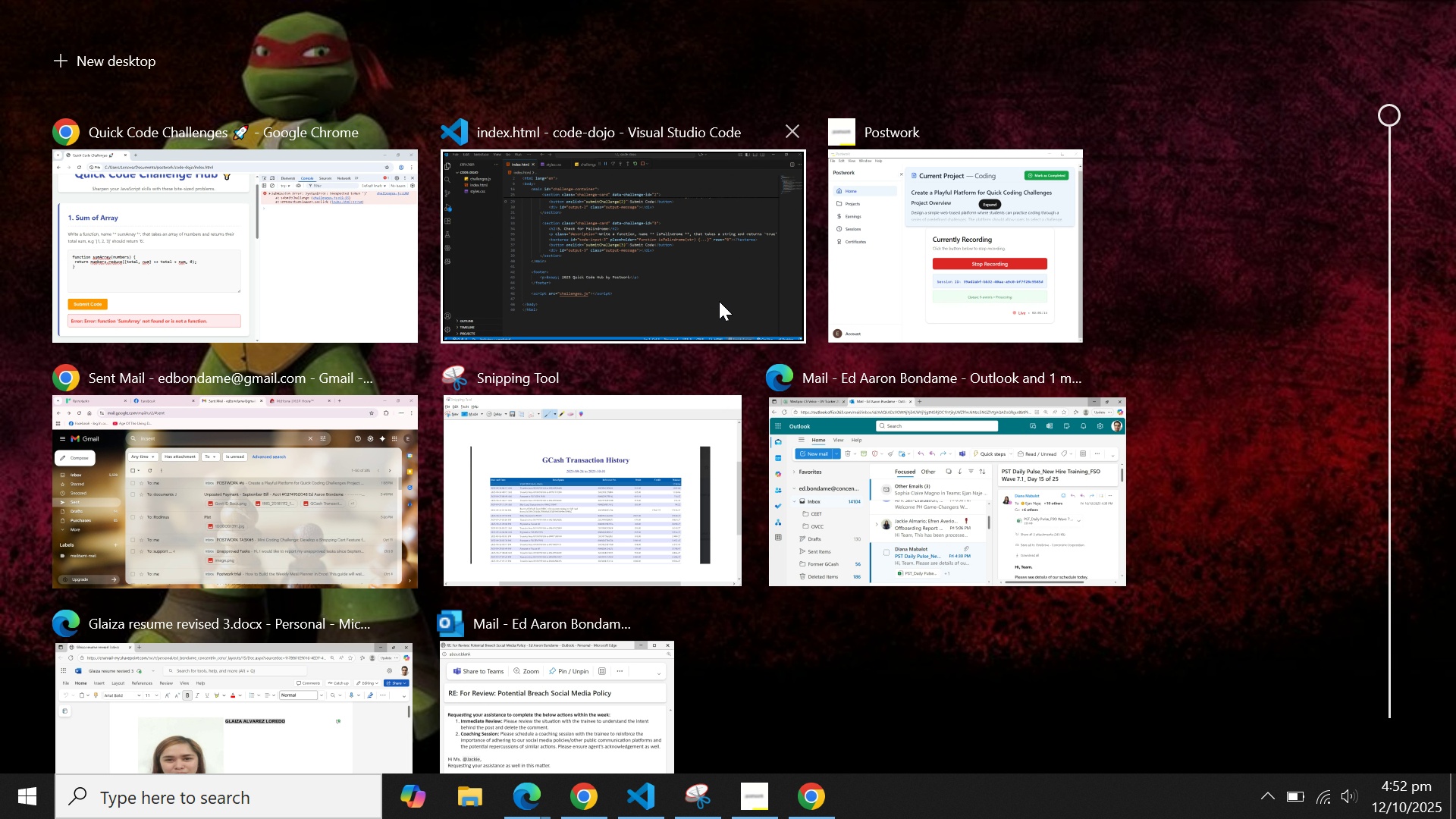 
left_click([719, 301])
 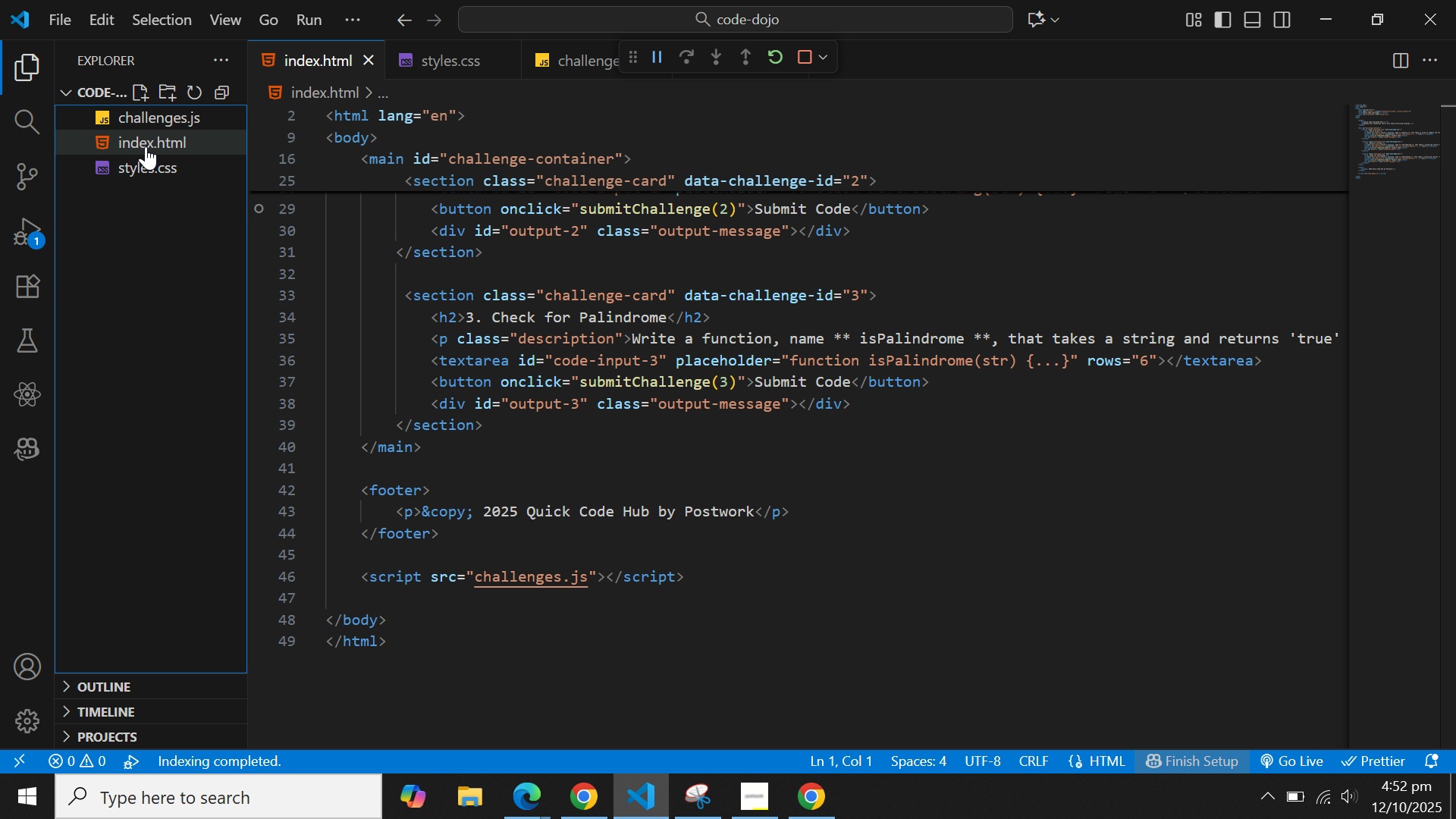 
left_click([146, 146])
 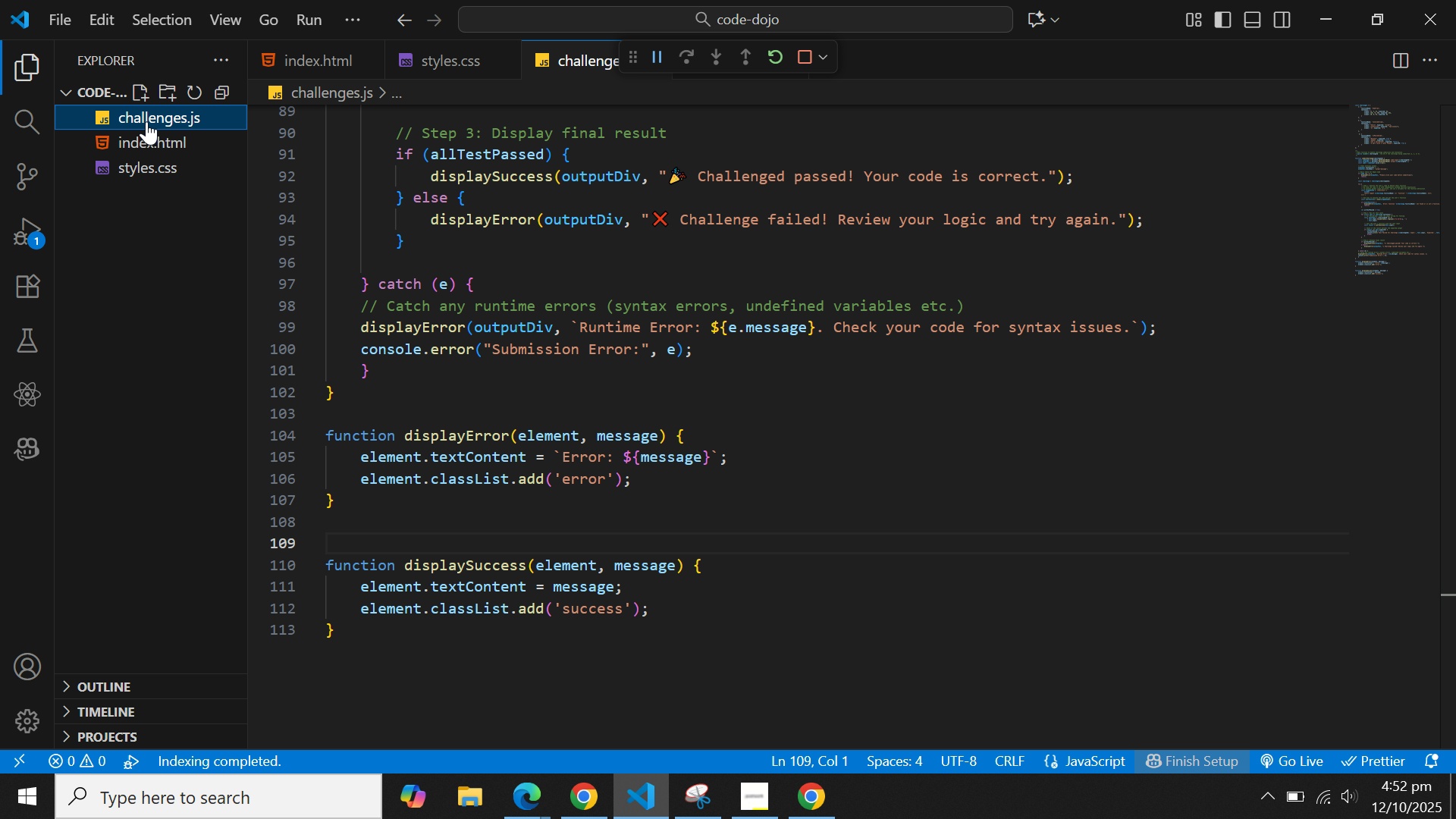 
left_click([146, 121])
 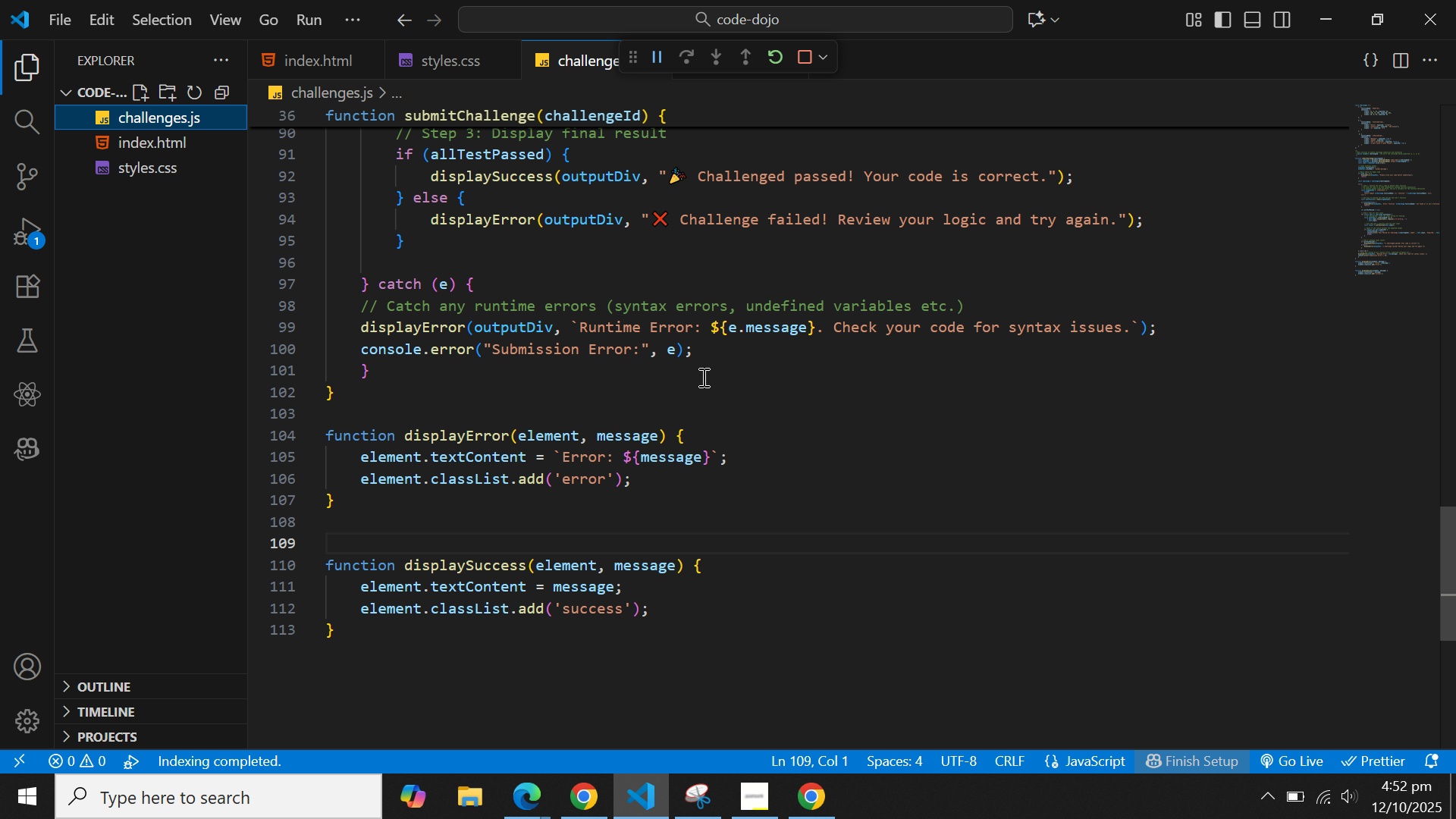 
left_click([716, 357])
 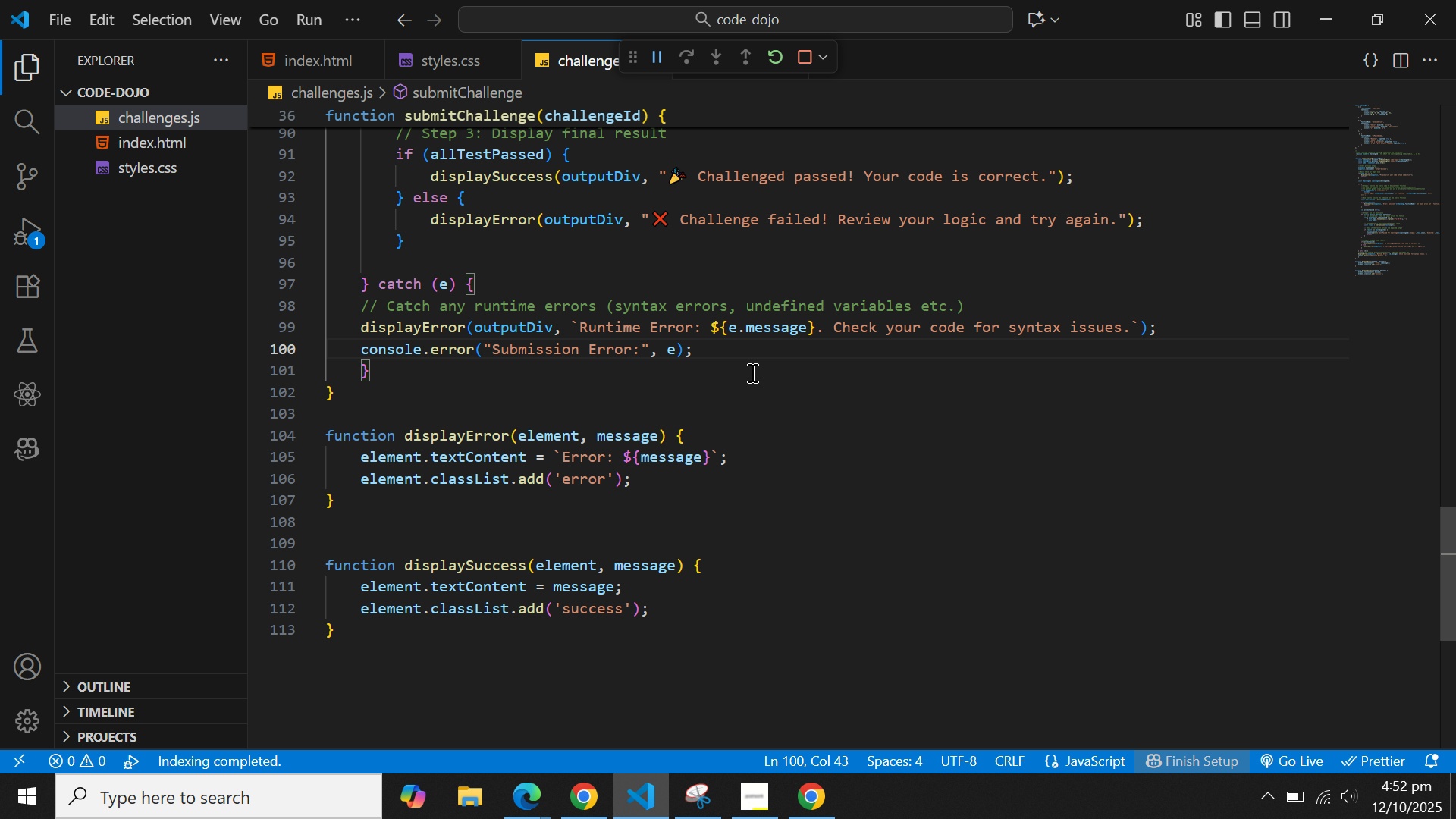 
wait(33.18)
 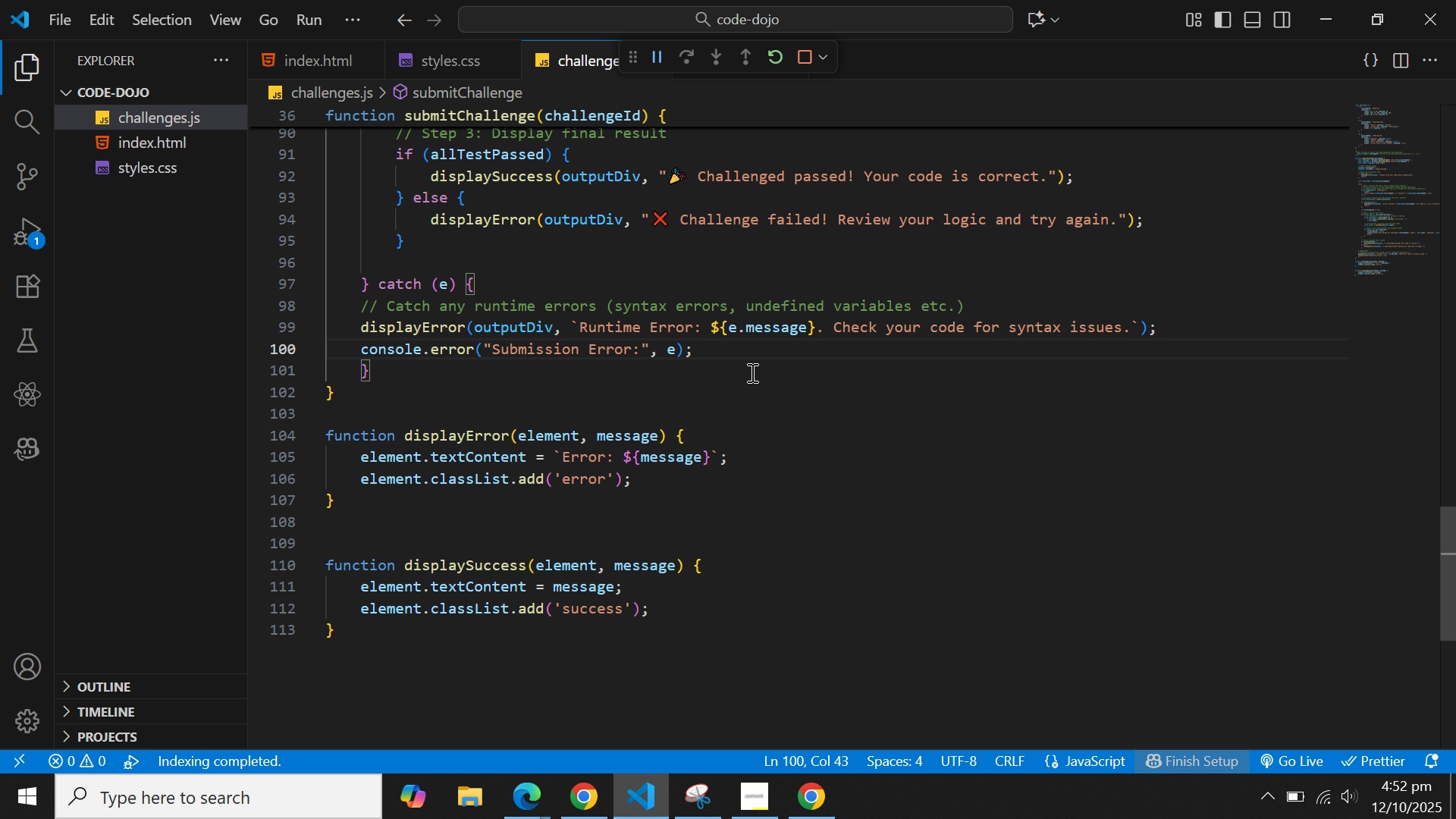 
left_click([817, 789])
 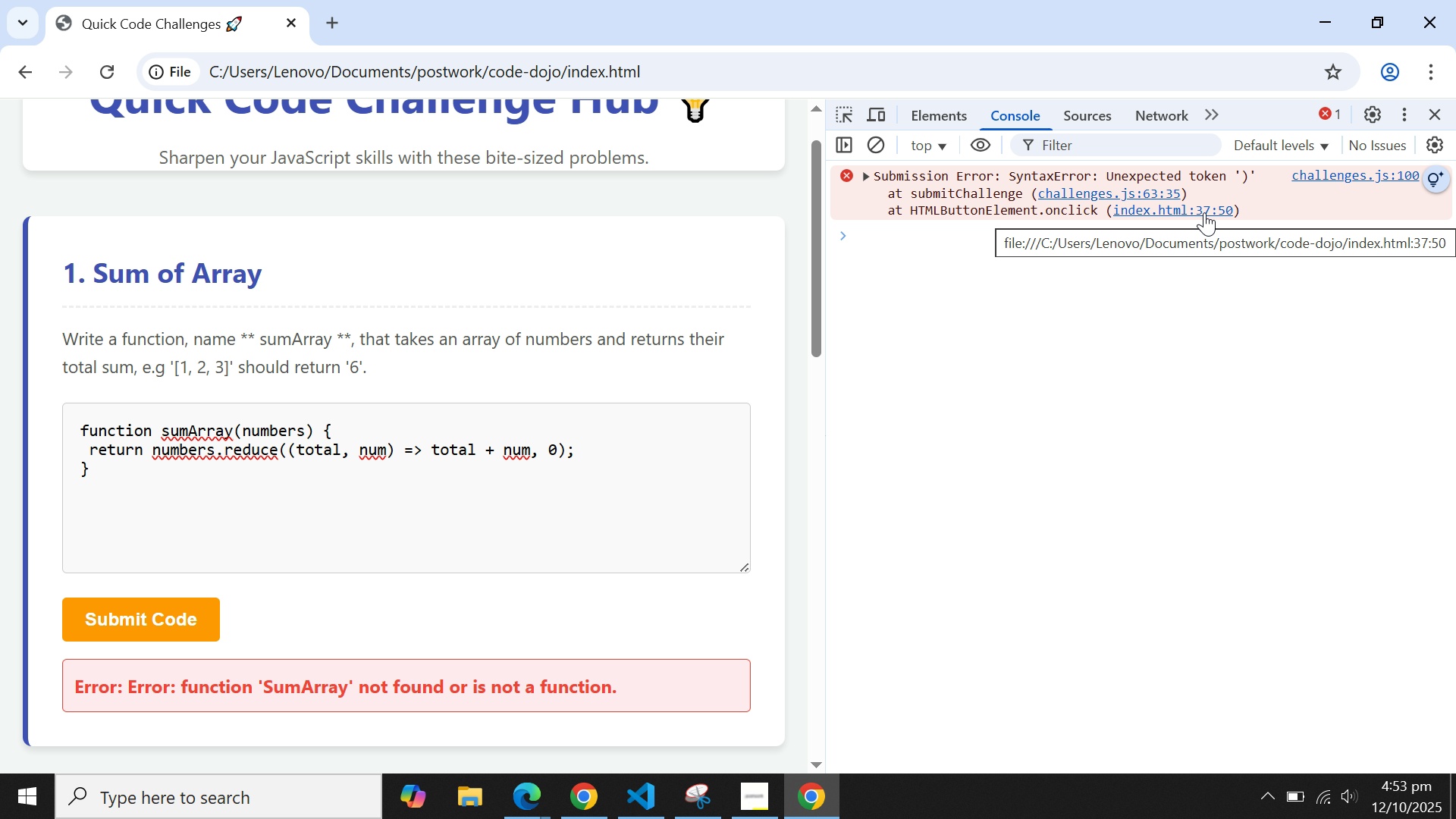 
wait(15.27)
 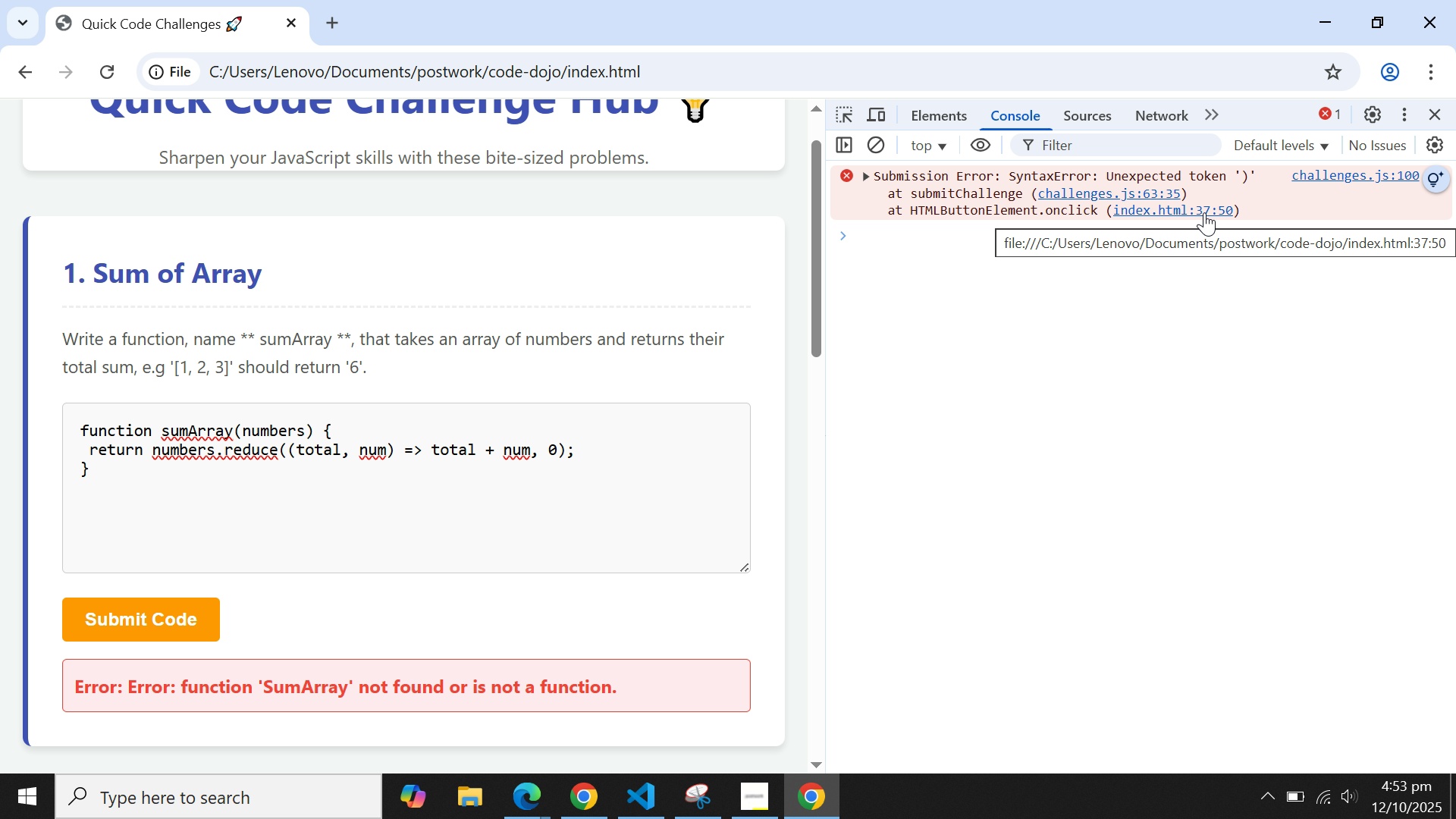 
left_click([1241, 180])
 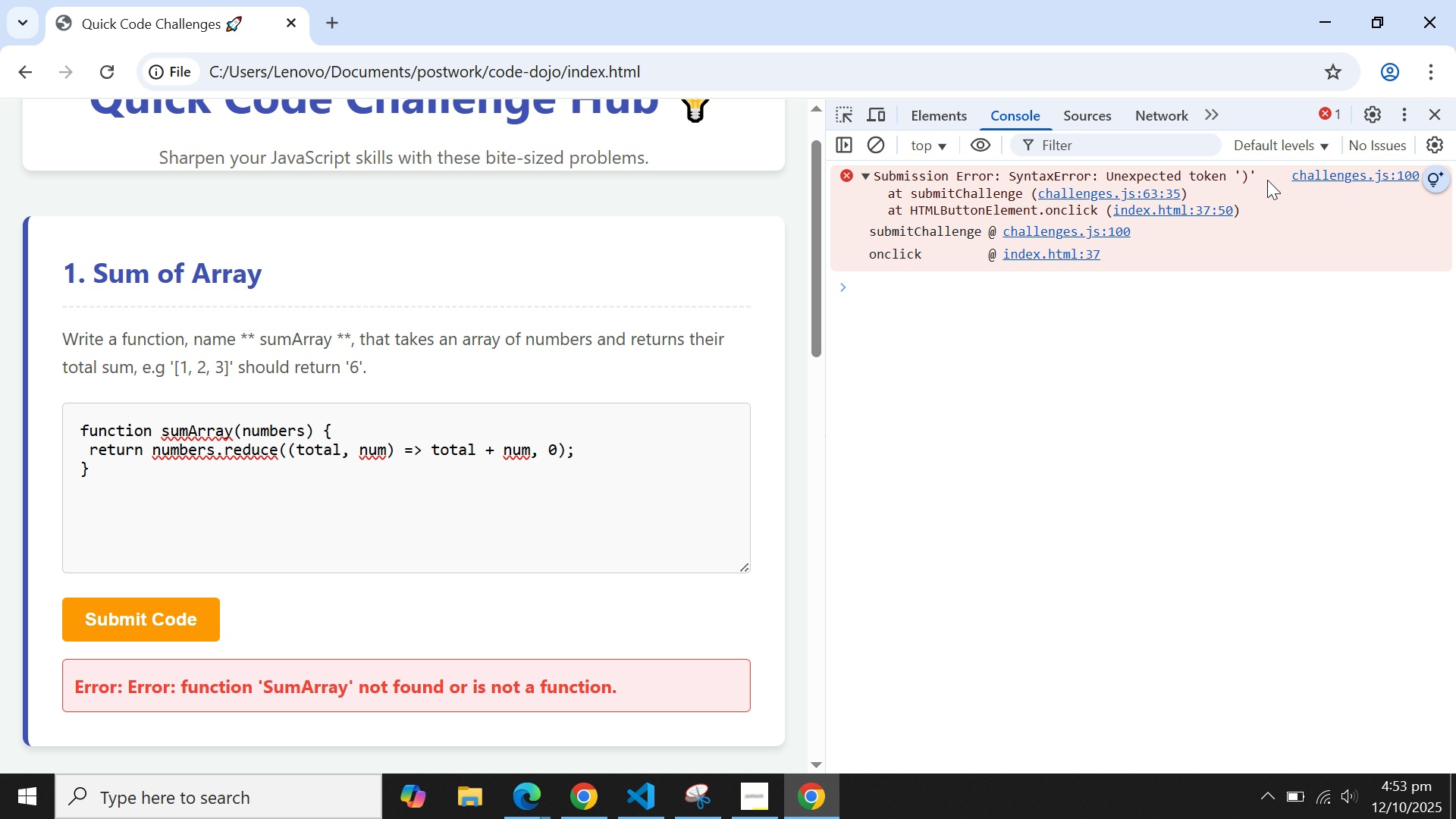 
left_click([1342, 175])
 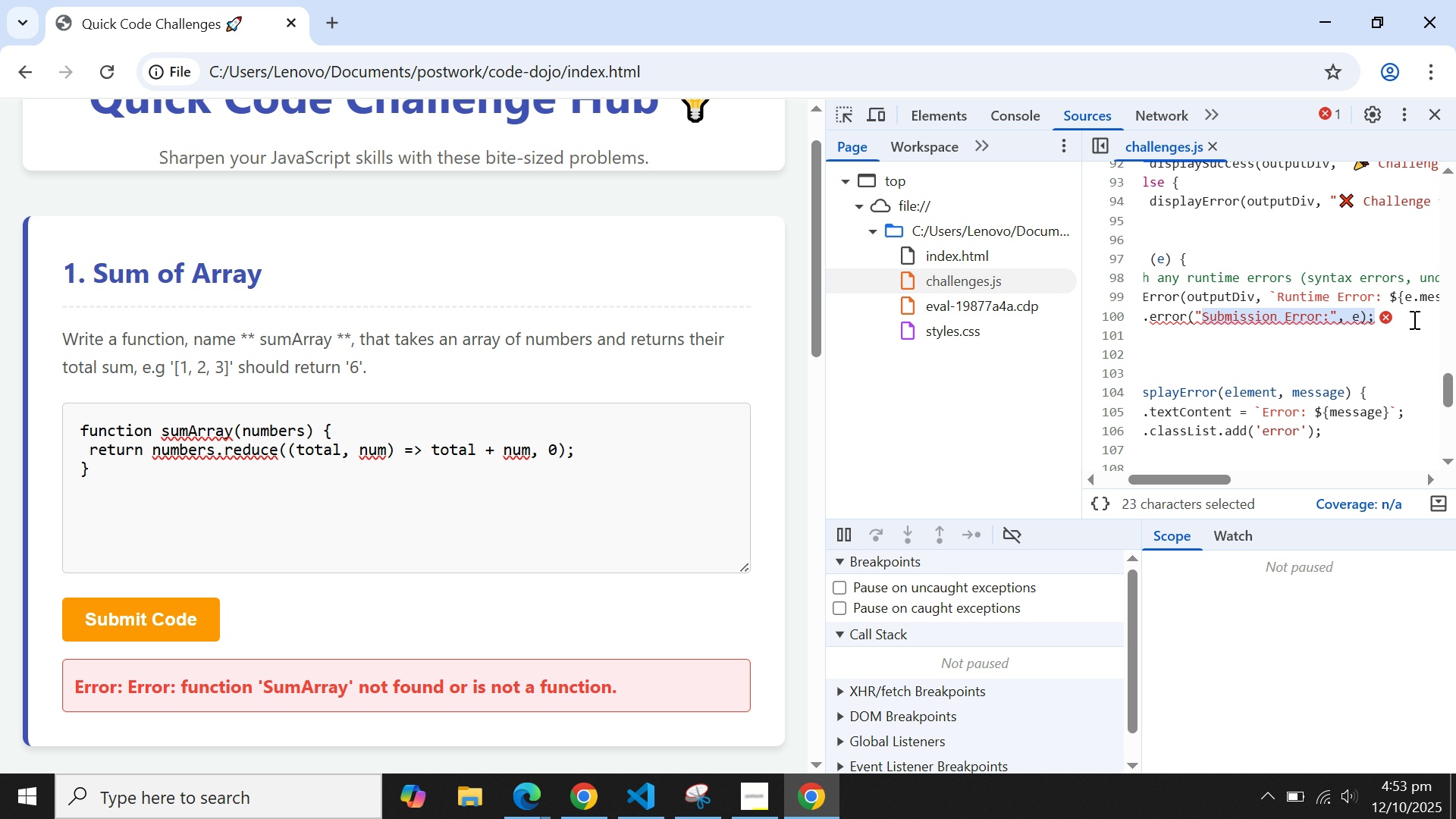 
wait(7.03)
 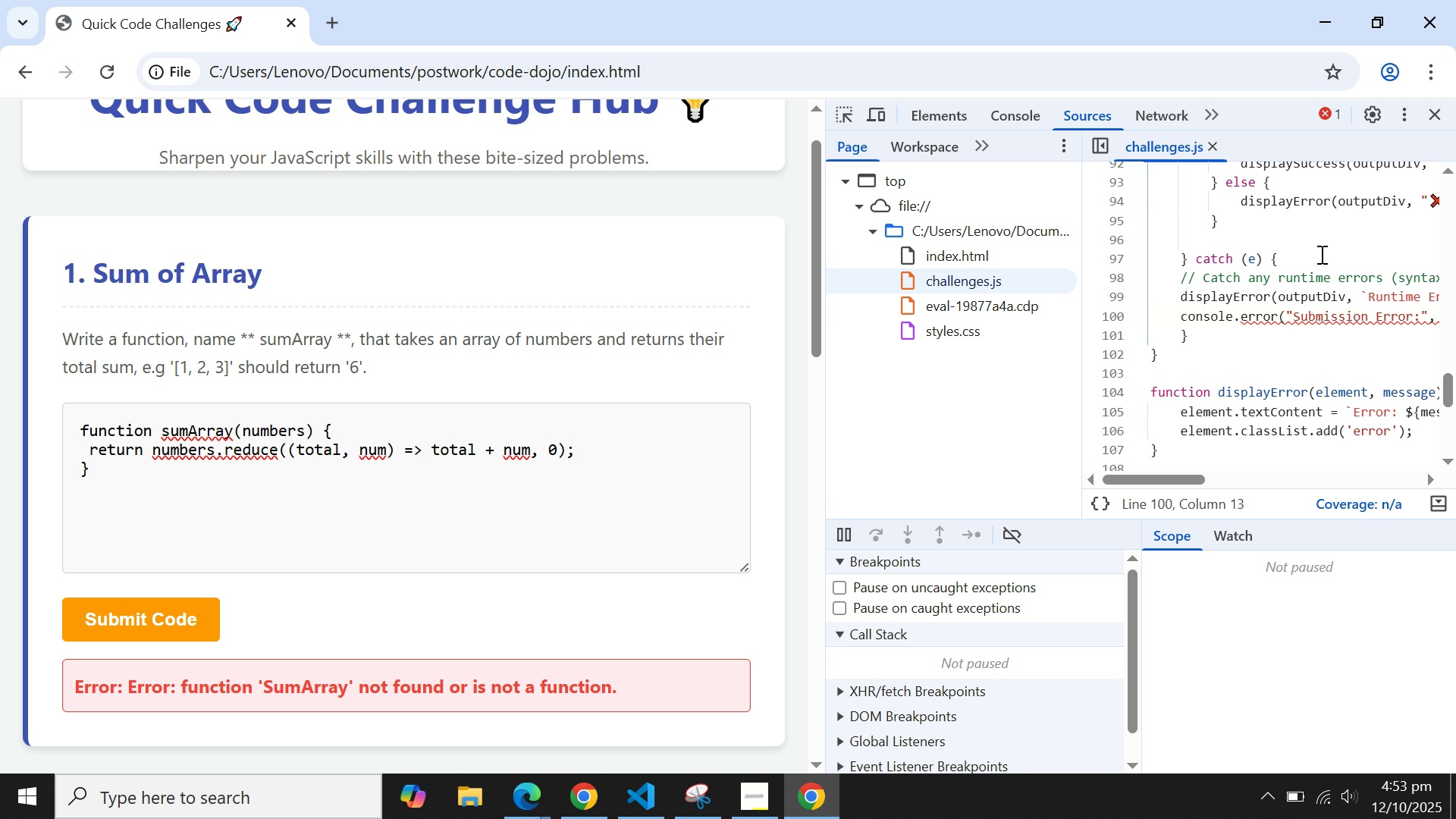 
left_click([1349, 319])
 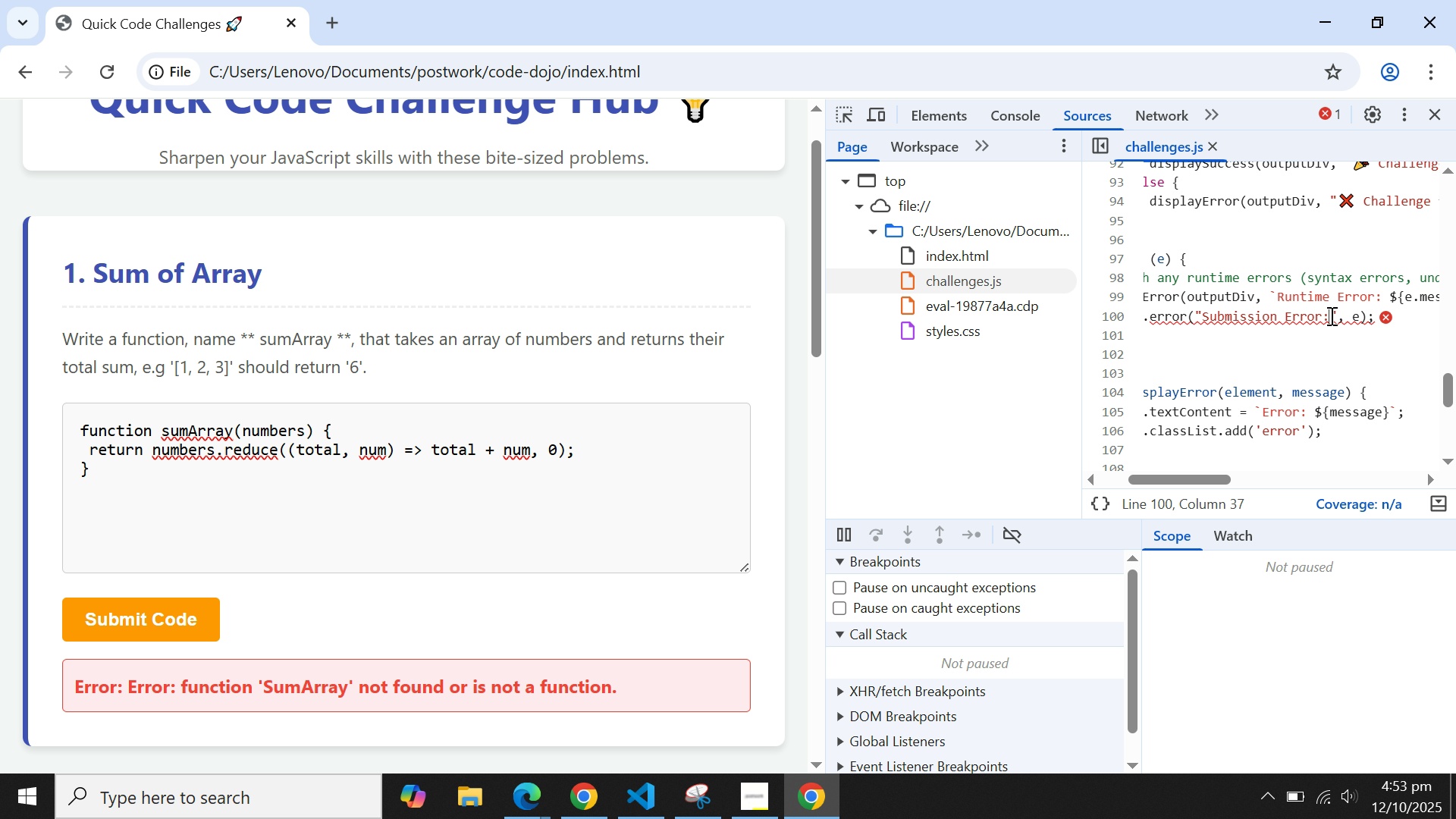 
wait(8.95)
 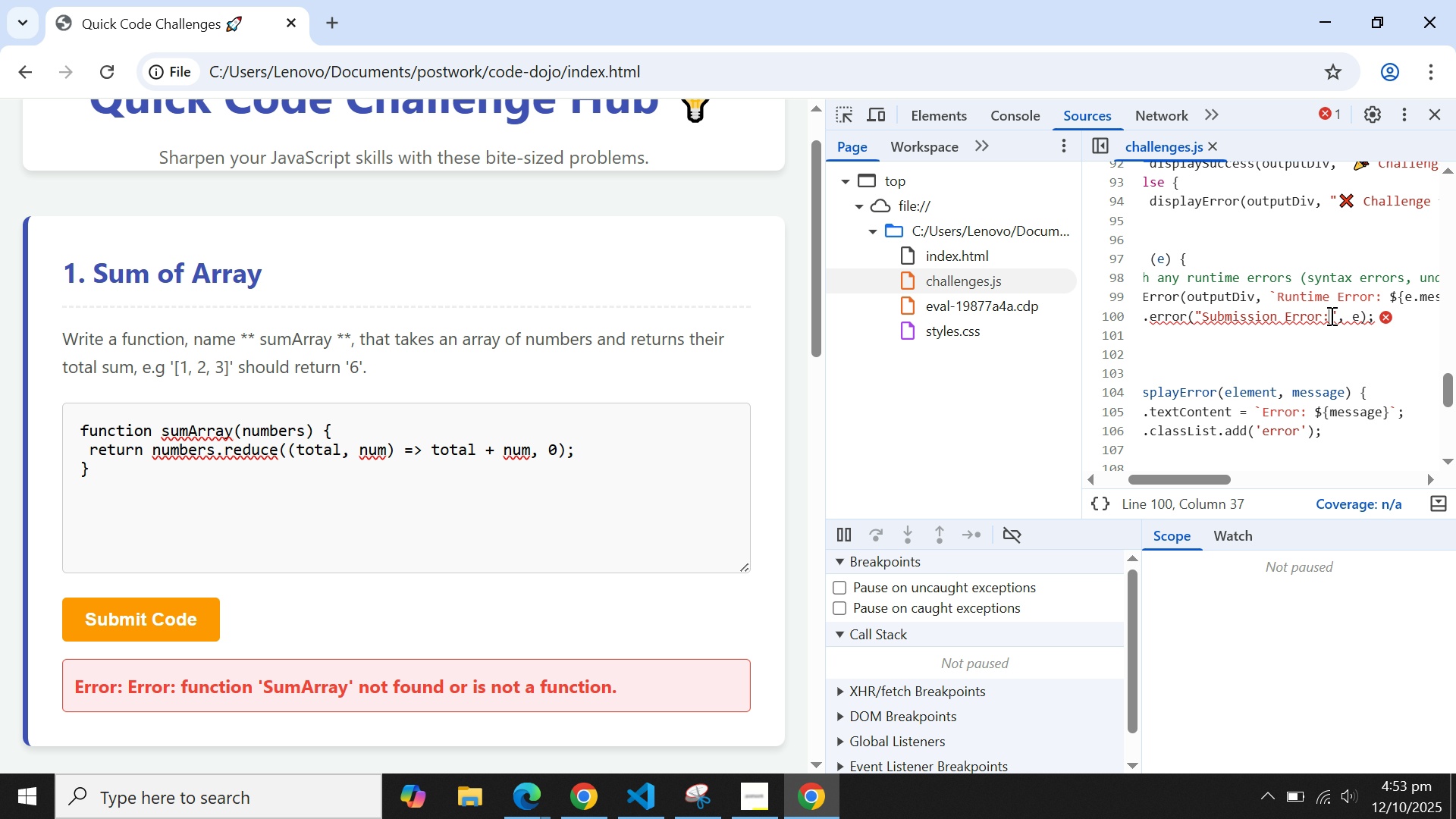 
key(Meta+MetaLeft)
 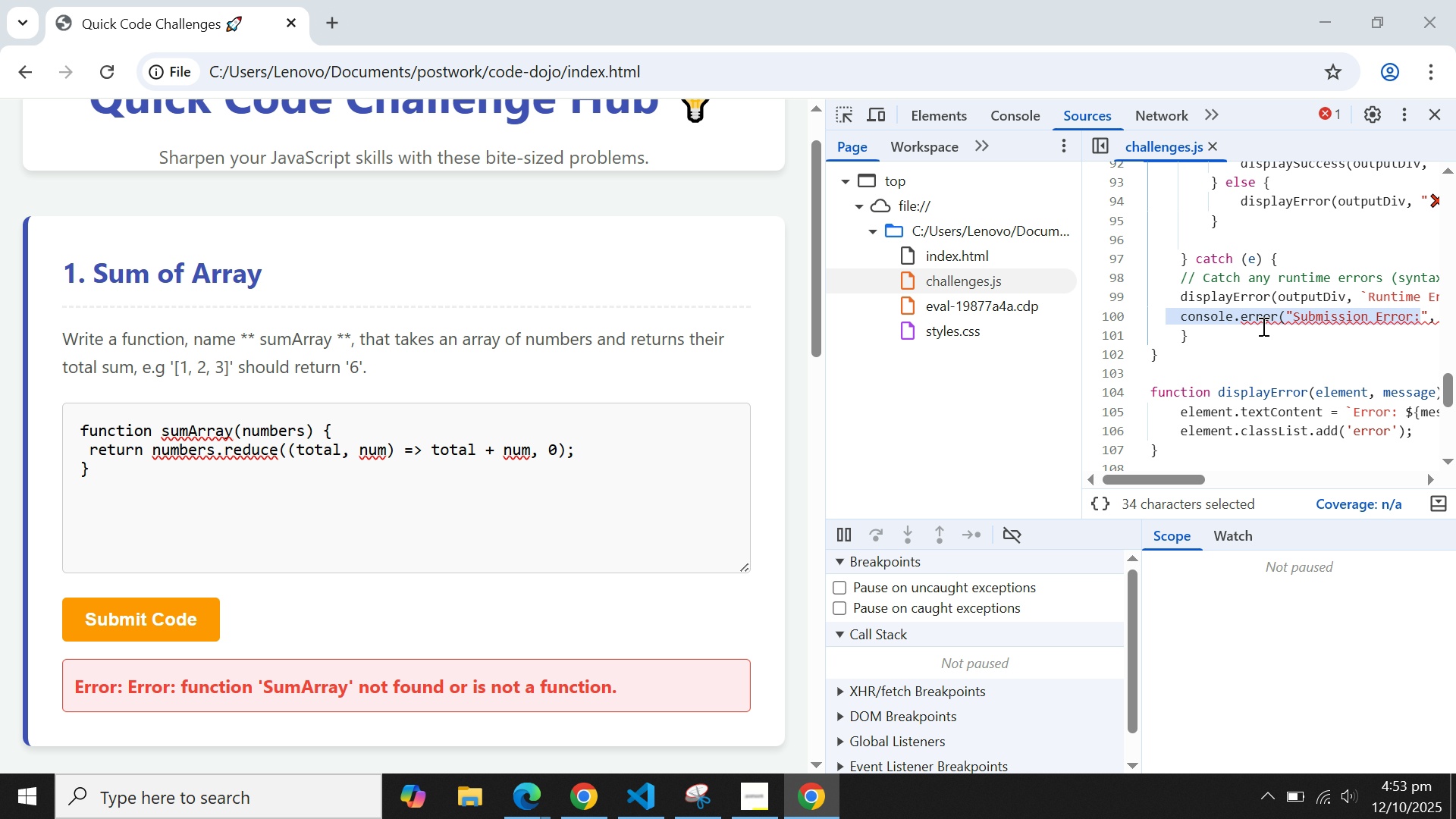 
key(Meta+Tab)
 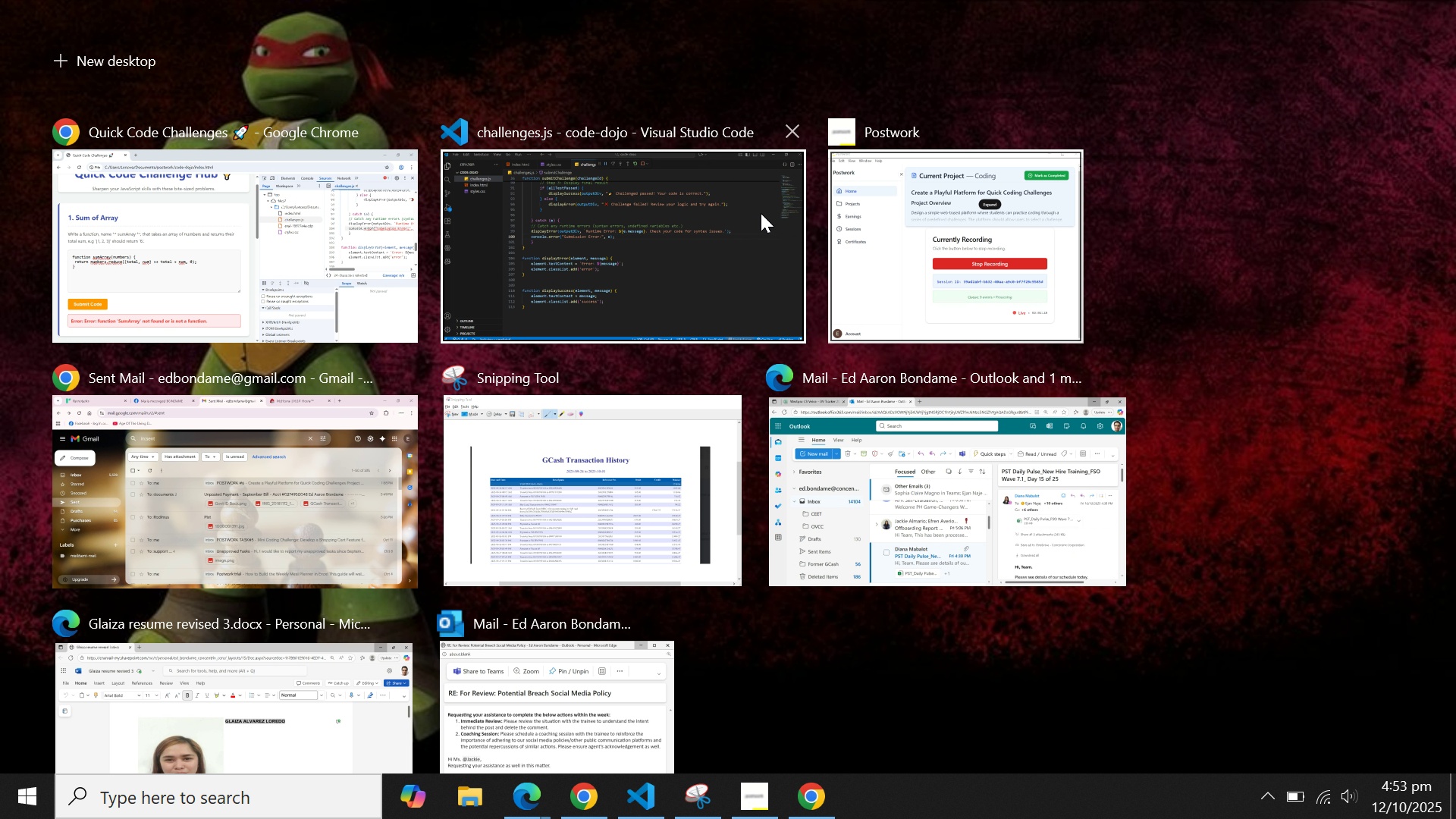 
left_click([733, 225])
 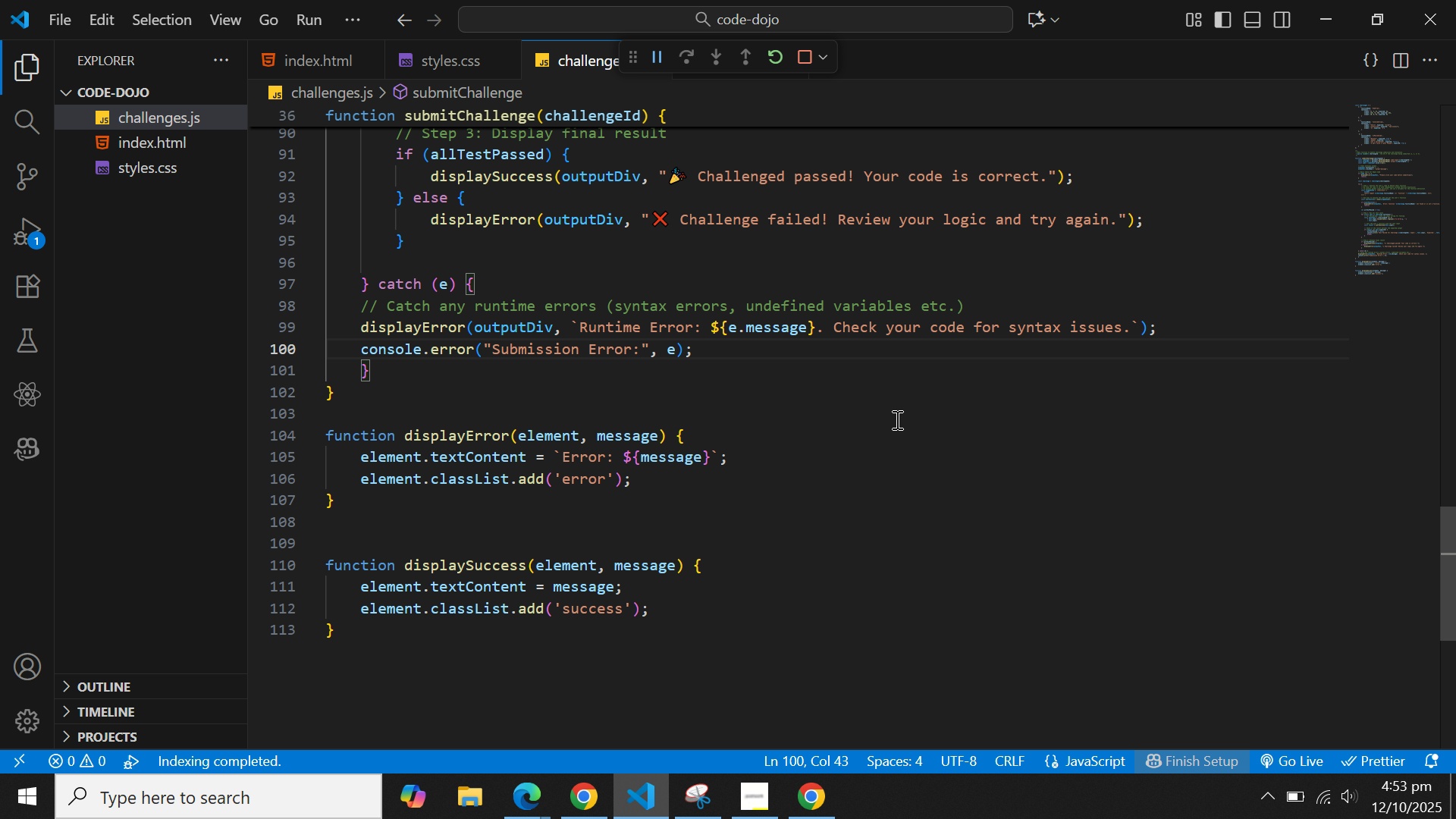 
wait(15.19)
 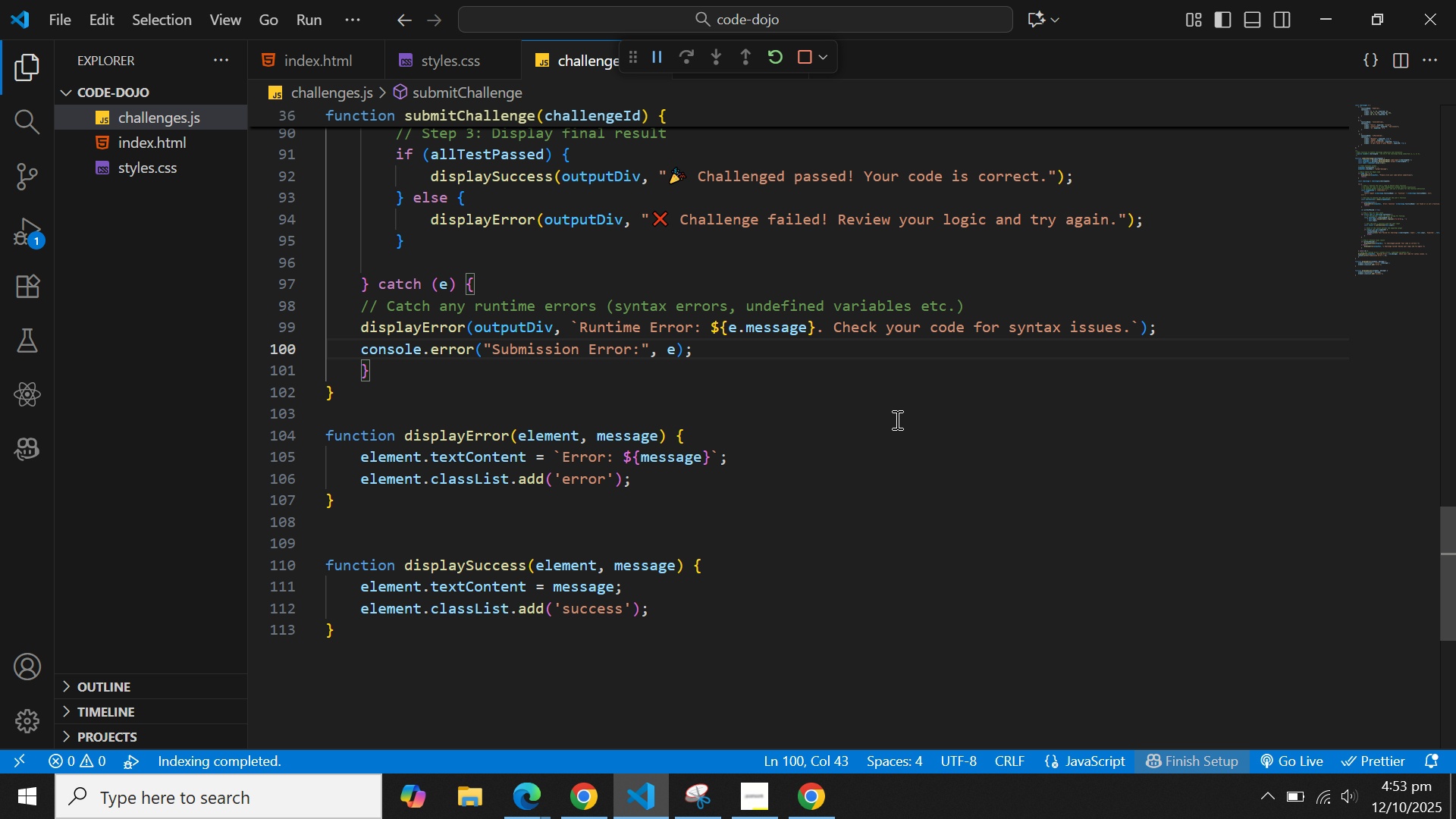 
scroll: coordinate [896, 419], scroll_direction: down, amount: 2.0
 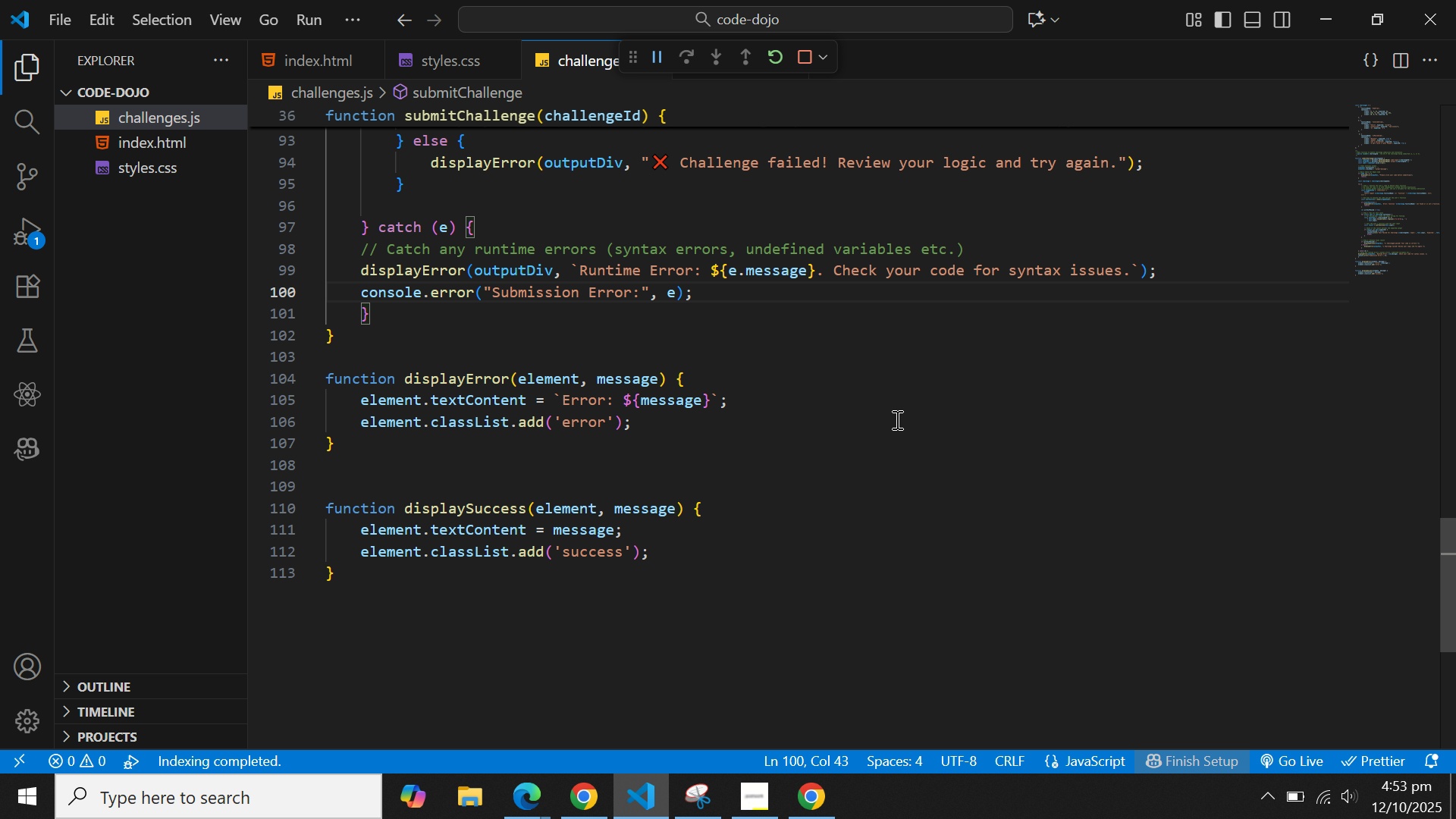 
scroll: coordinate [896, 419], scroll_direction: none, amount: 0.0
 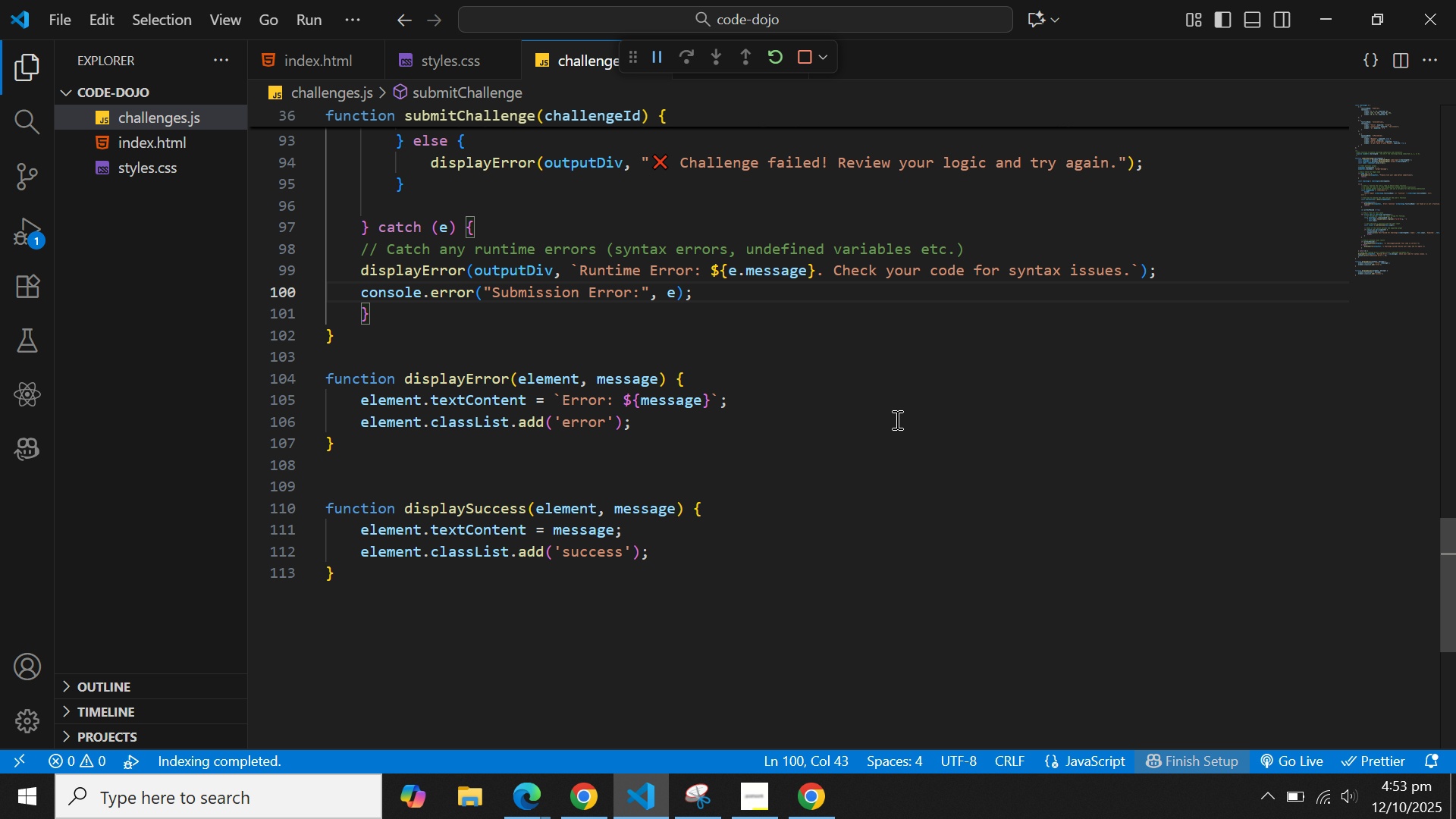 
scroll: coordinate [896, 419], scroll_direction: up, amount: 1.0
 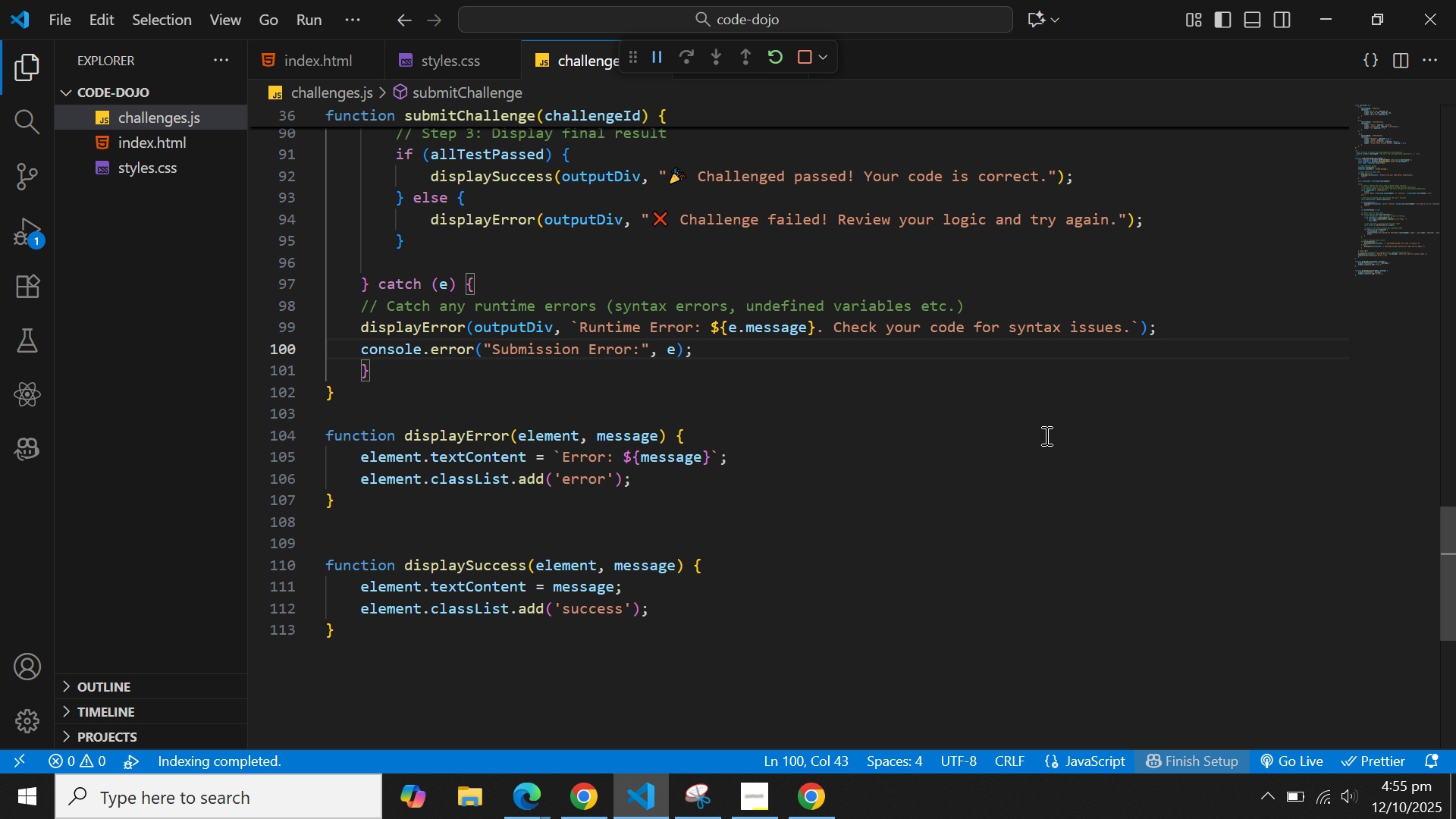 
wait(95.88)
 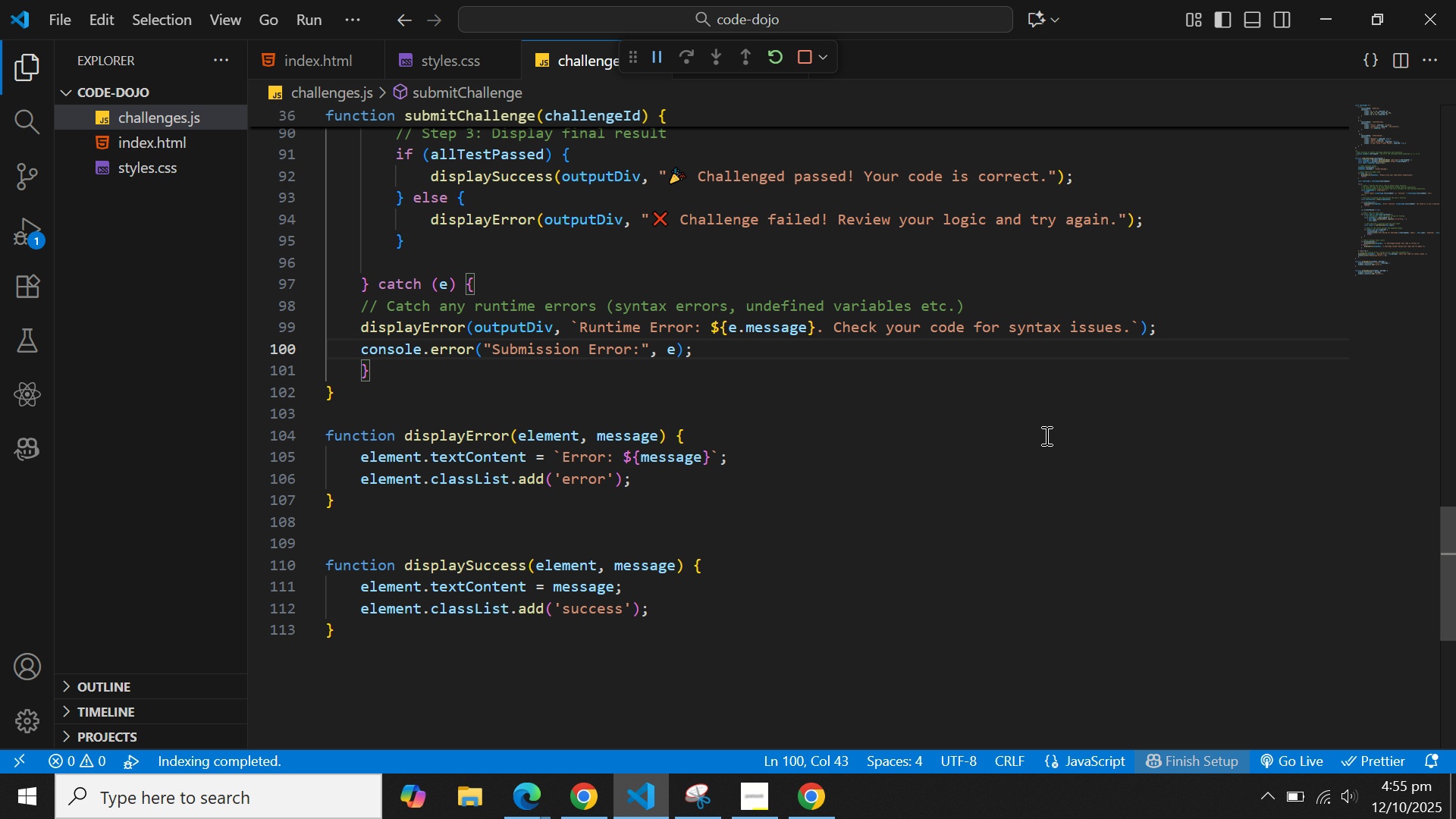 
left_click([808, 798])
 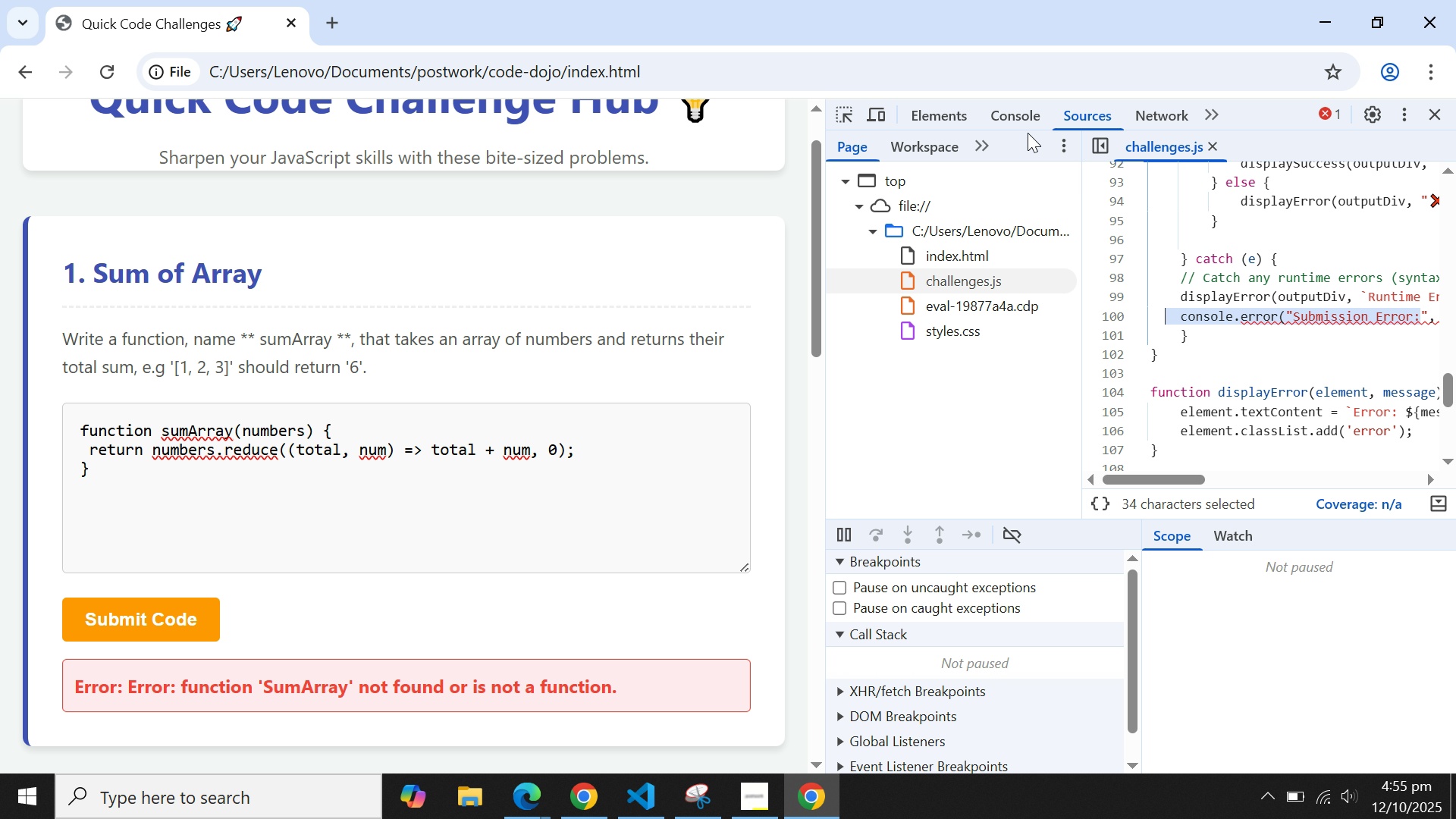 
left_click([1006, 105])
 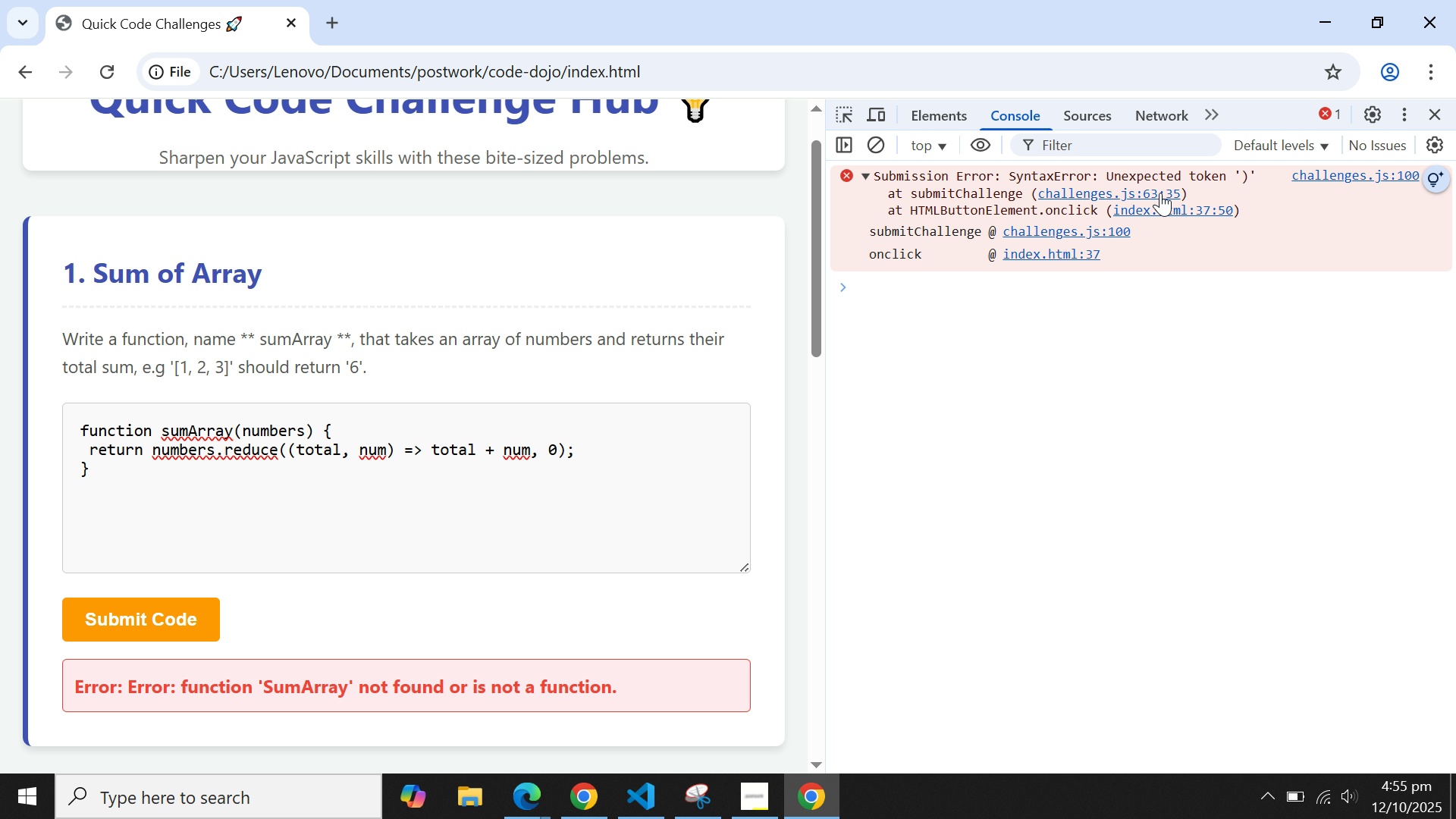 
left_click([1136, 188])
 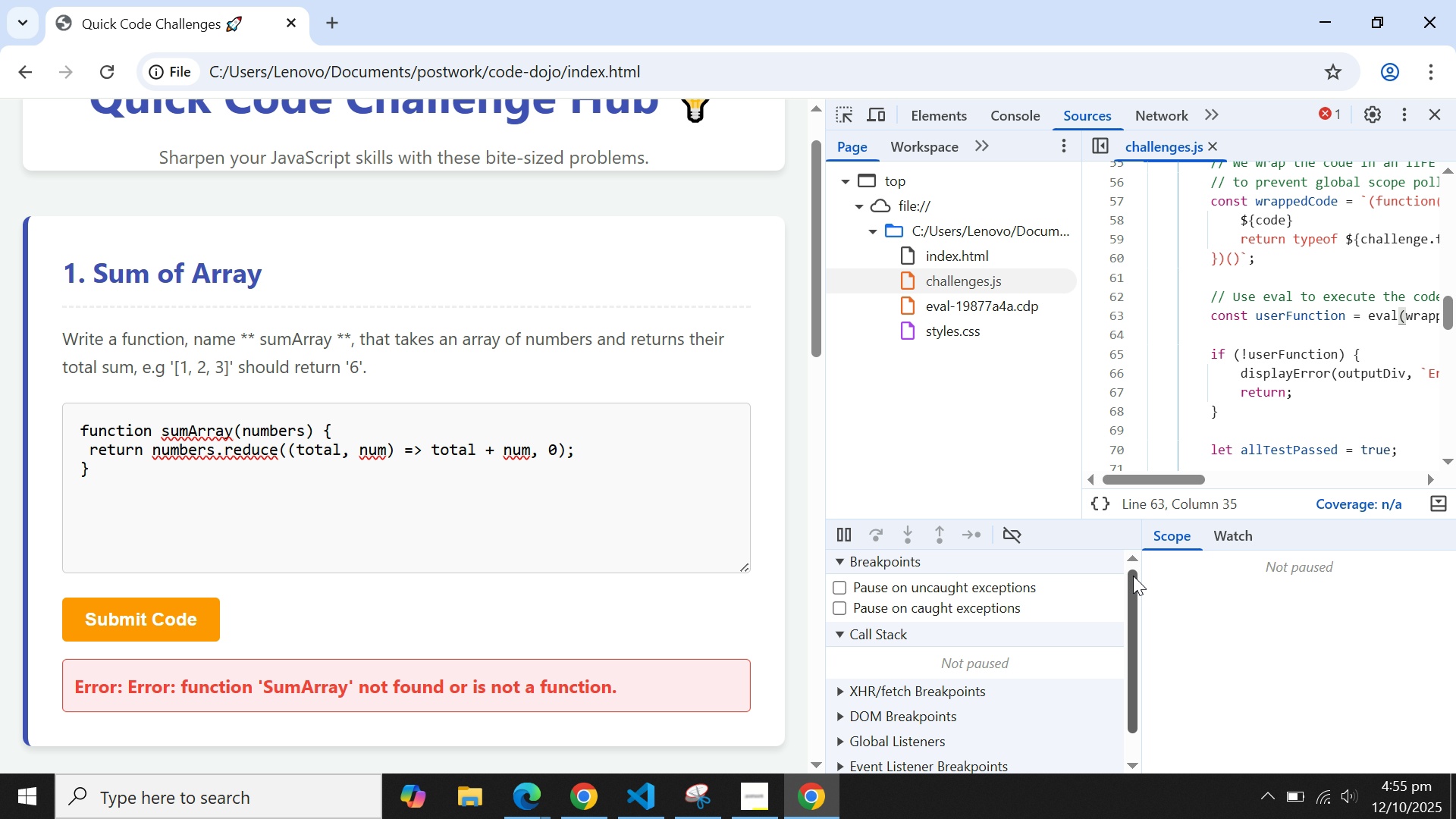 
wait(17.66)
 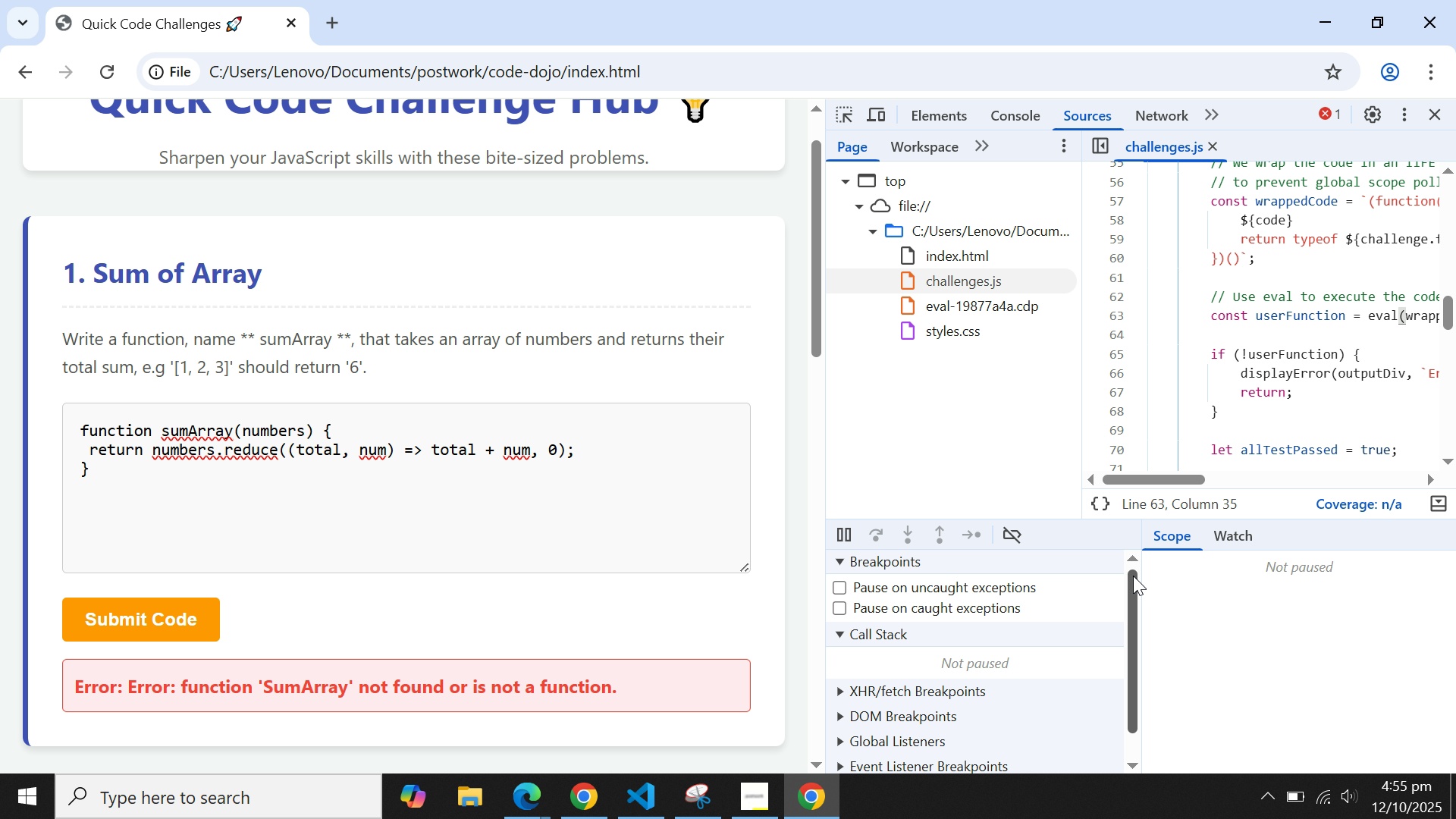 
hold_key(key=ArrowRight, duration=0.99)
 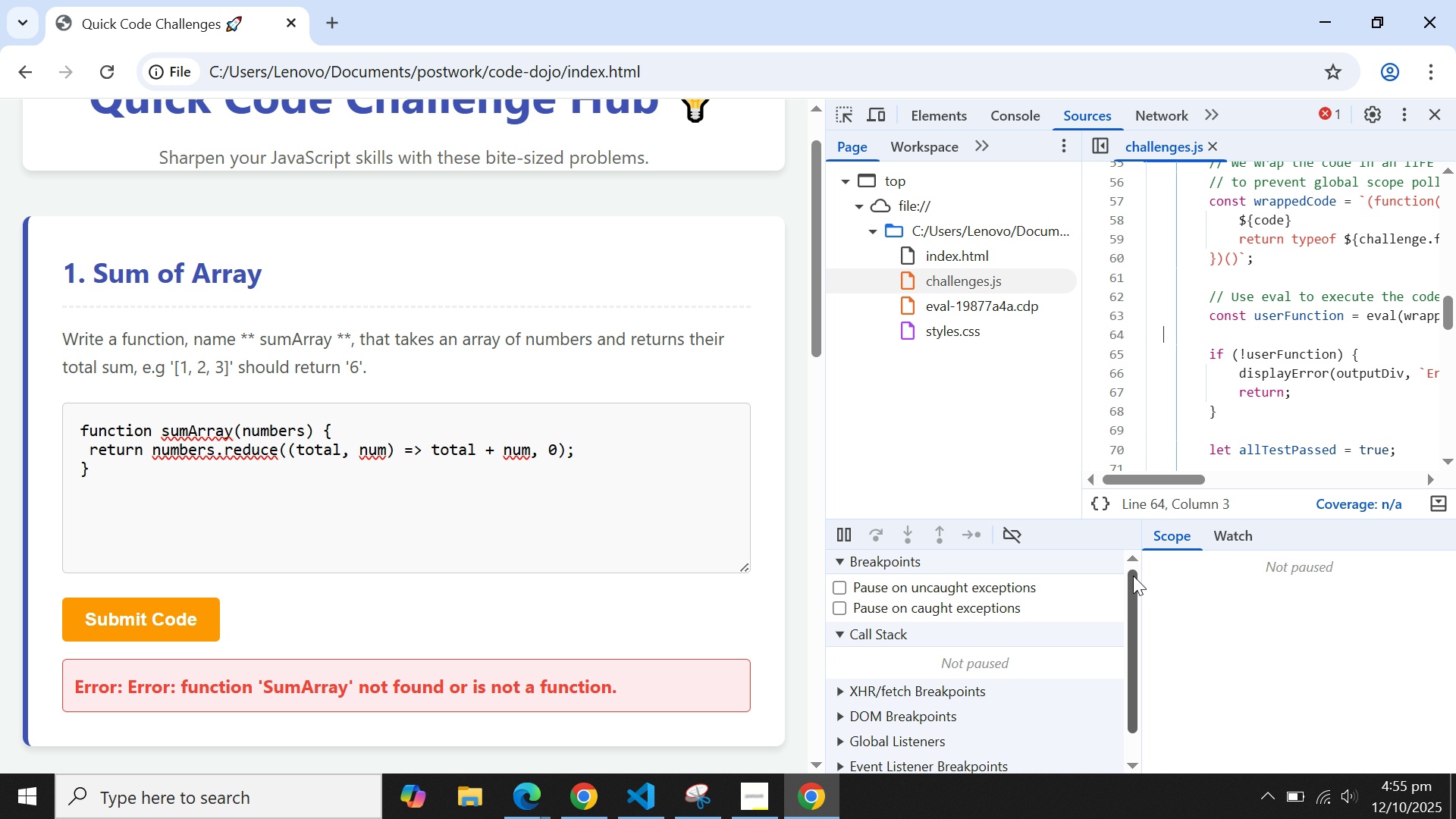 
hold_key(key=ArrowRight, duration=1.32)
 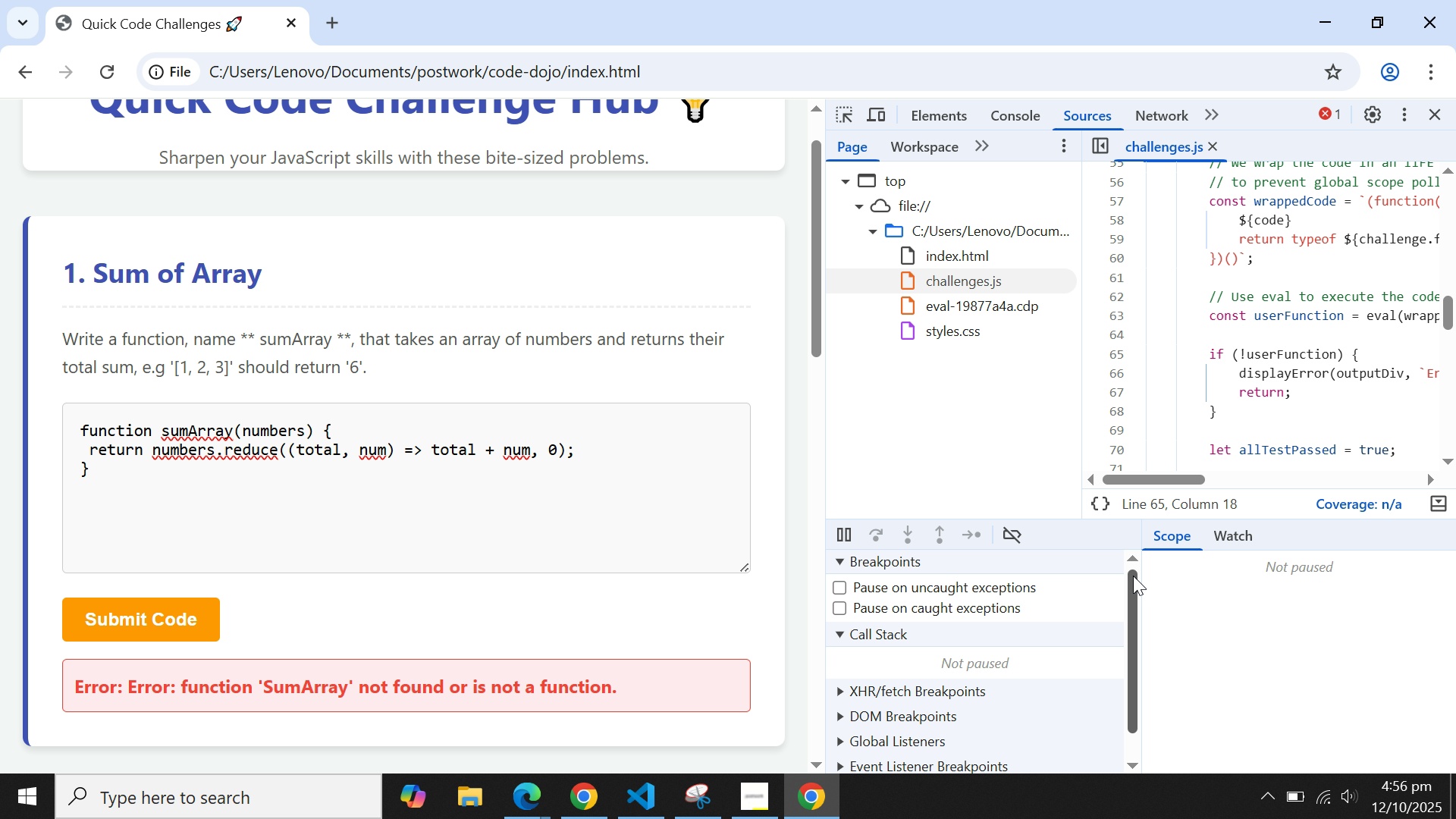 
wait(8.88)
 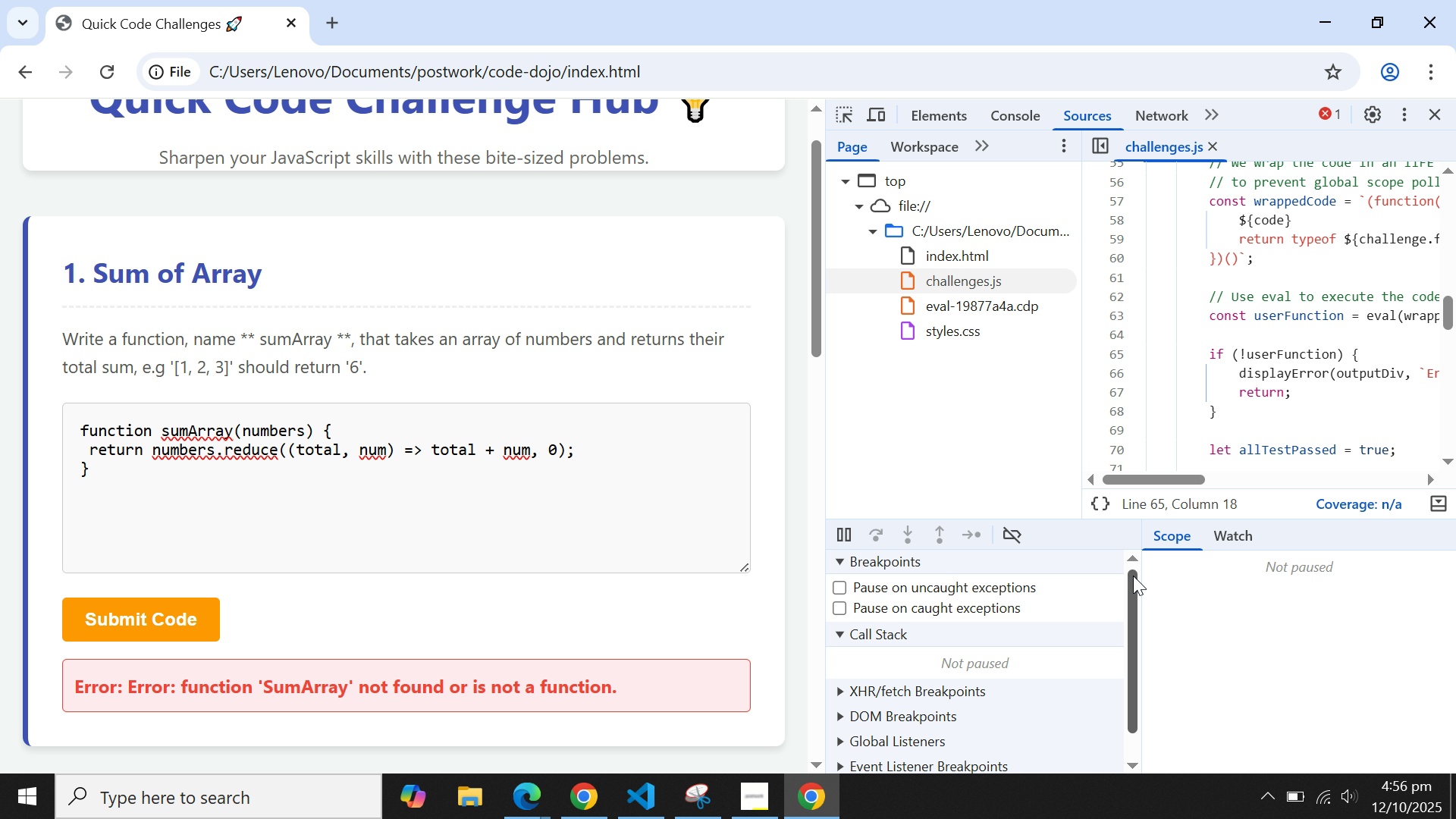 
left_click([1336, 380])
 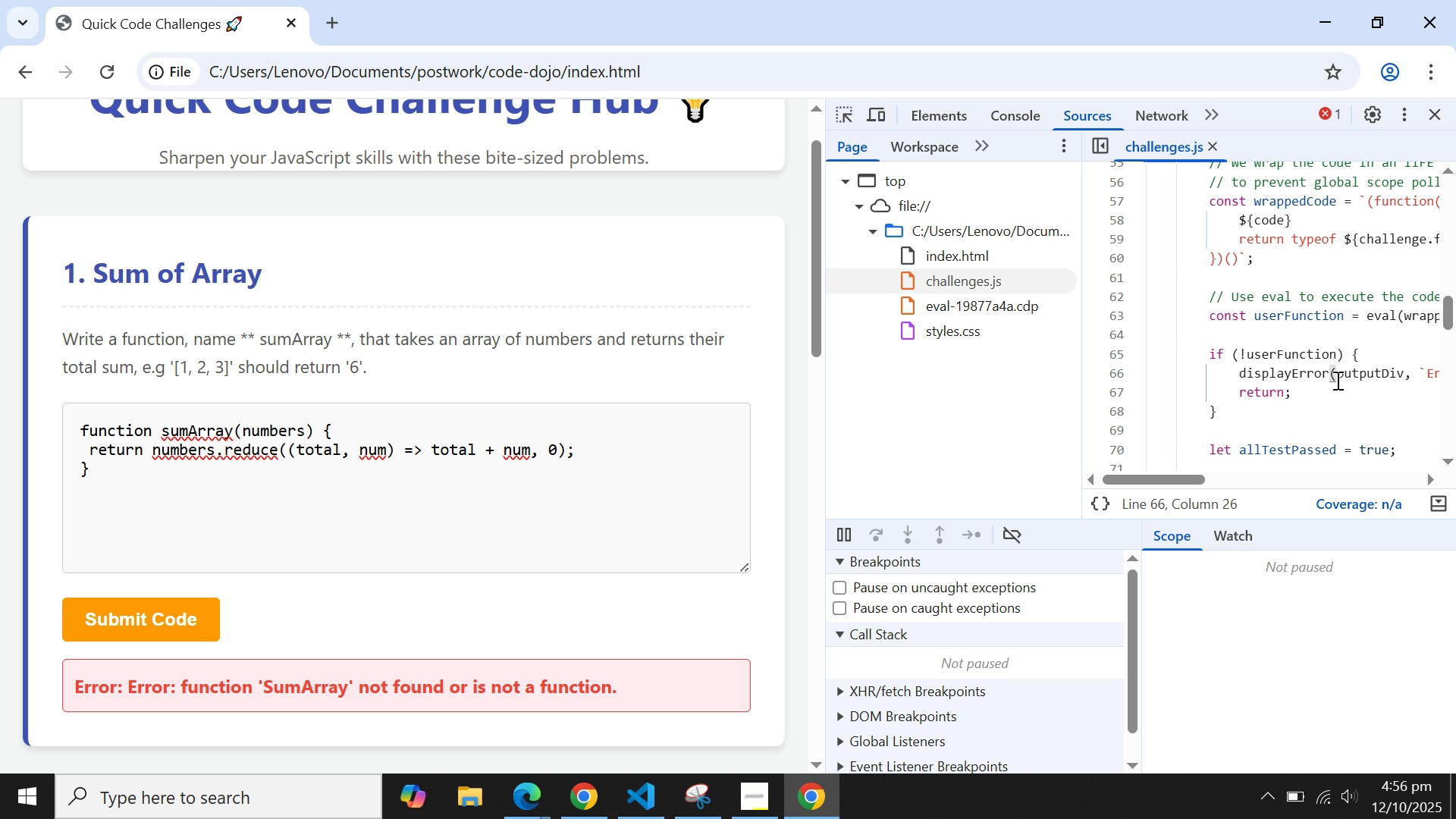 
wait(13.71)
 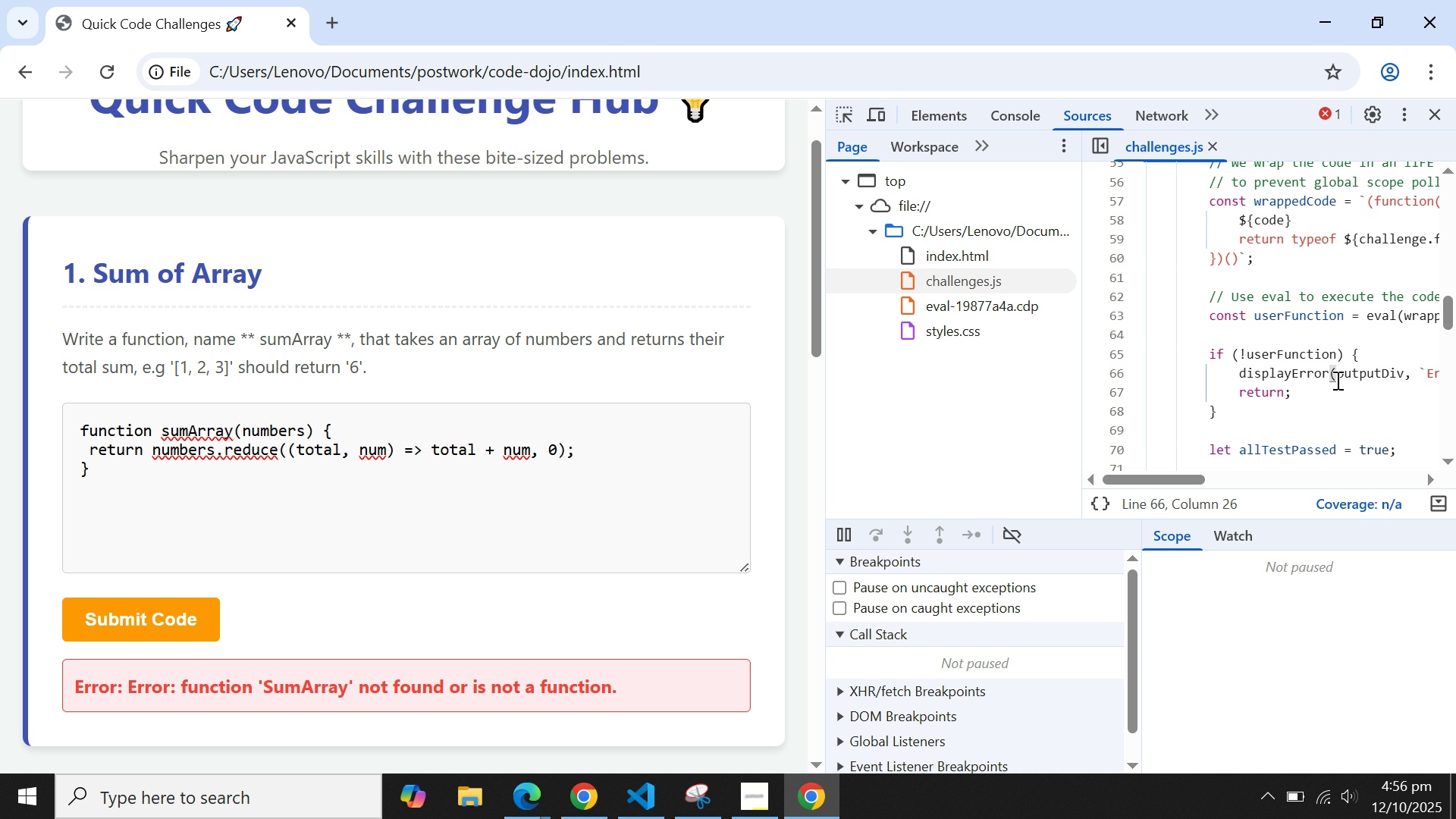 
left_click([650, 783])
 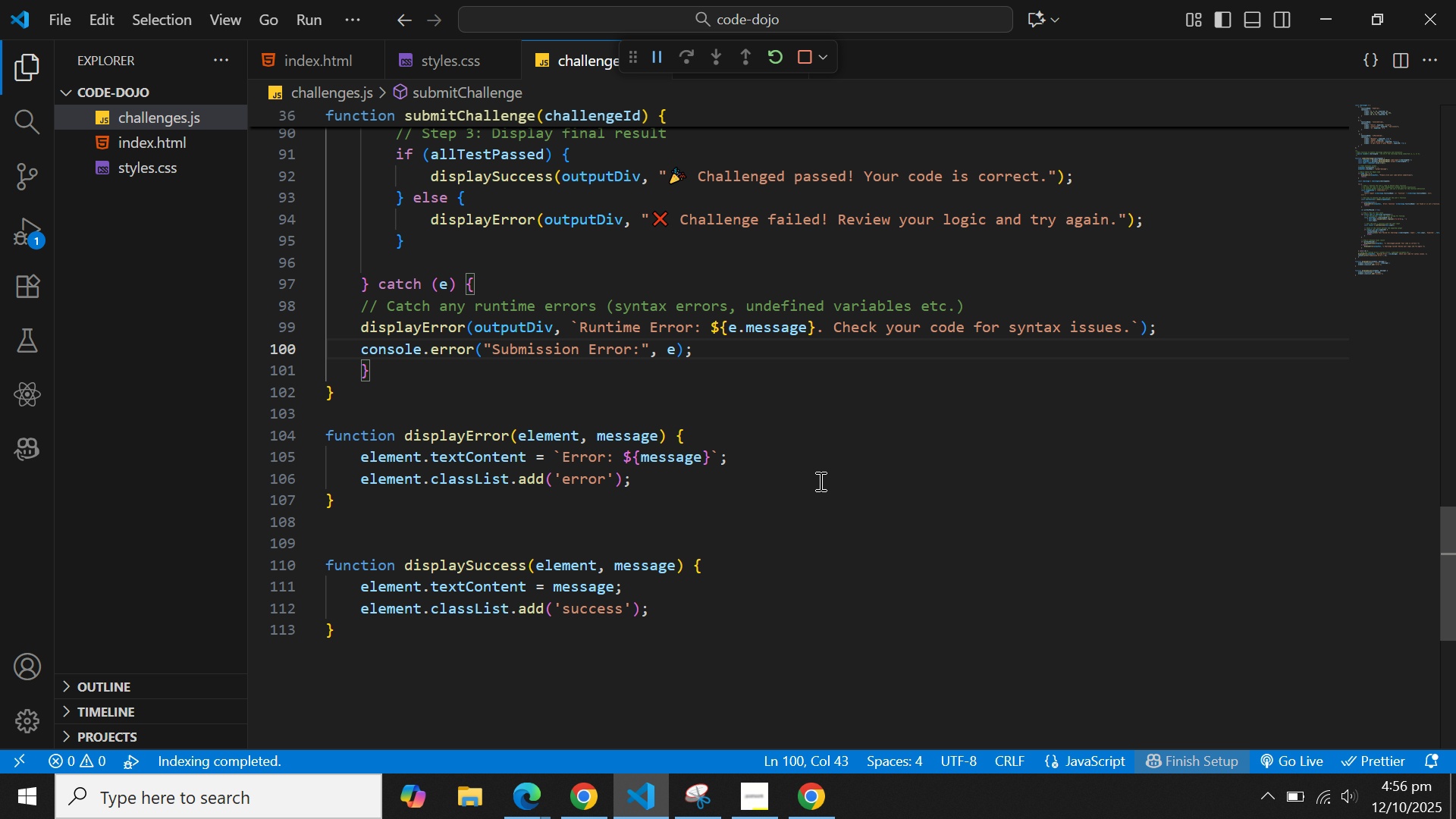 
left_click([819, 481])
 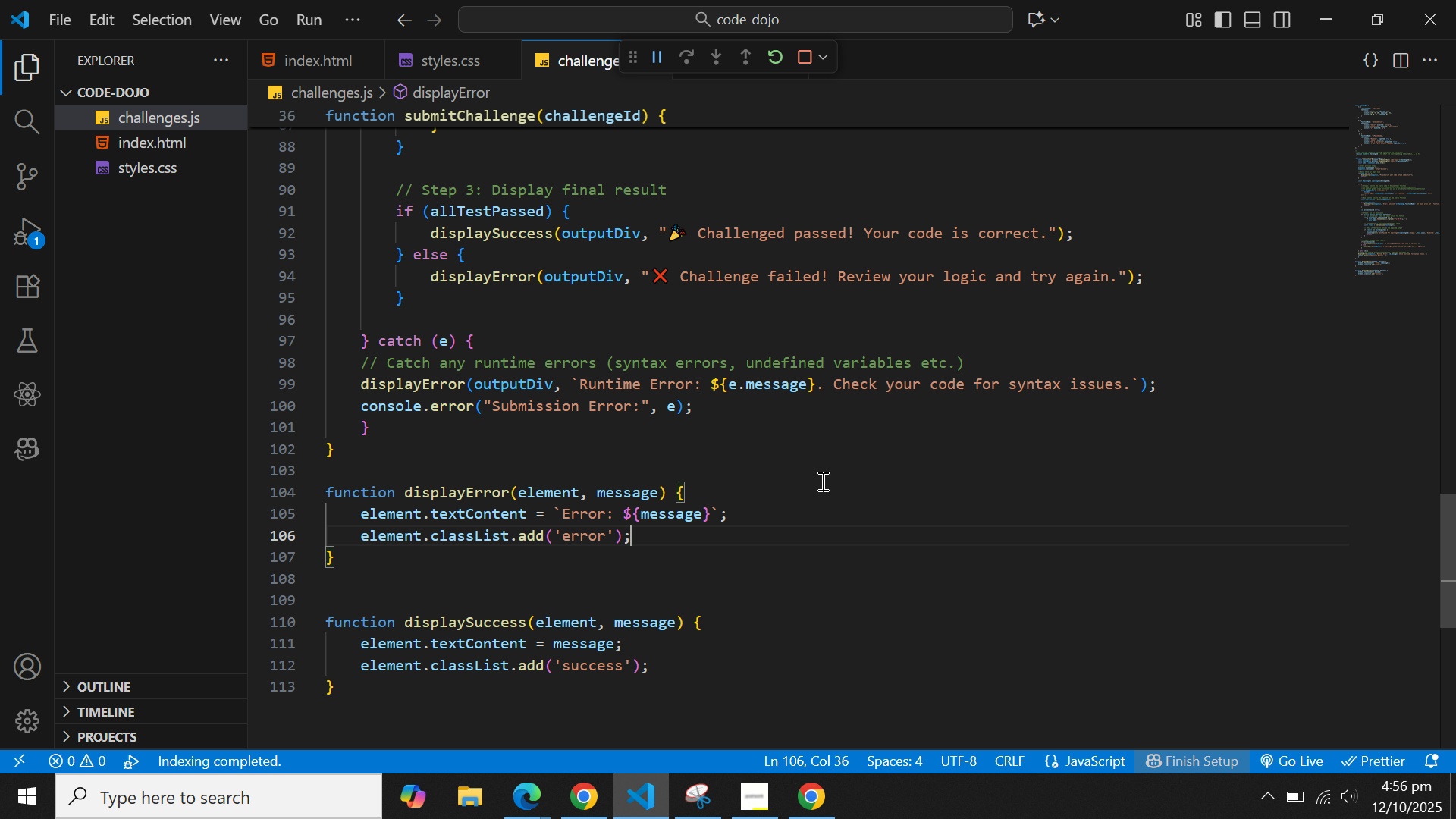 
scroll: coordinate [825, 482], scroll_direction: up, amount: 5.0
 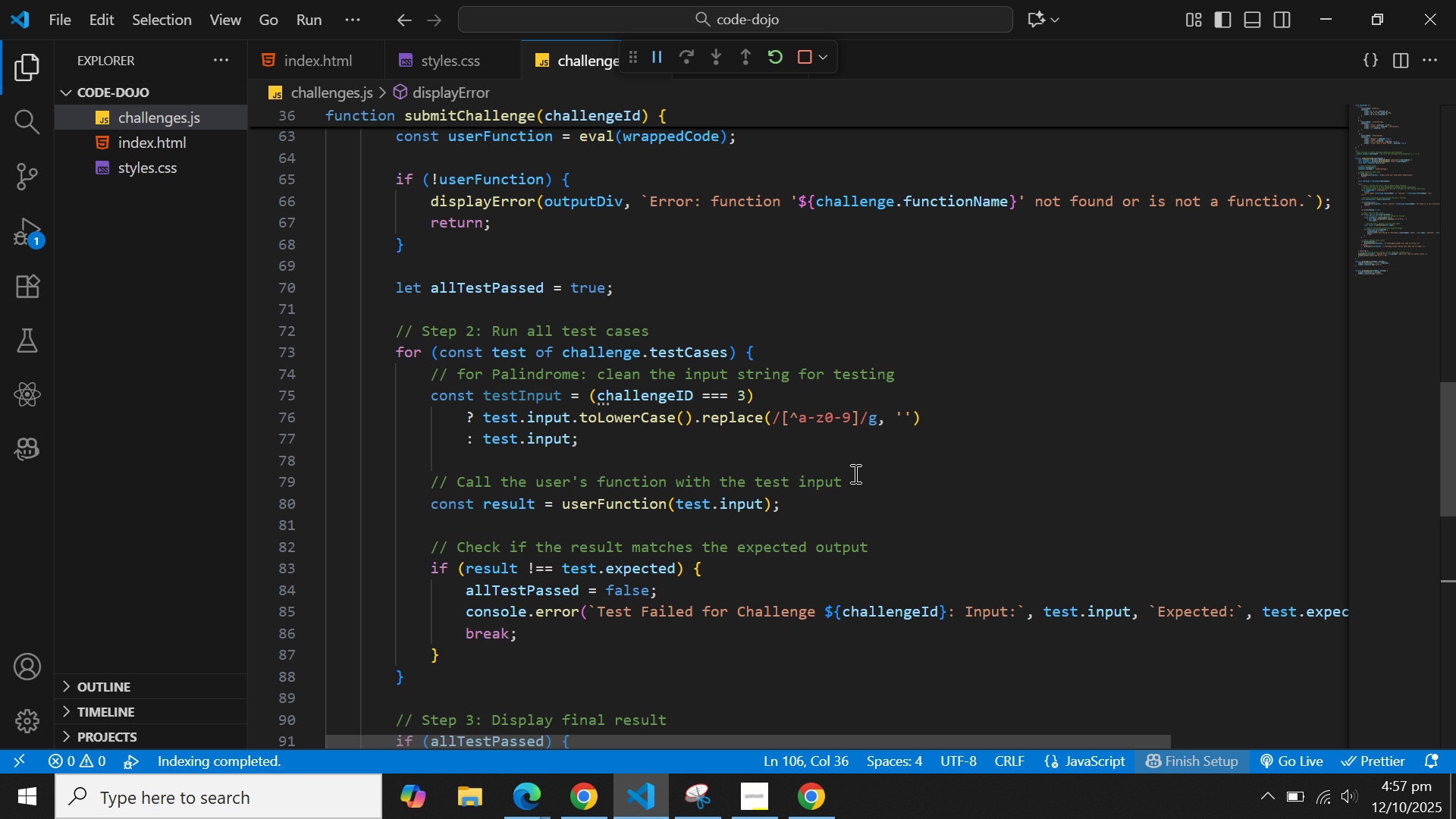 
wait(59.95)
 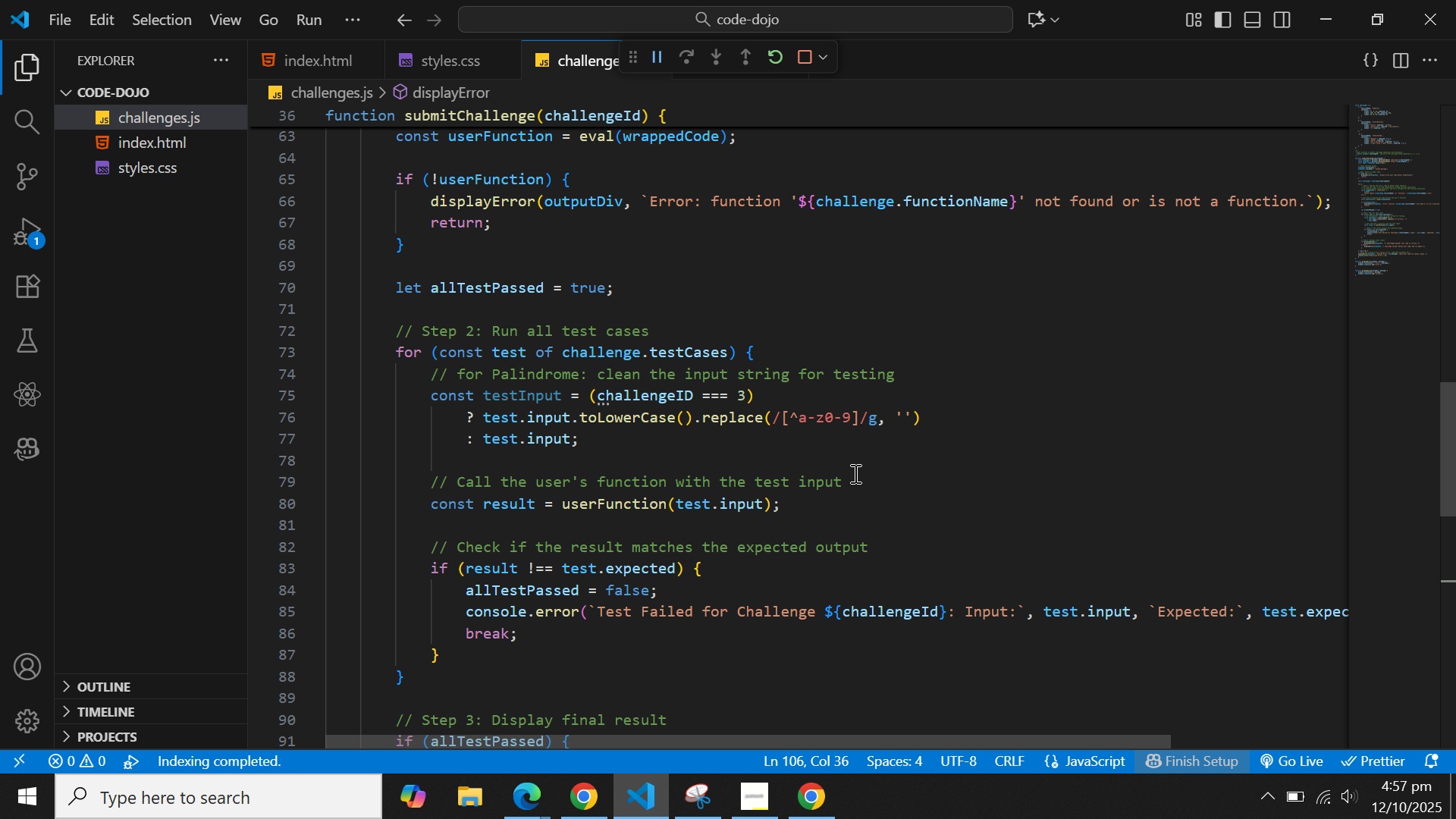 
left_click([800, 792])
 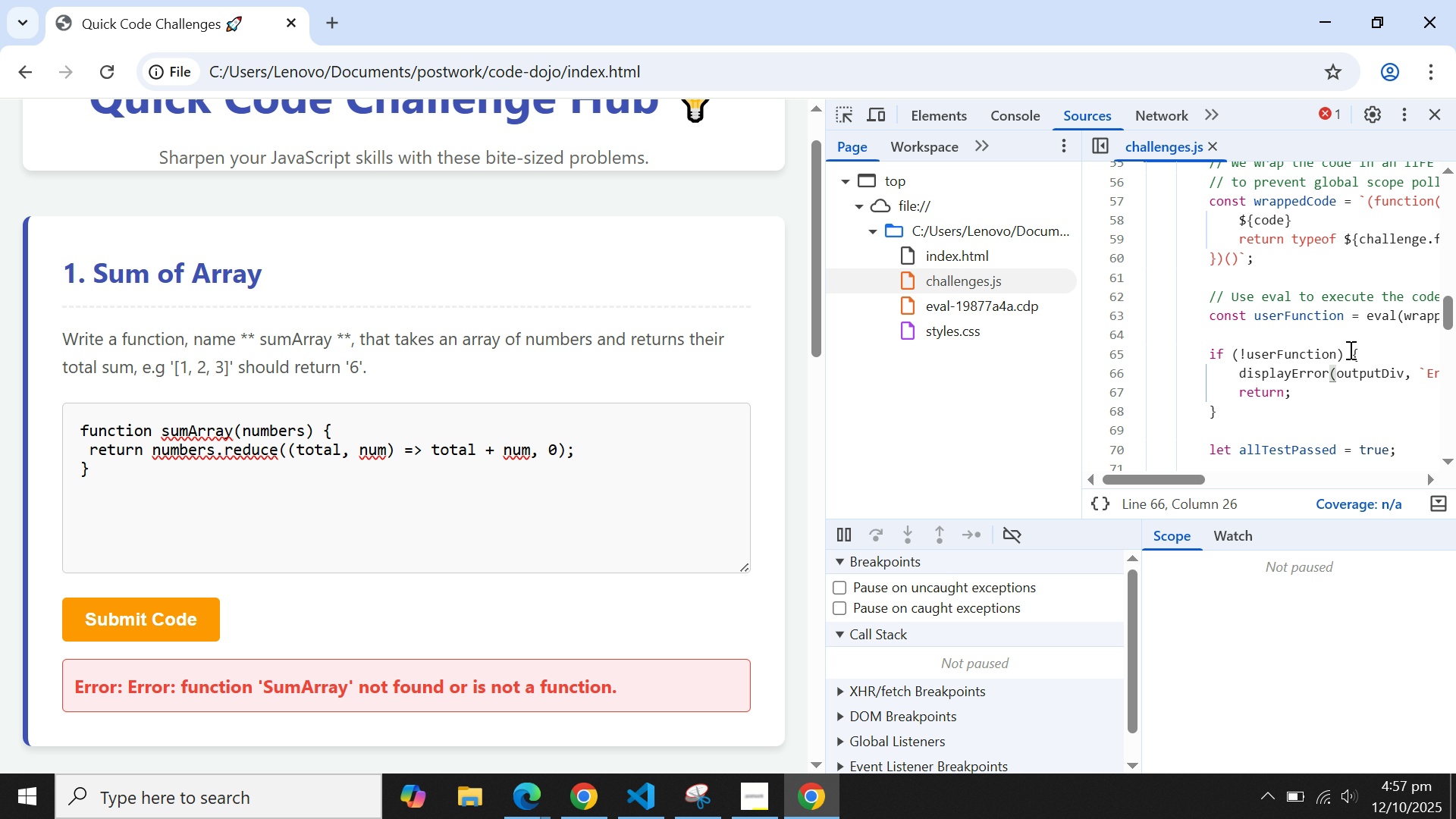 
scroll: coordinate [1346, 350], scroll_direction: up, amount: 2.0
 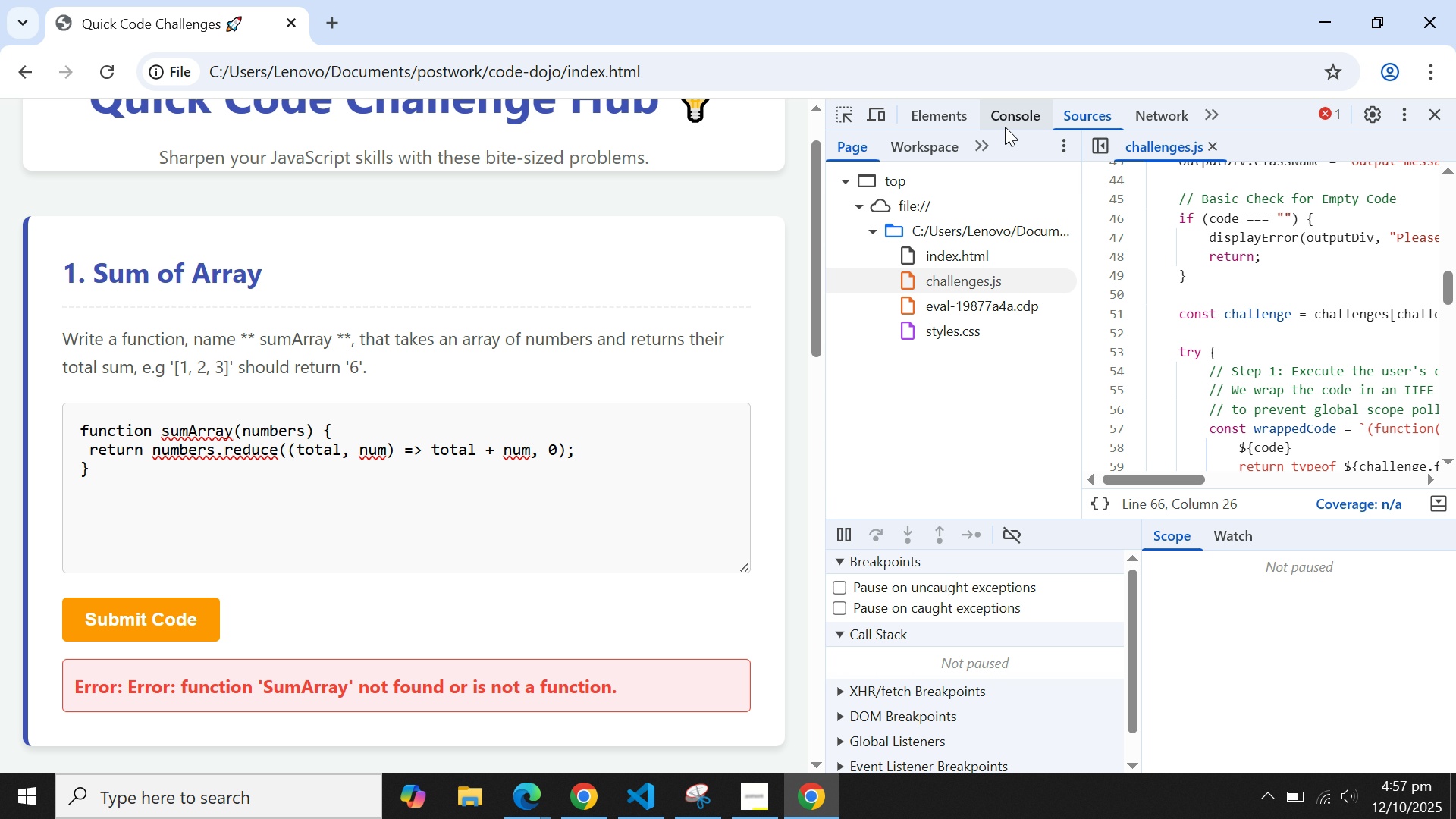 
left_click([1014, 126])
 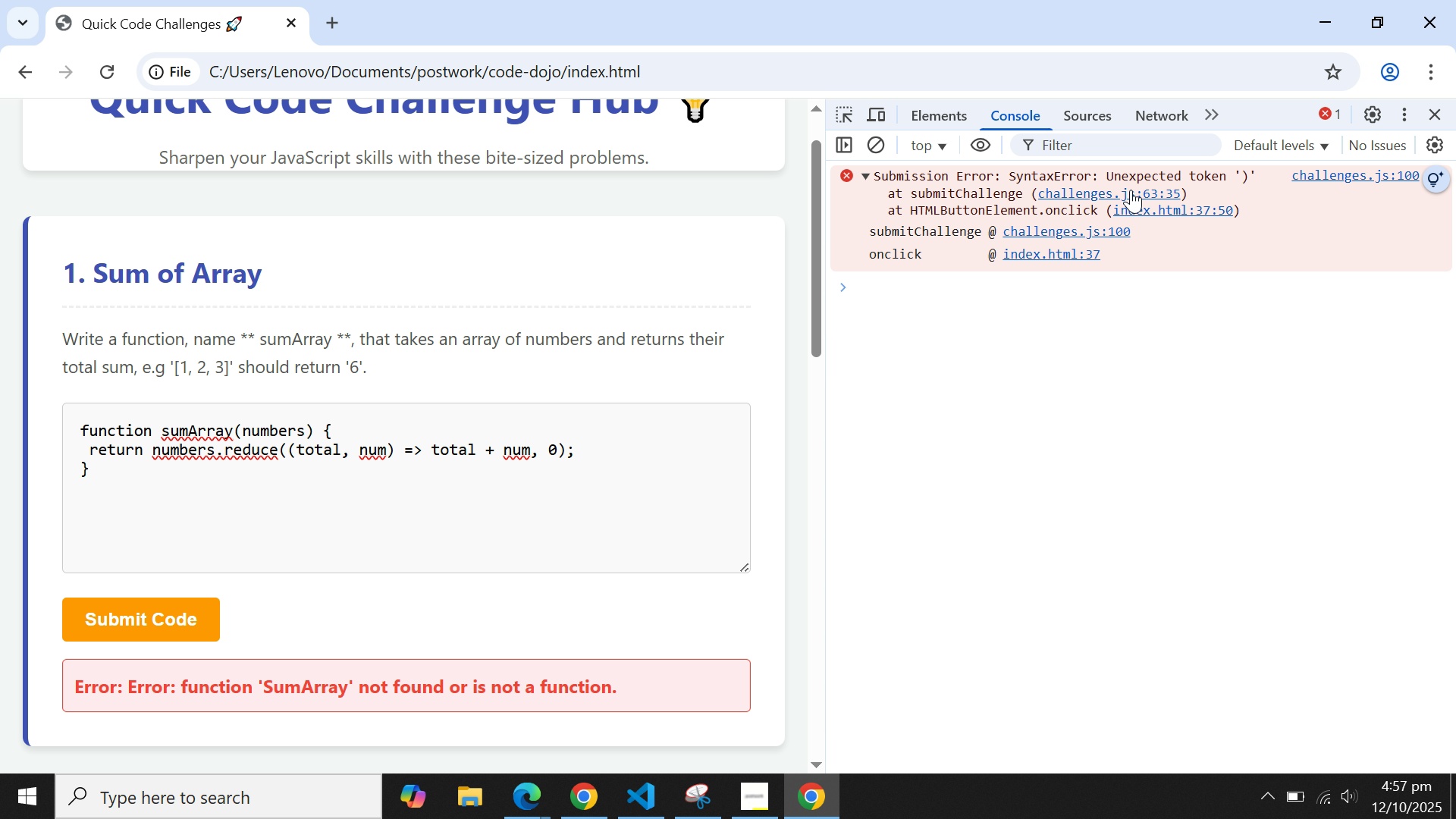 
left_click([1129, 191])
 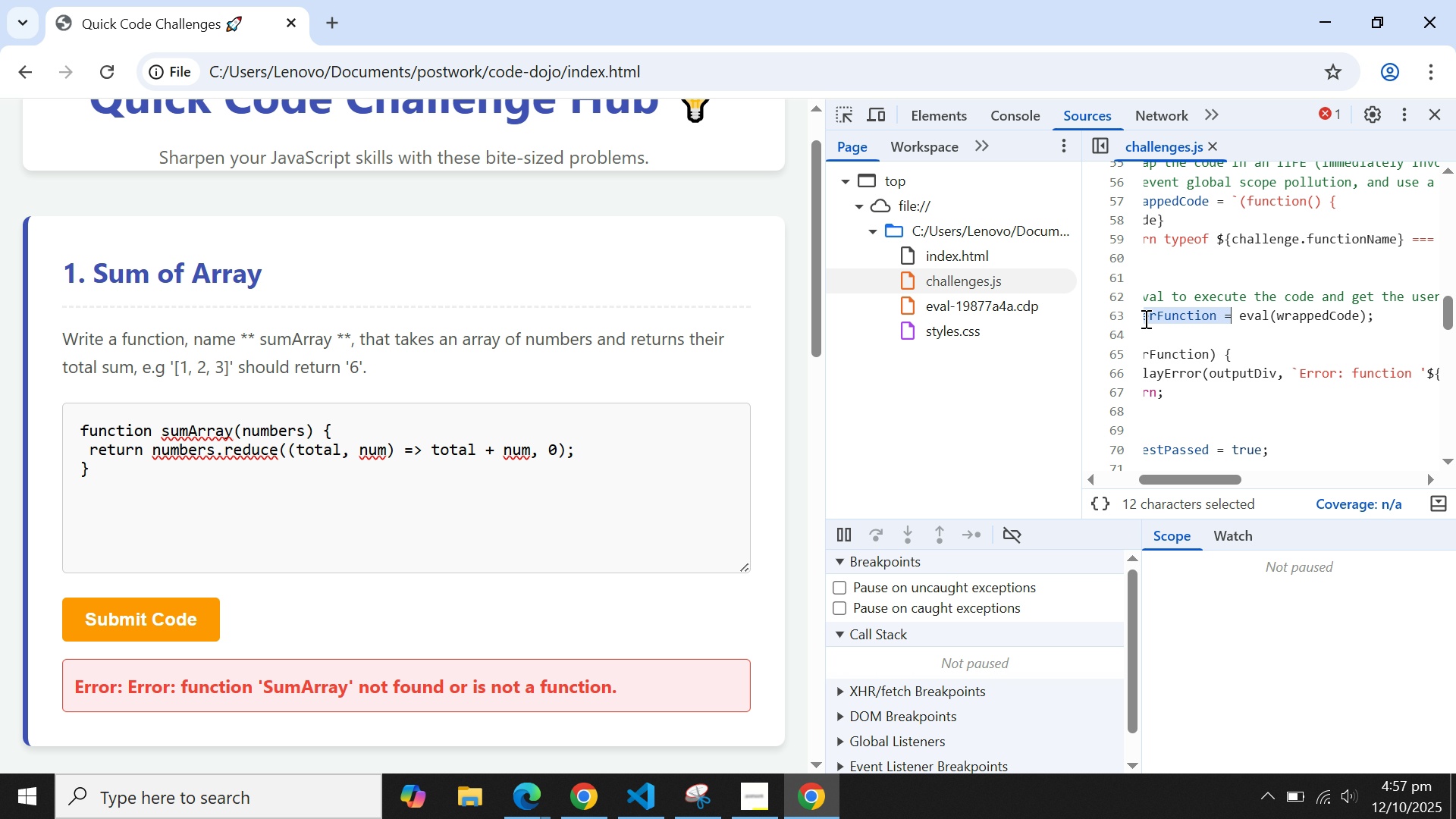 
wait(6.29)
 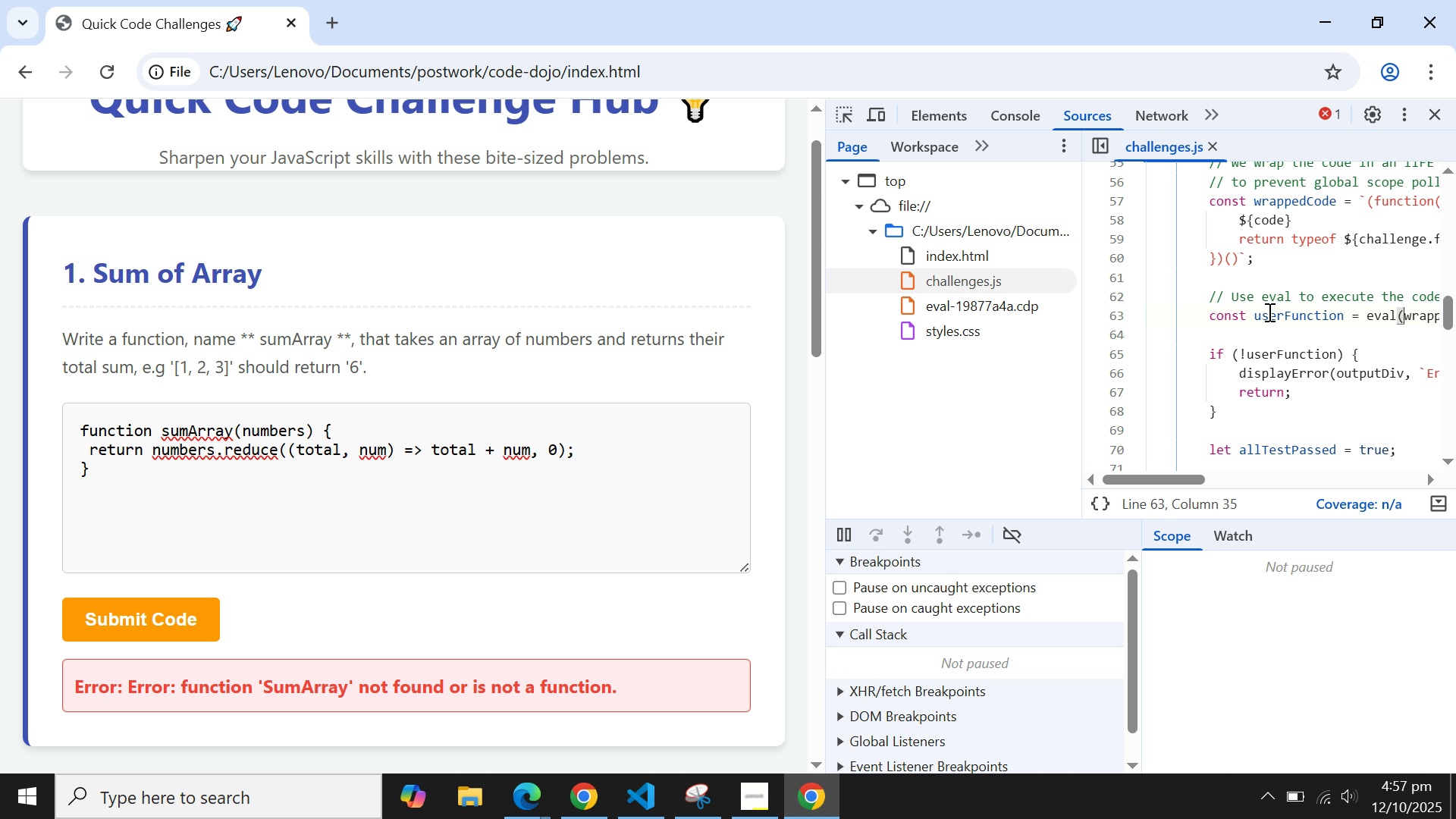 
left_click([1287, 318])
 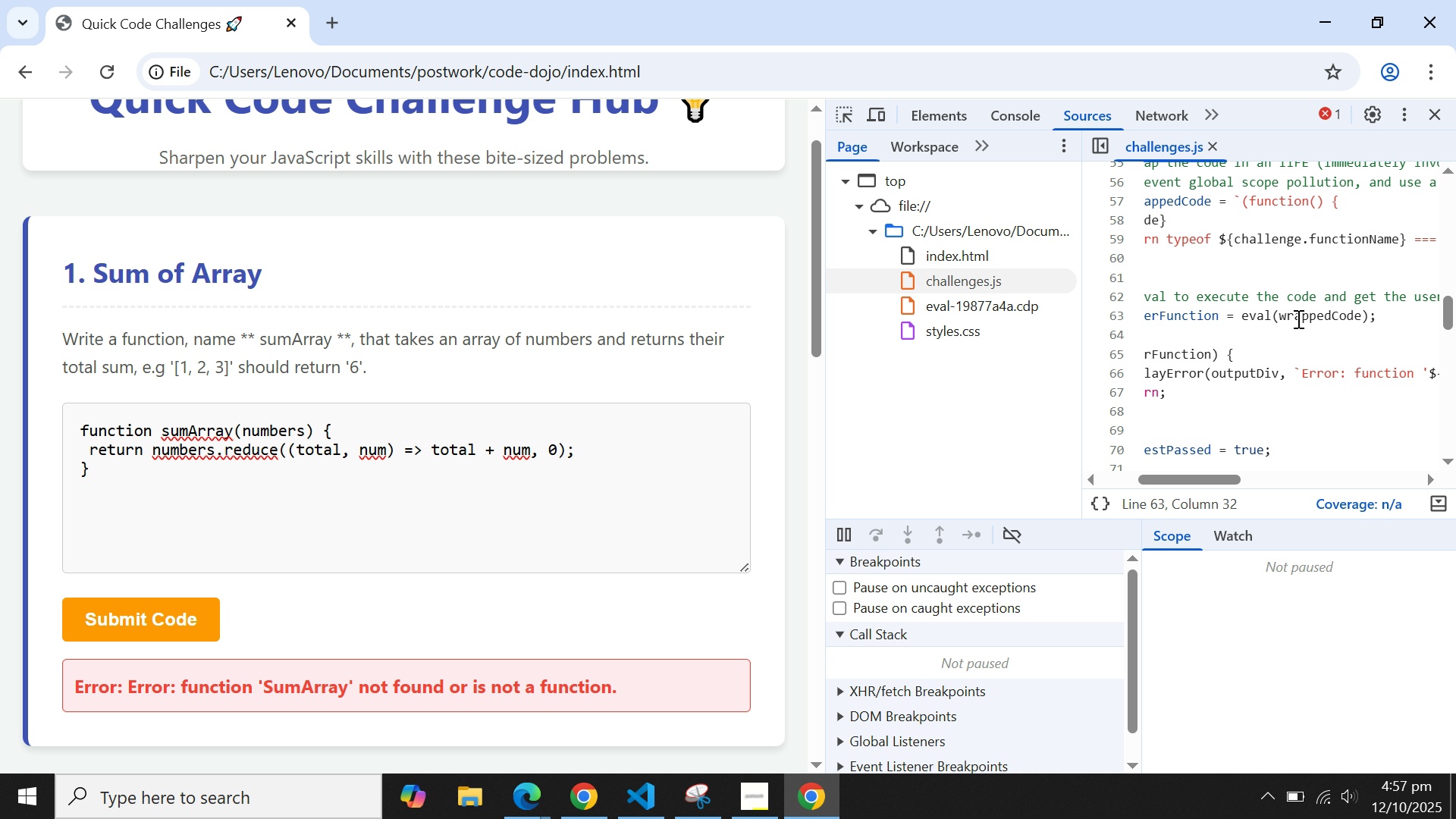 
wait(19.86)
 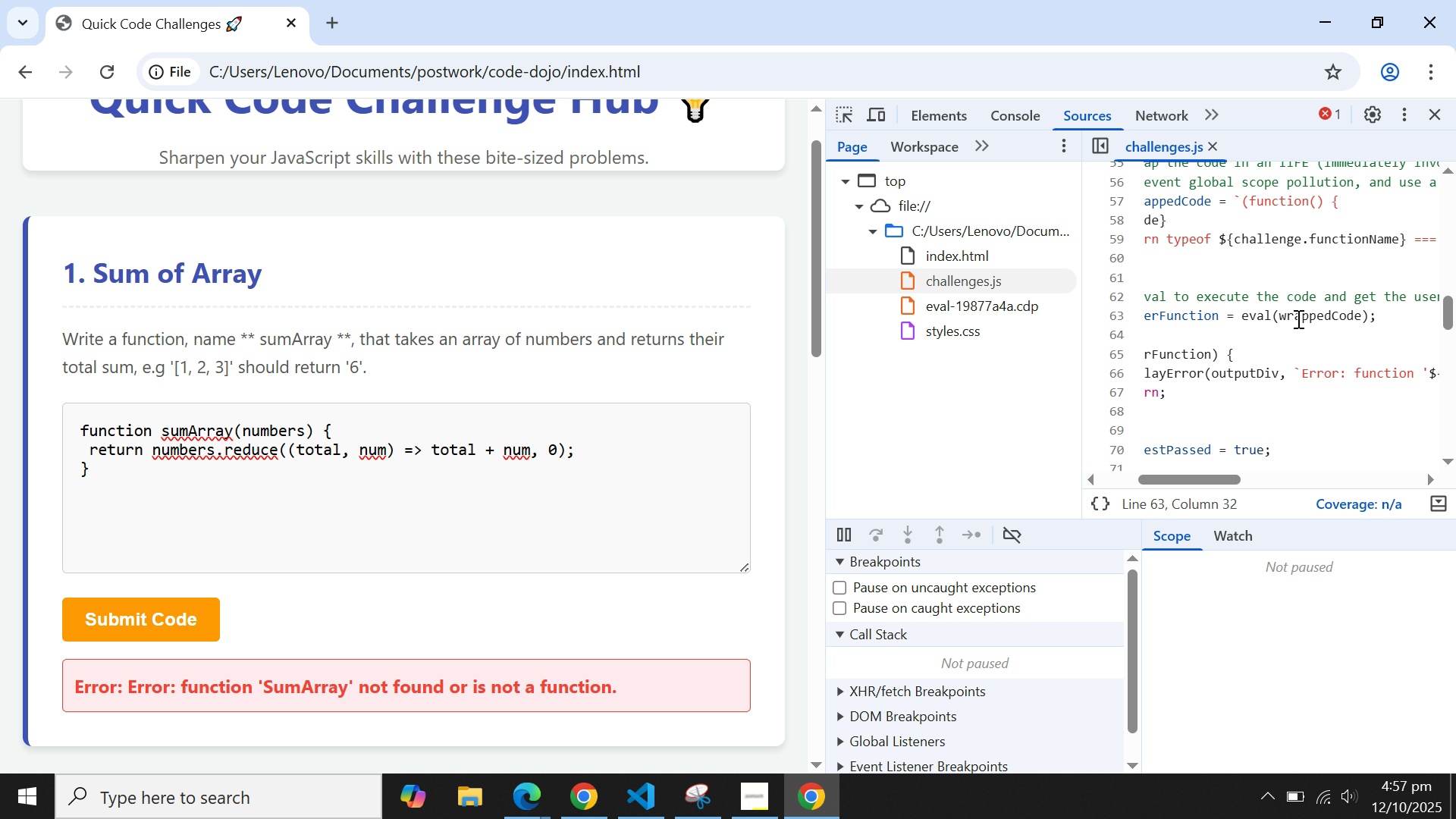 
hold_key(key=AltLeft, duration=0.33)
 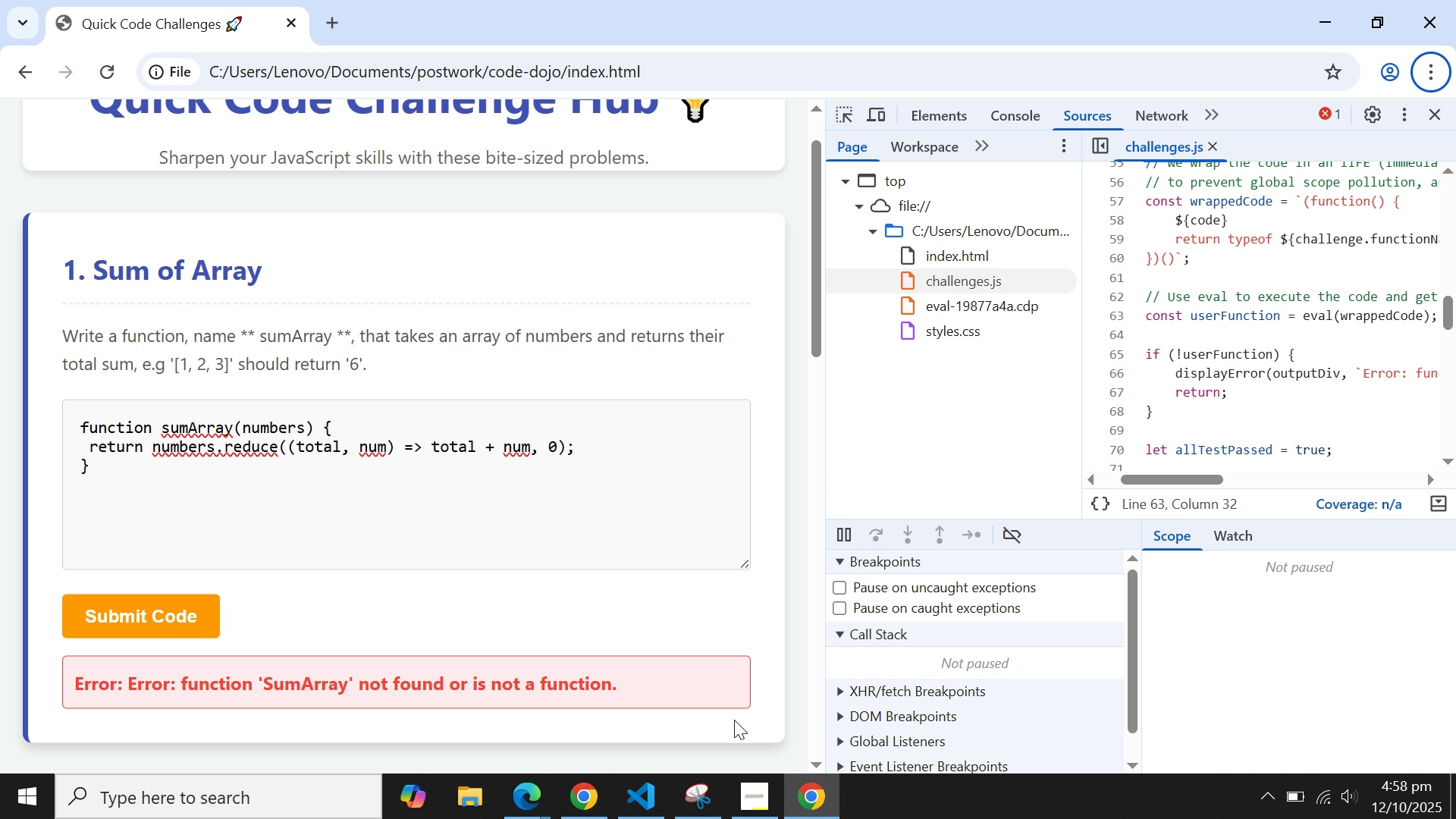 
left_click([643, 796])
 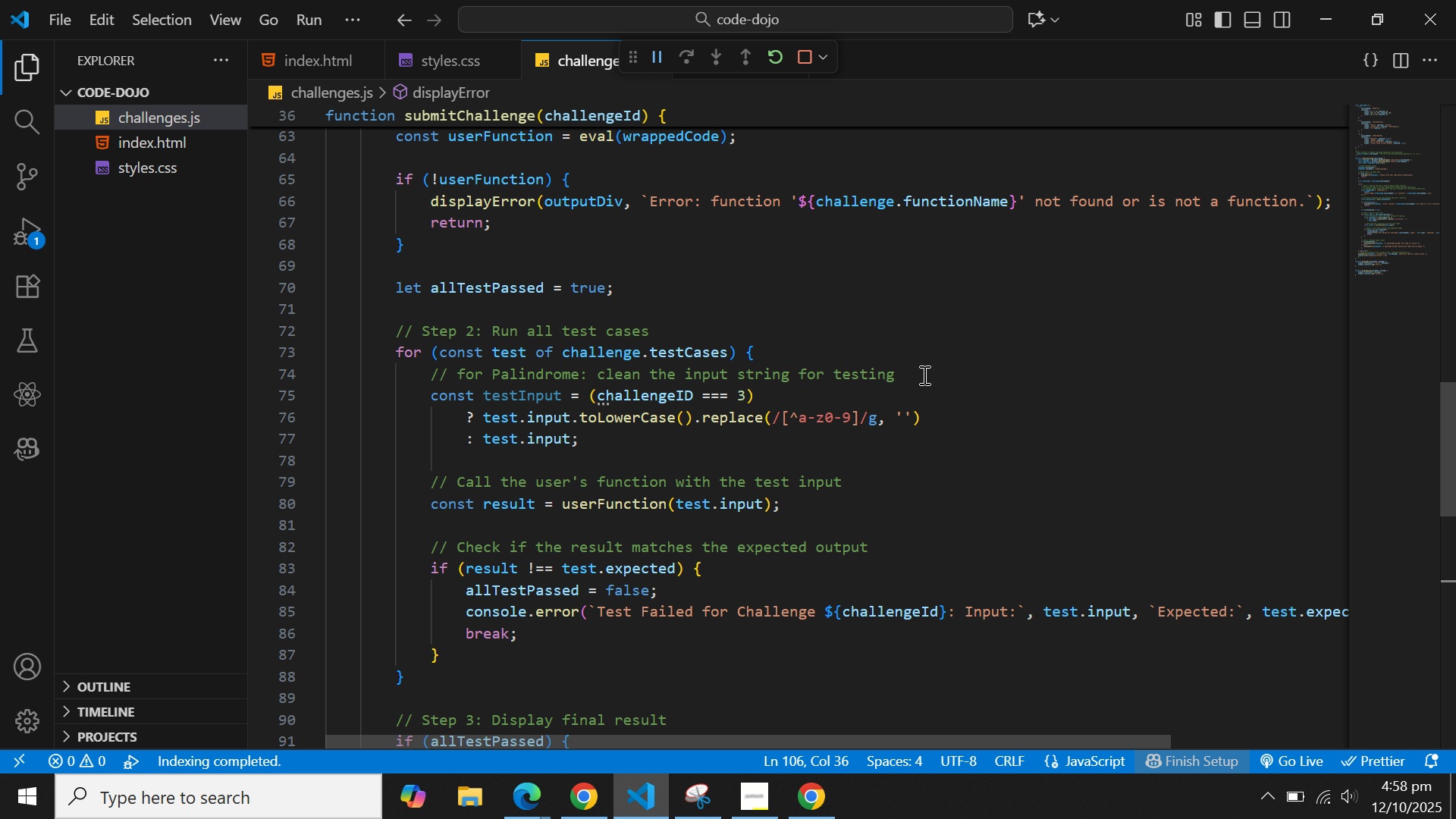 
left_click([940, 350])
 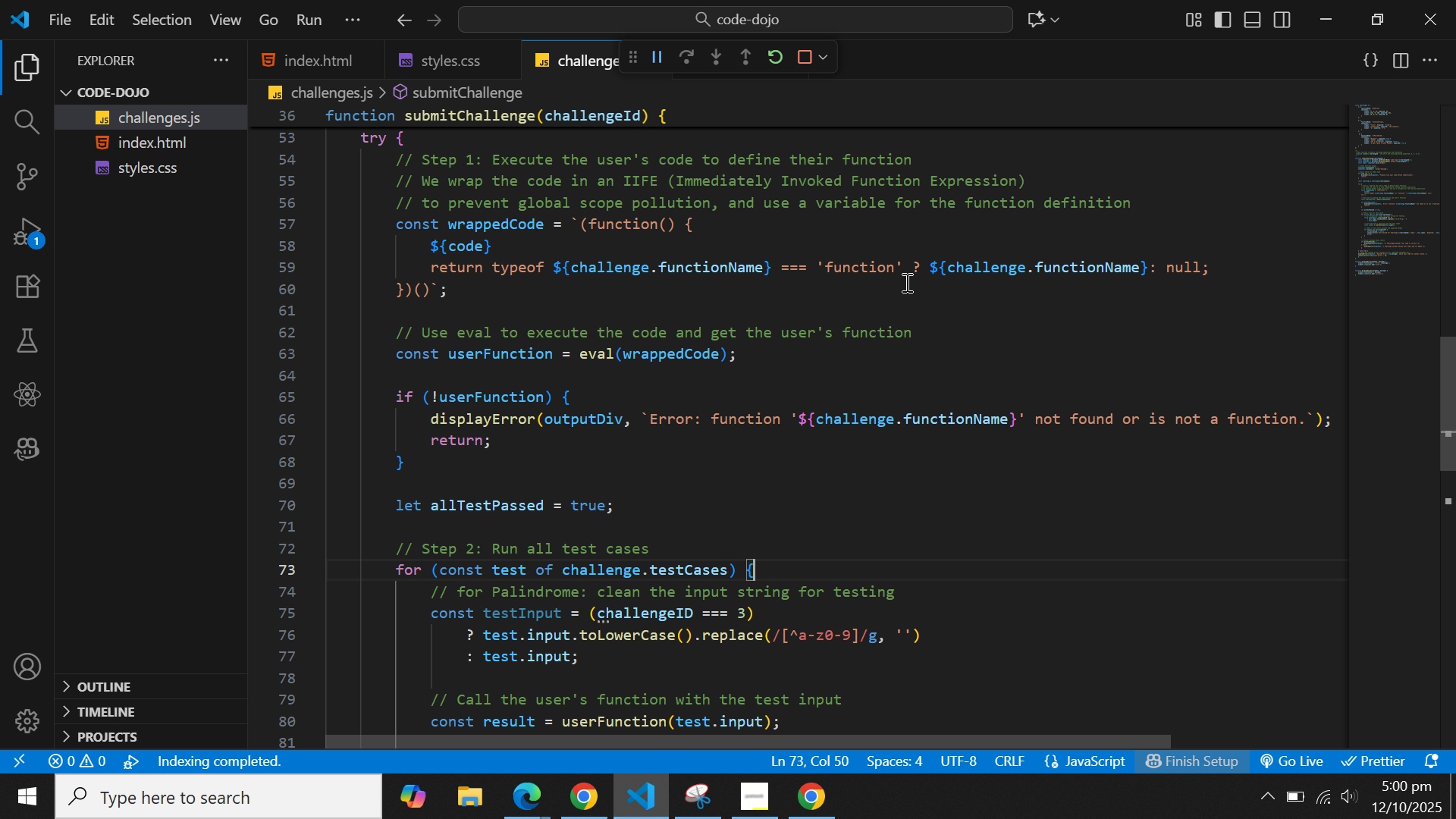 
wait(134.96)
 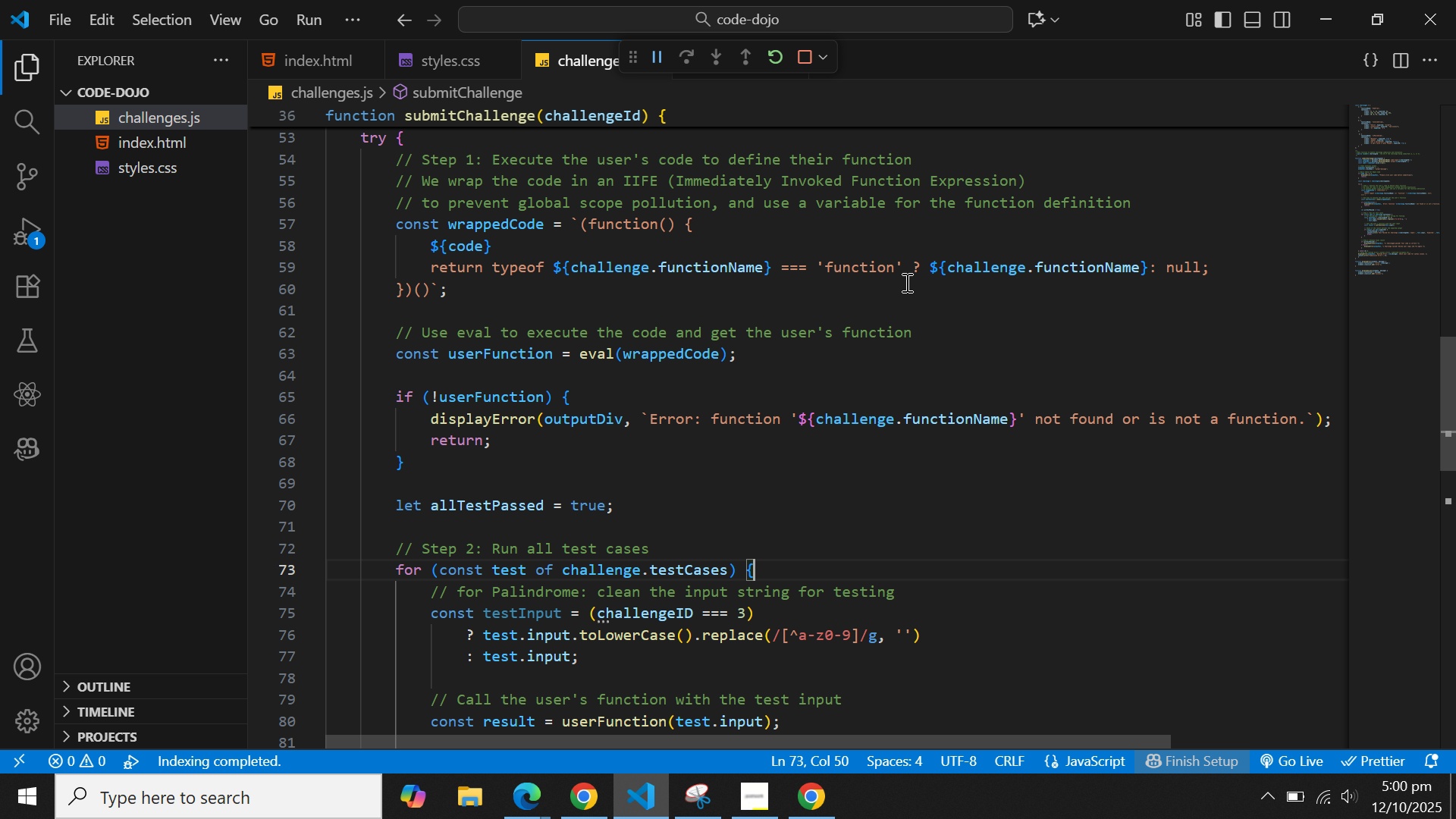 
left_click([799, 785])
 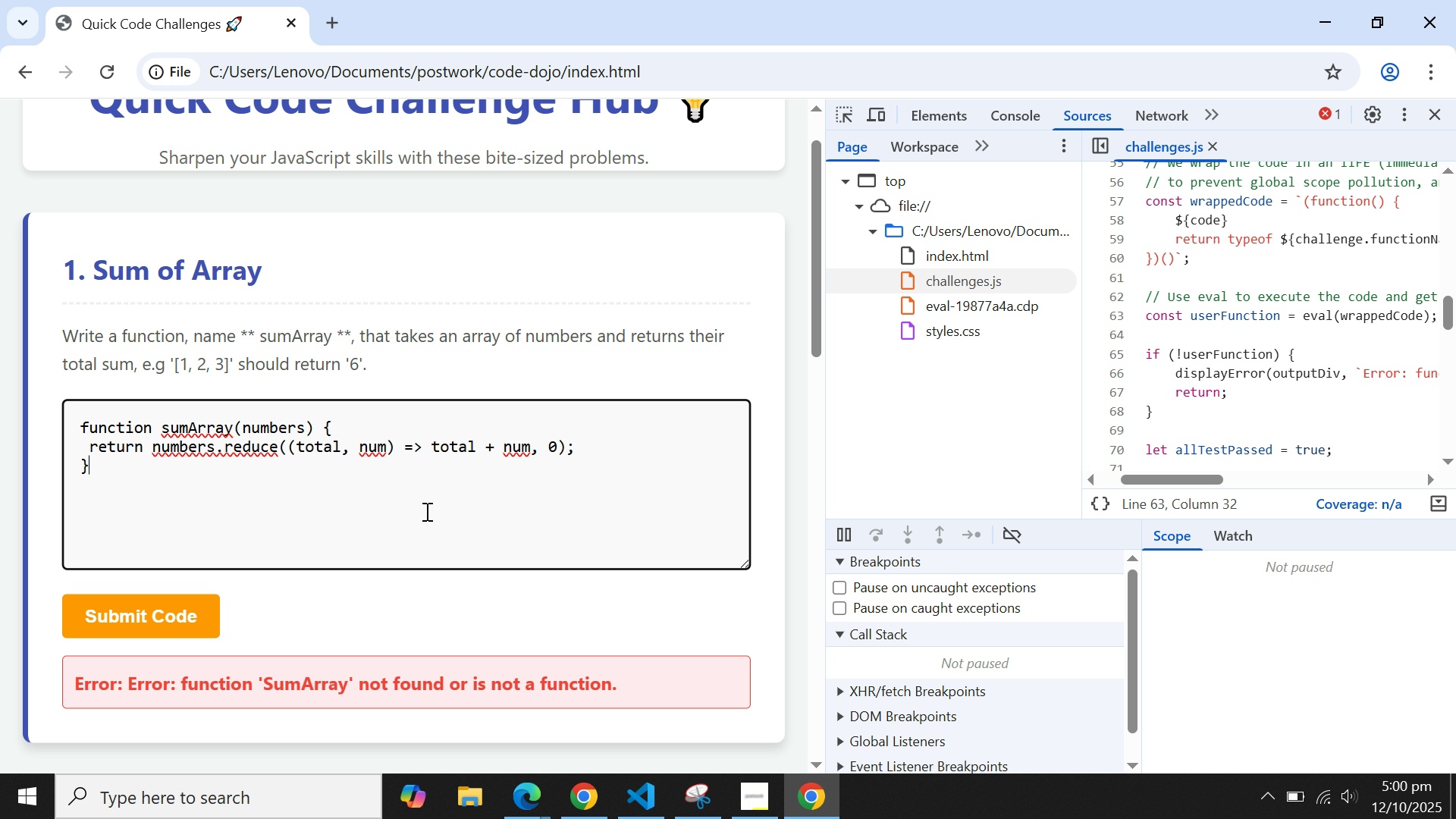 
left_click([425, 511])
 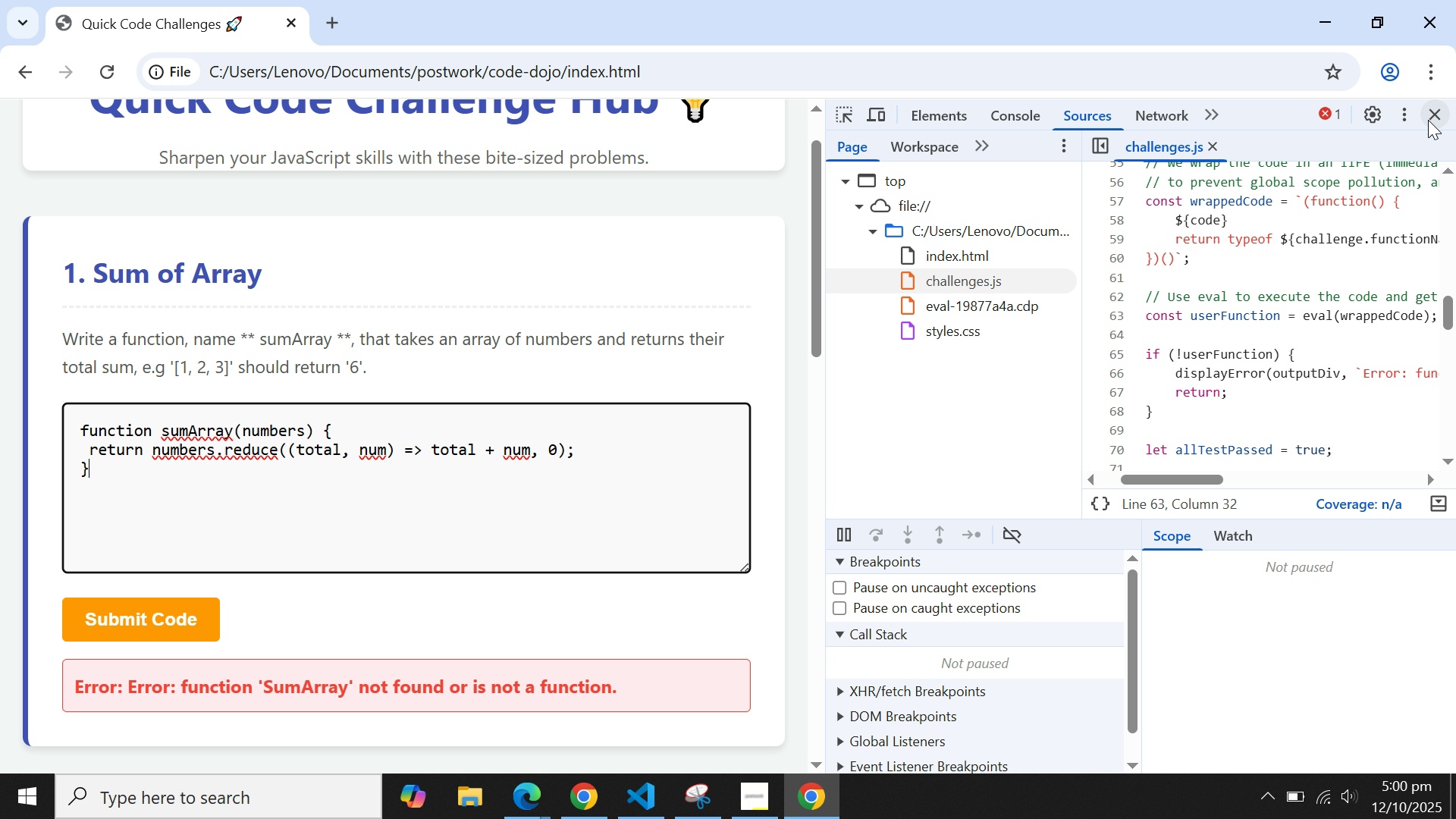 
left_click([1433, 112])
 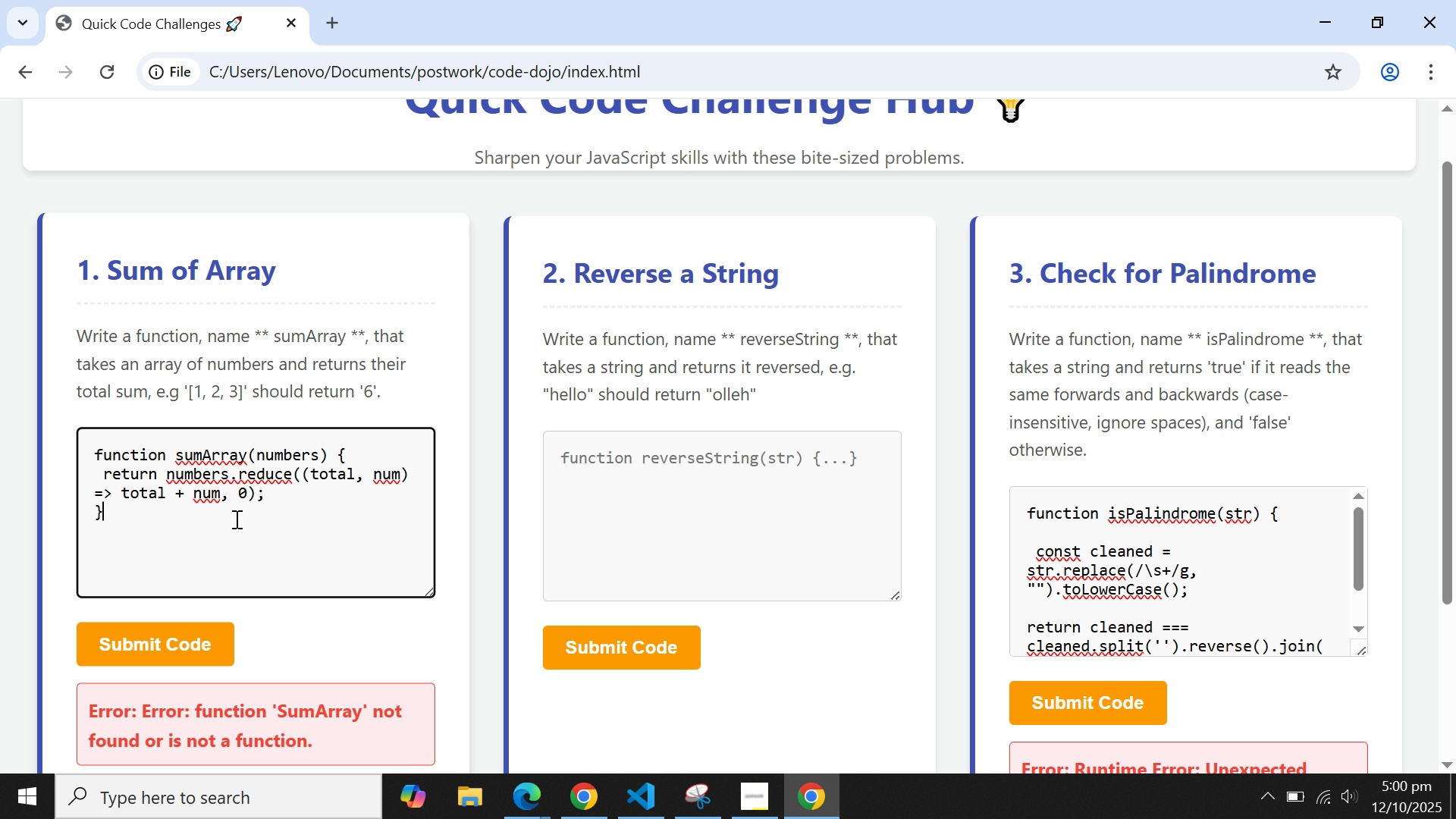 
left_click([234, 519])
 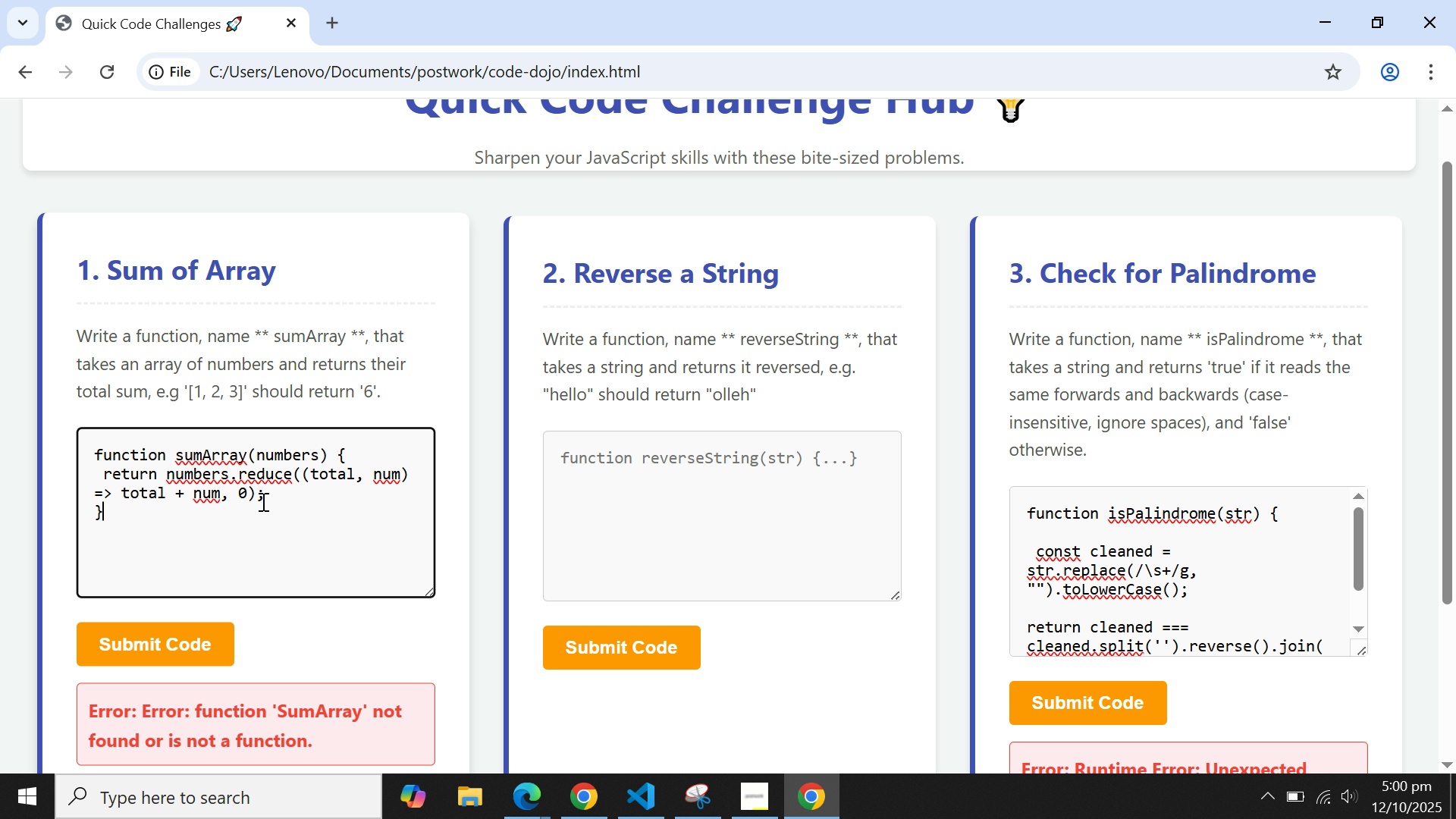 
wait(5.24)
 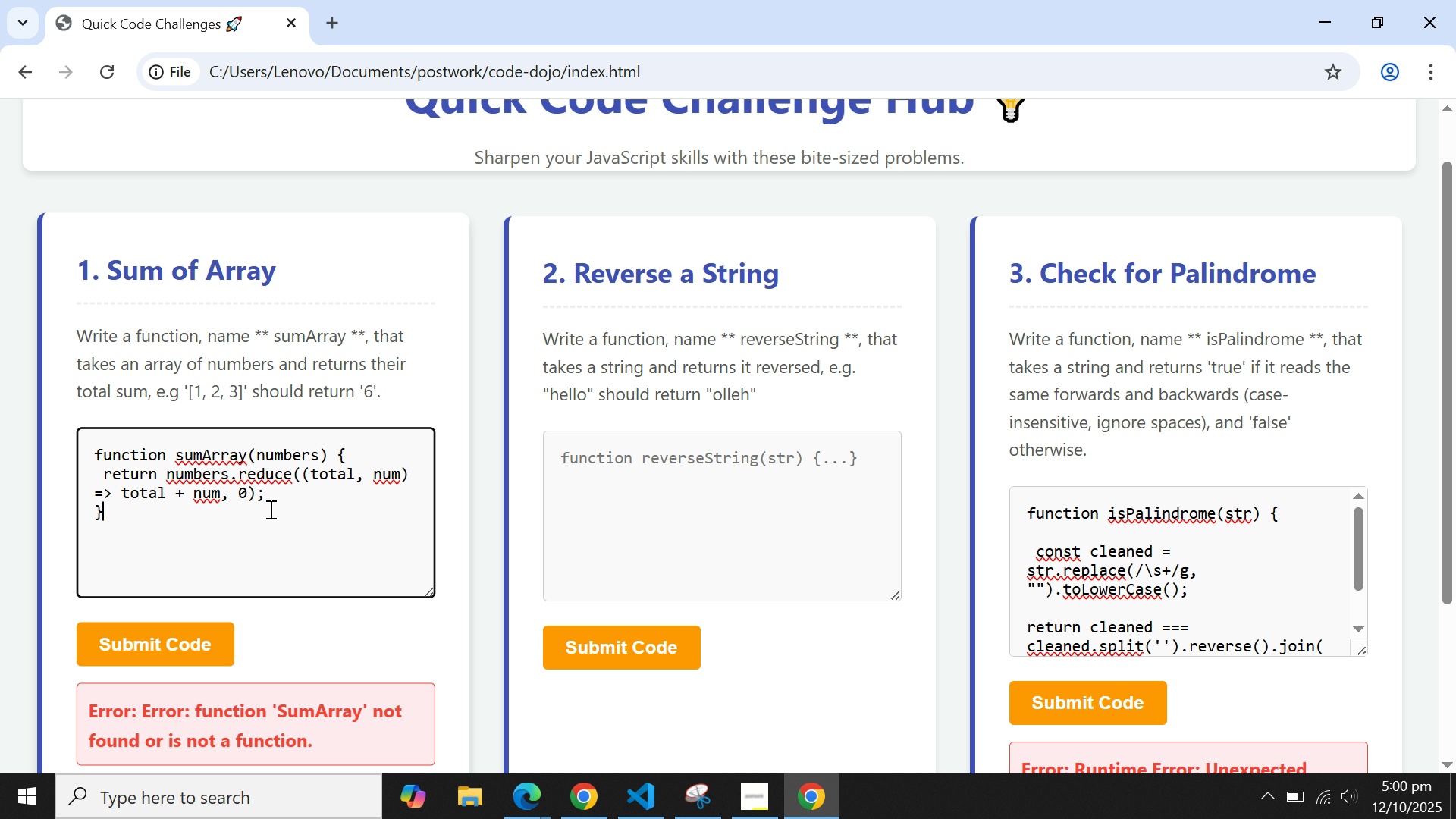 
left_click([177, 450])
 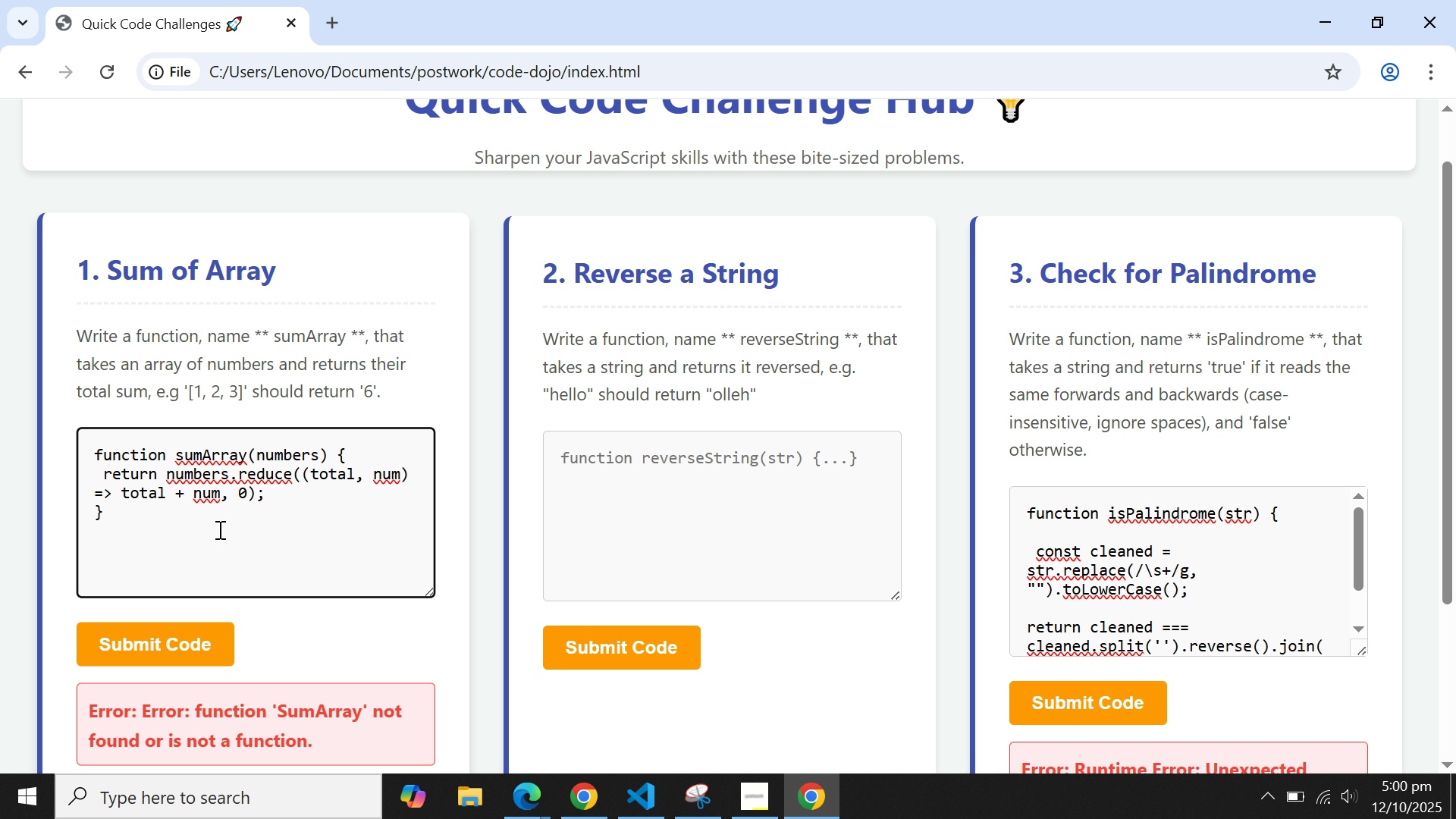 
wait(14.62)
 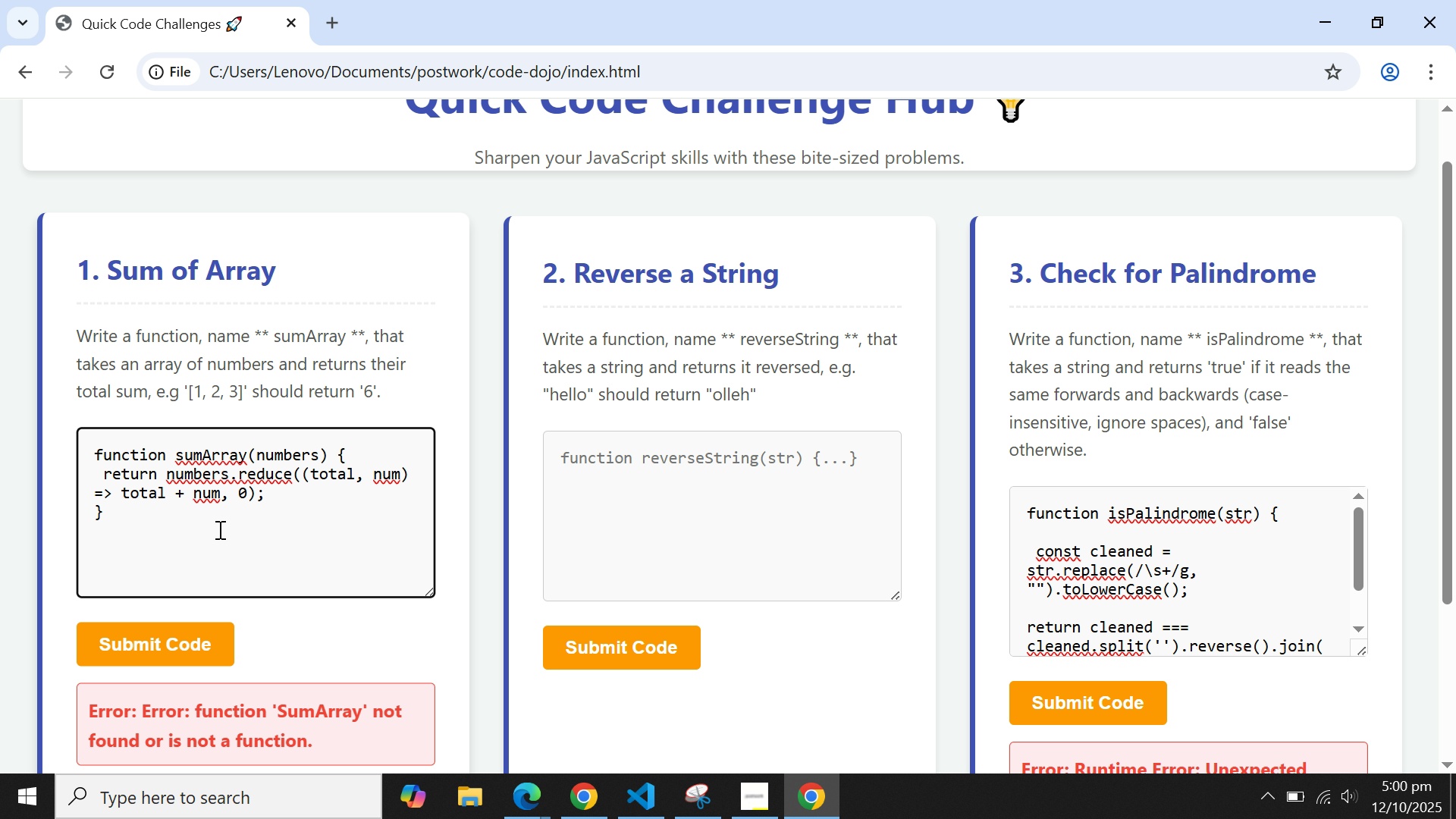 
left_click([255, 527])
 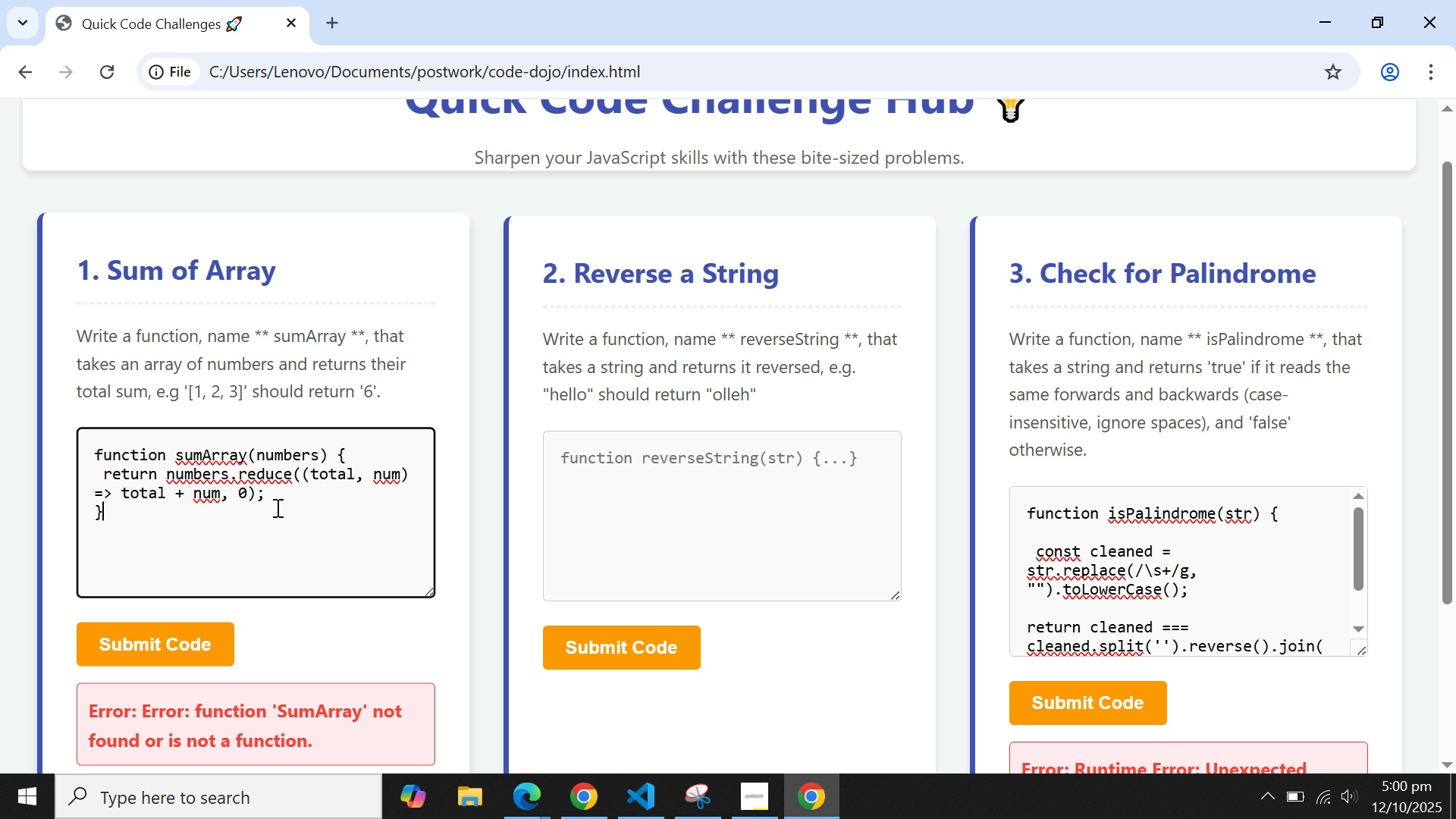 
wait(9.08)
 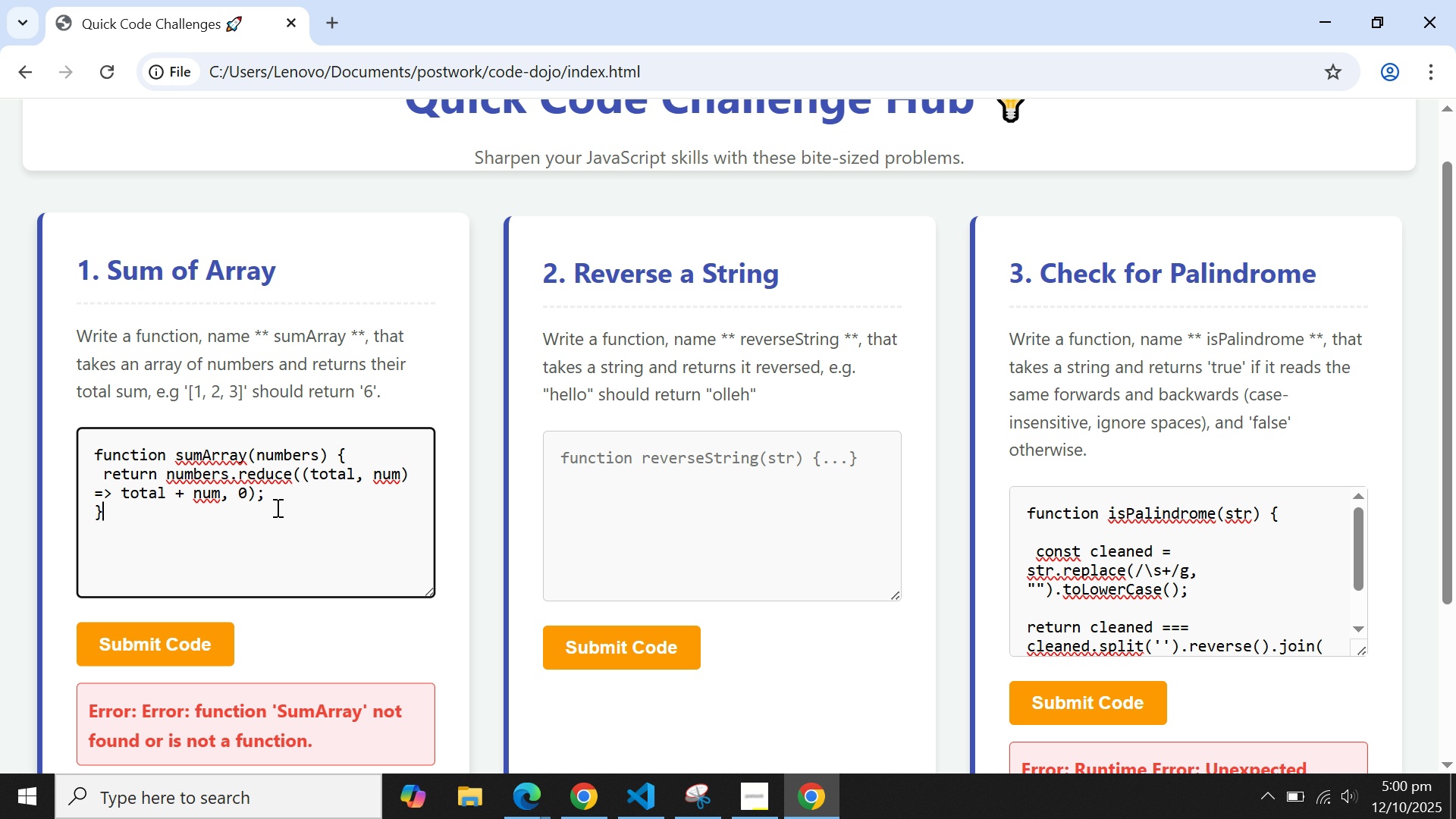 
left_click([147, 637])
 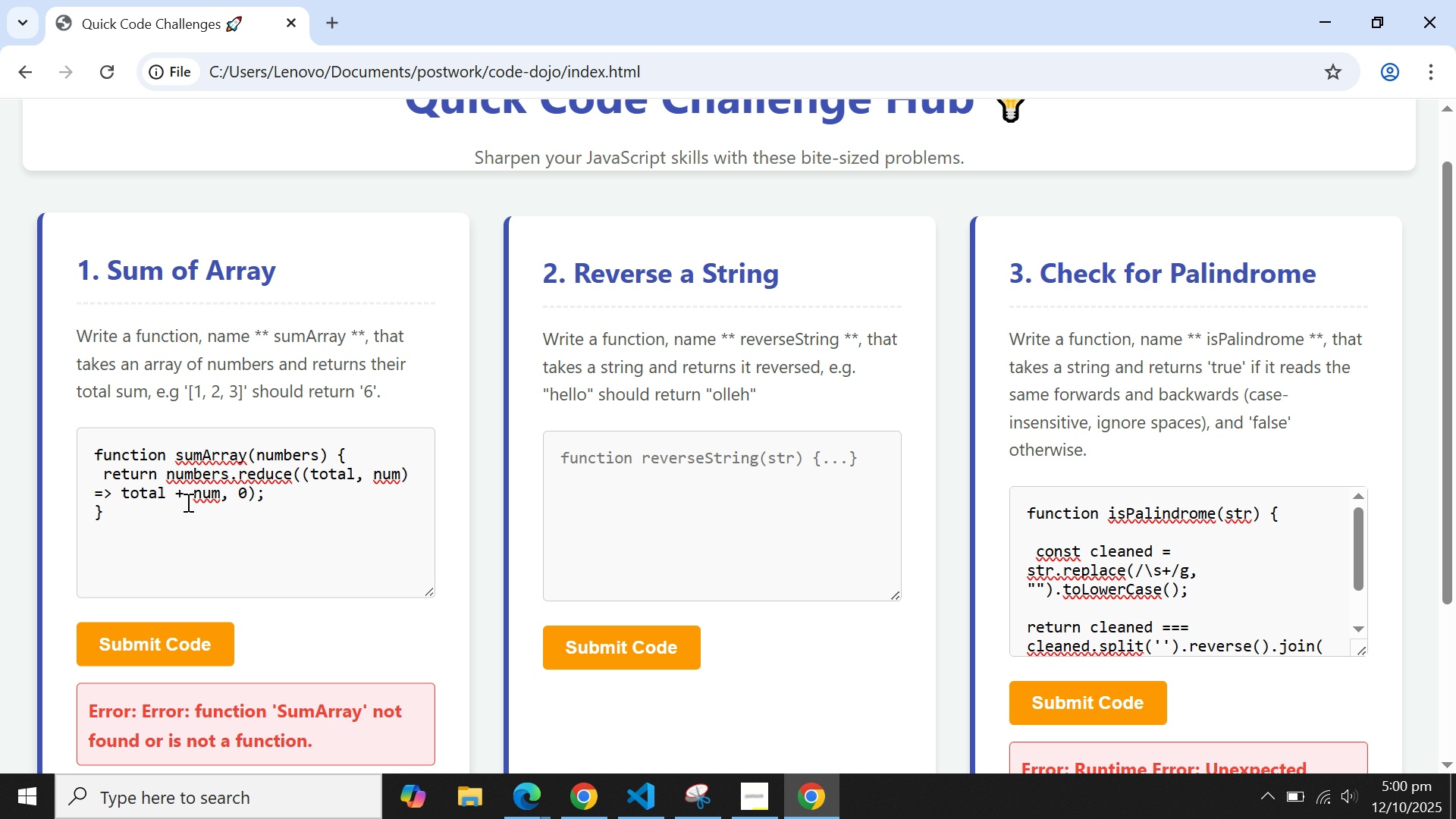 
left_click([177, 450])
 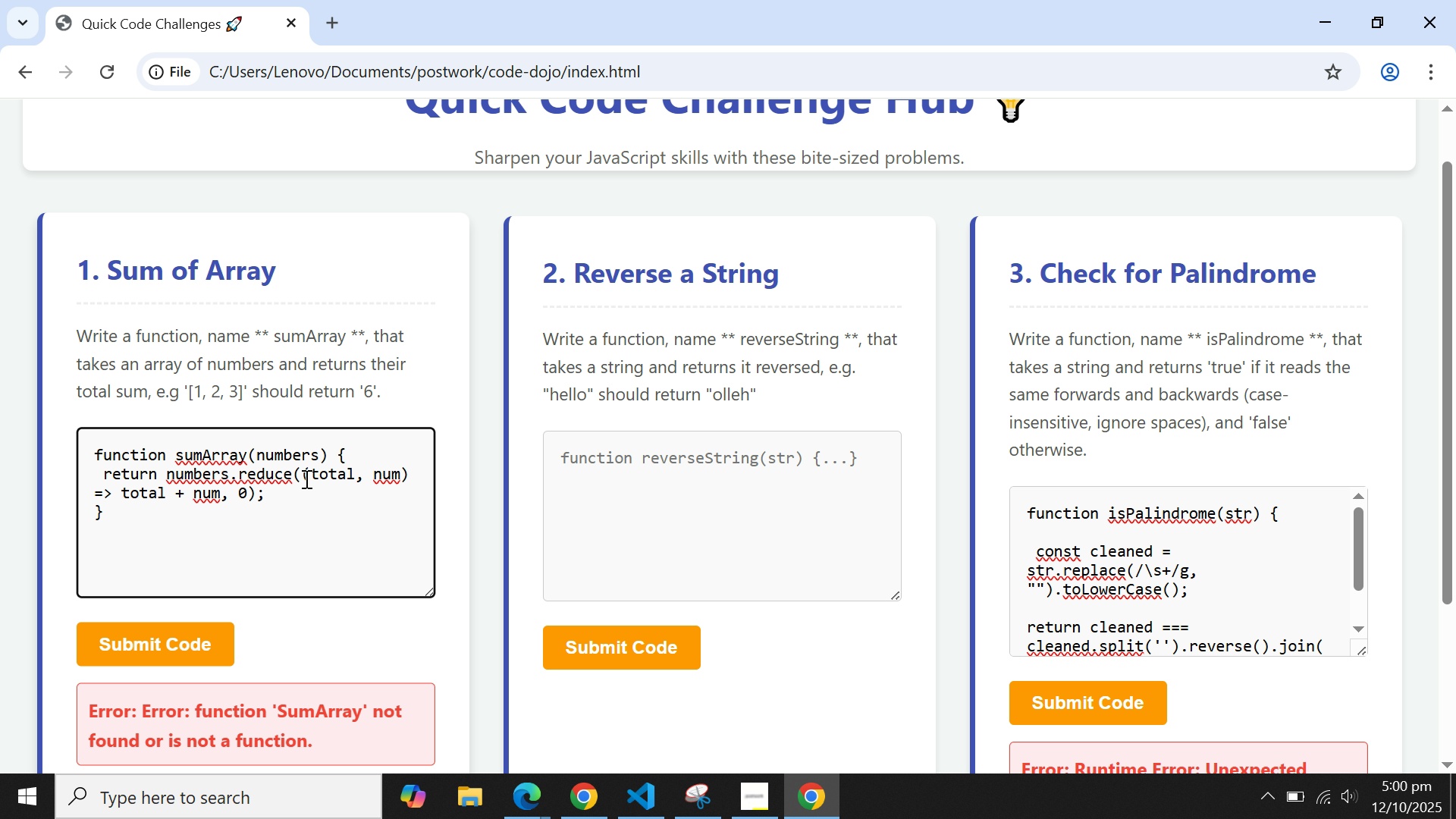 
key(Backspace)
 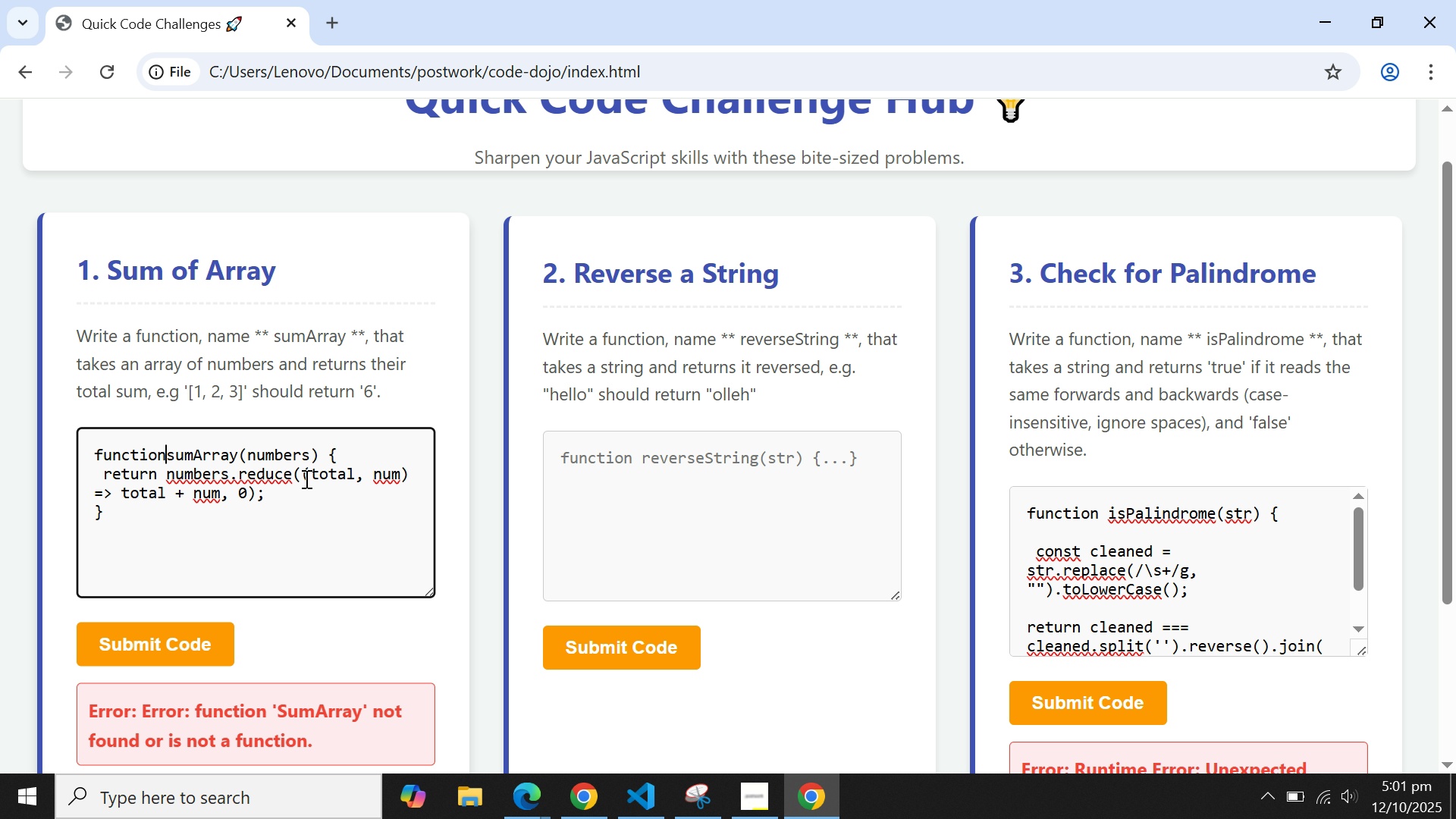 
key(Space)
 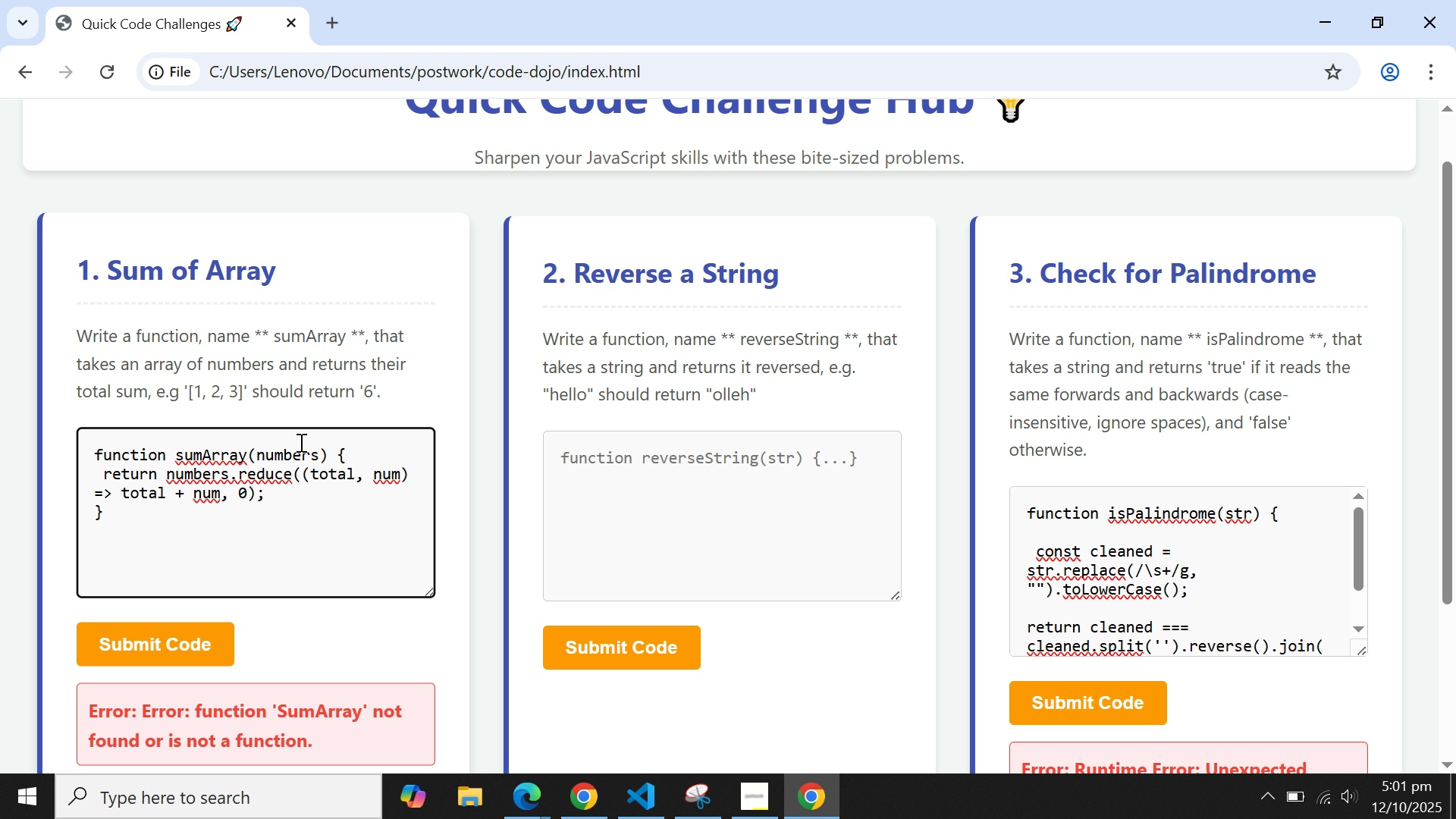 
wait(16.96)
 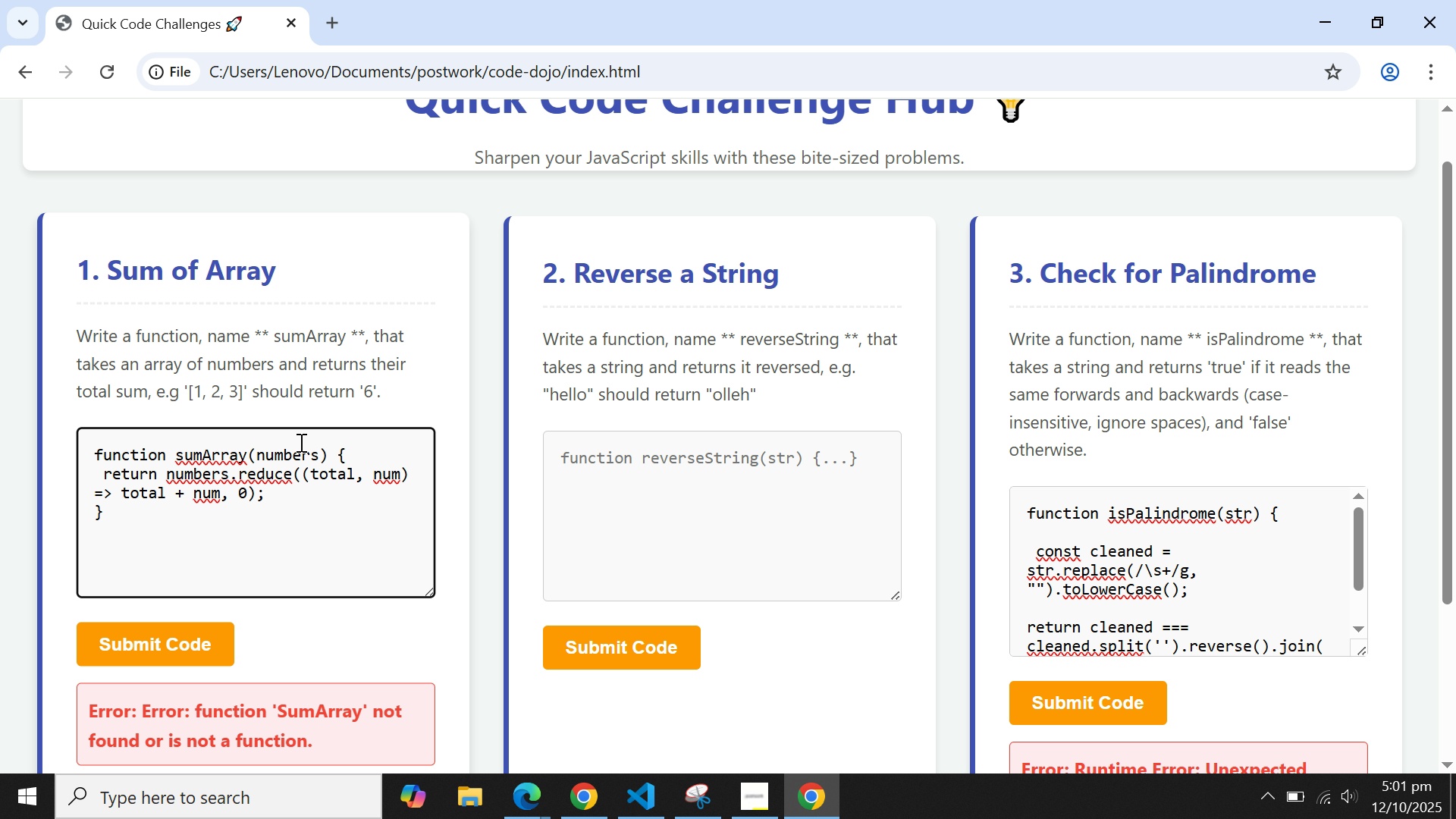 
left_click([600, 473])
 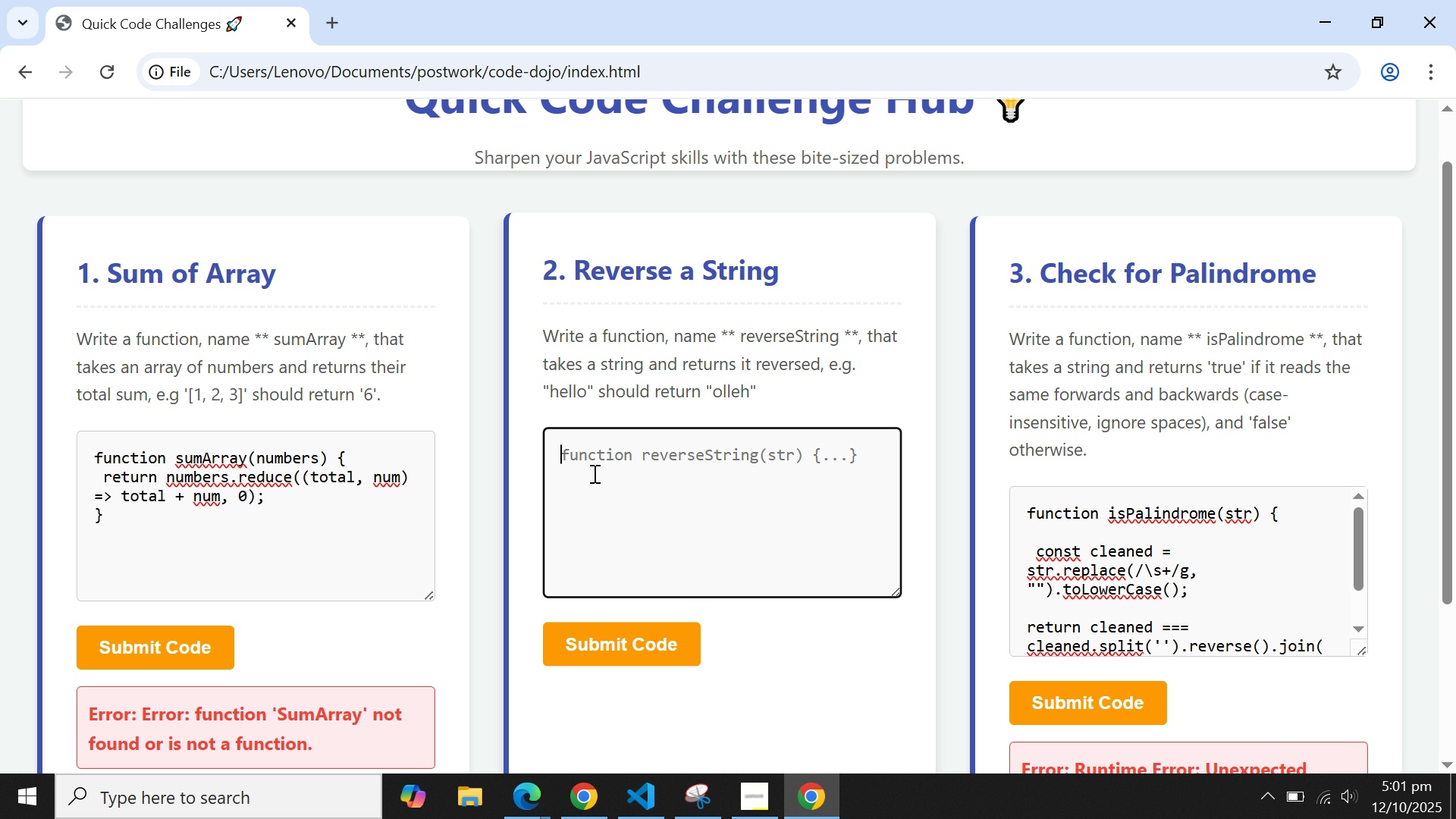 
type(function reverserStrn)
key(Backspace)
type(ing(str) {)
 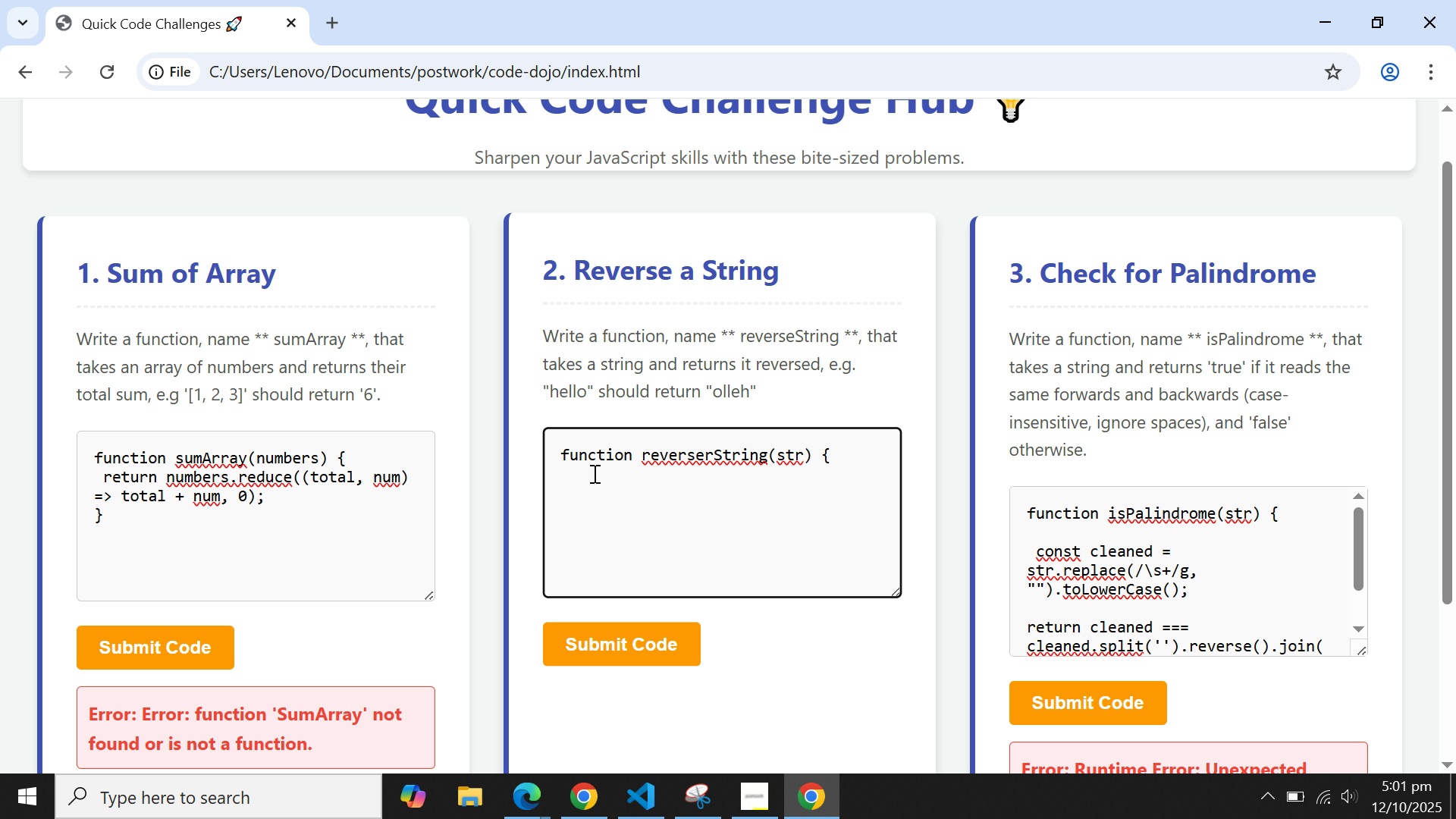 
key(Enter)
 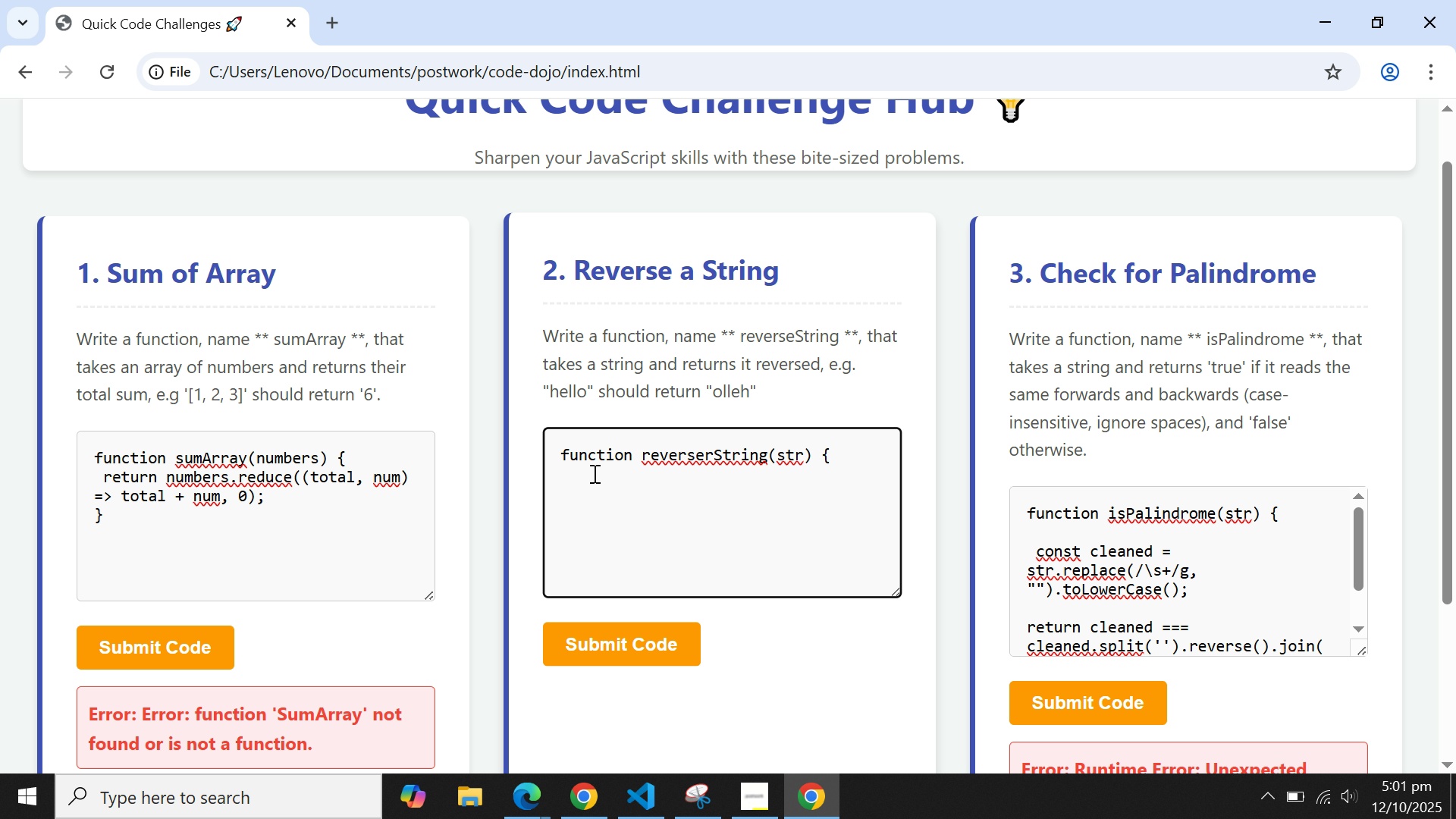 
type( return)
 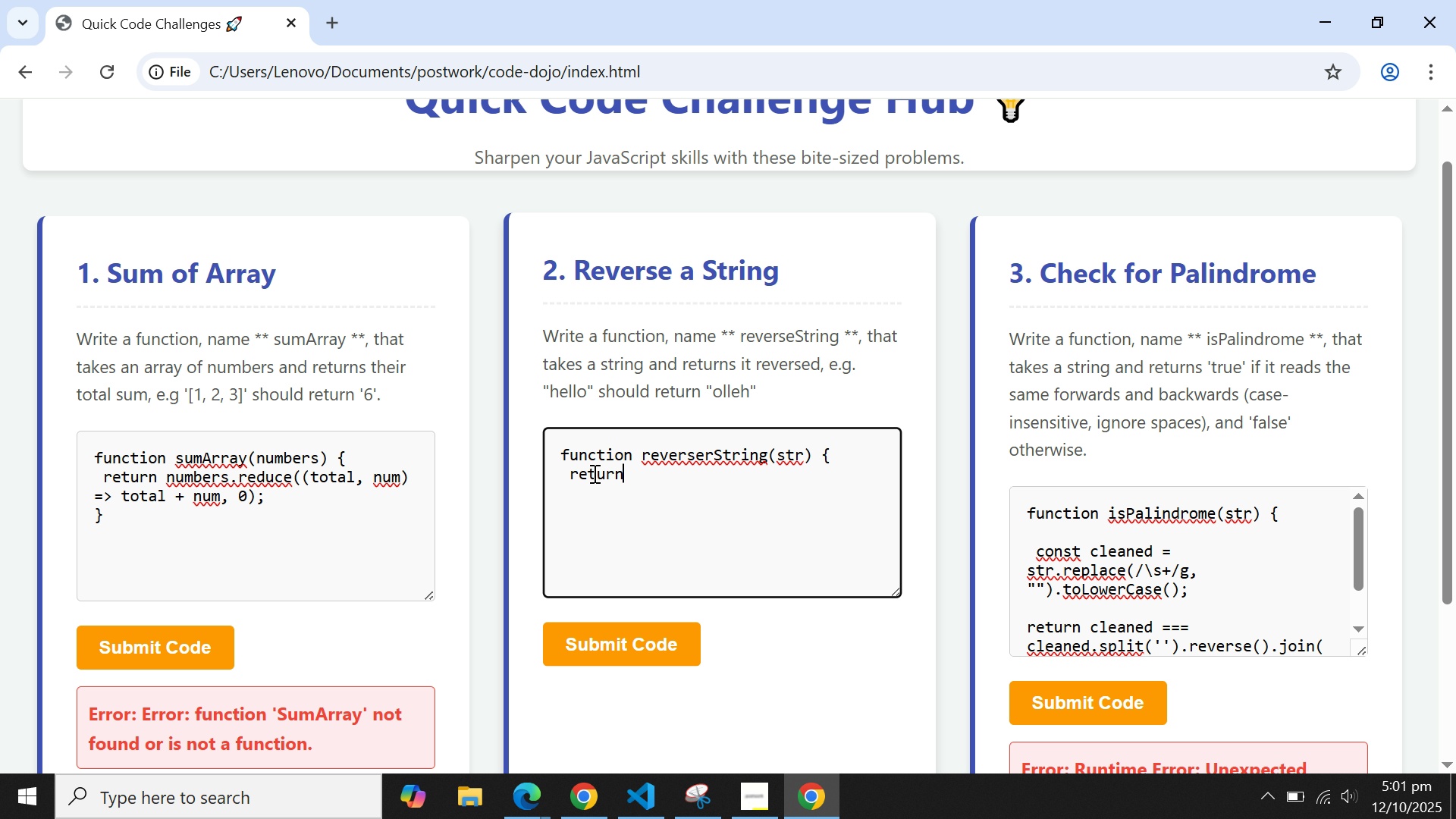 
wait(8.92)
 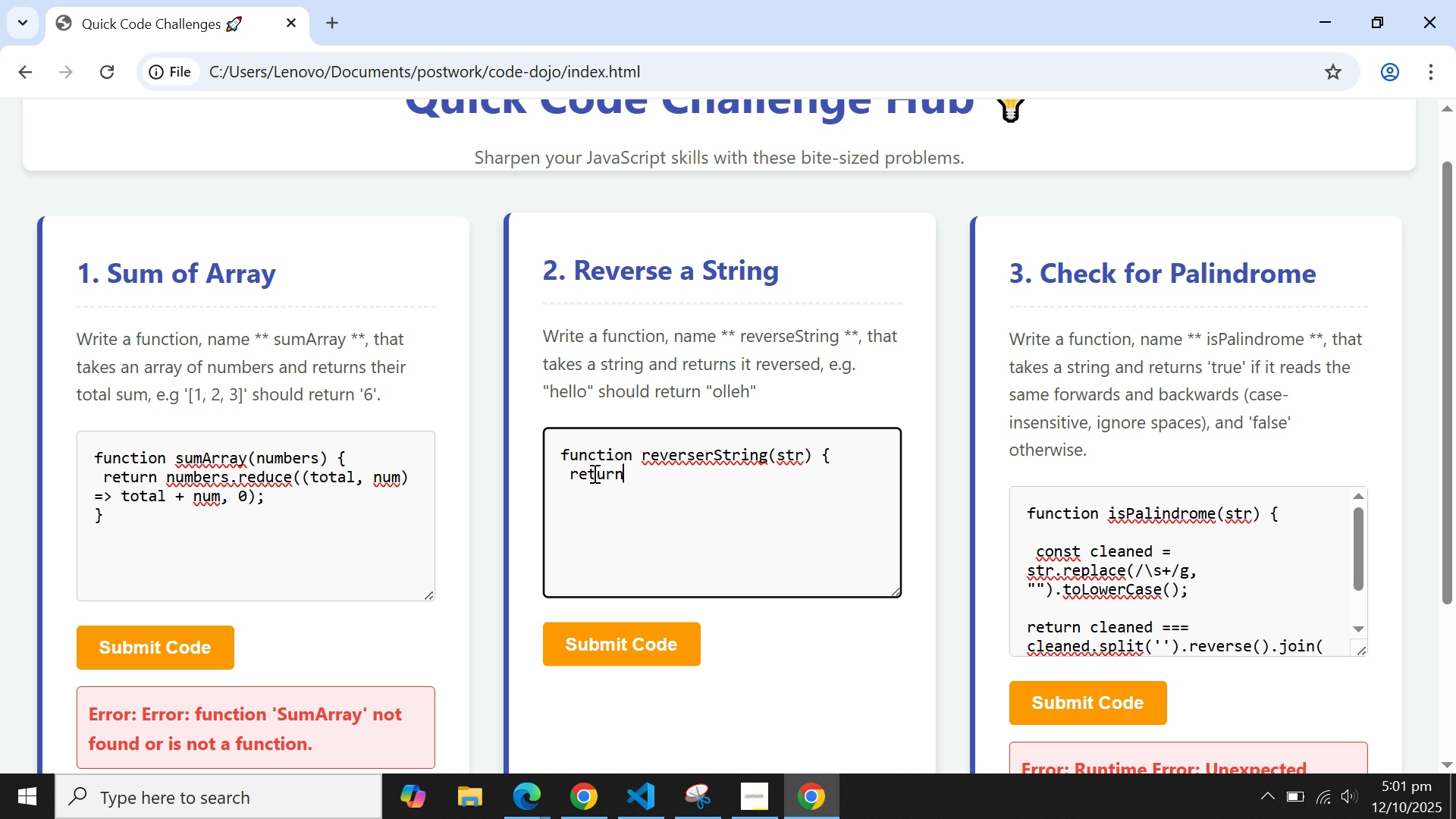 
key(Enter)
 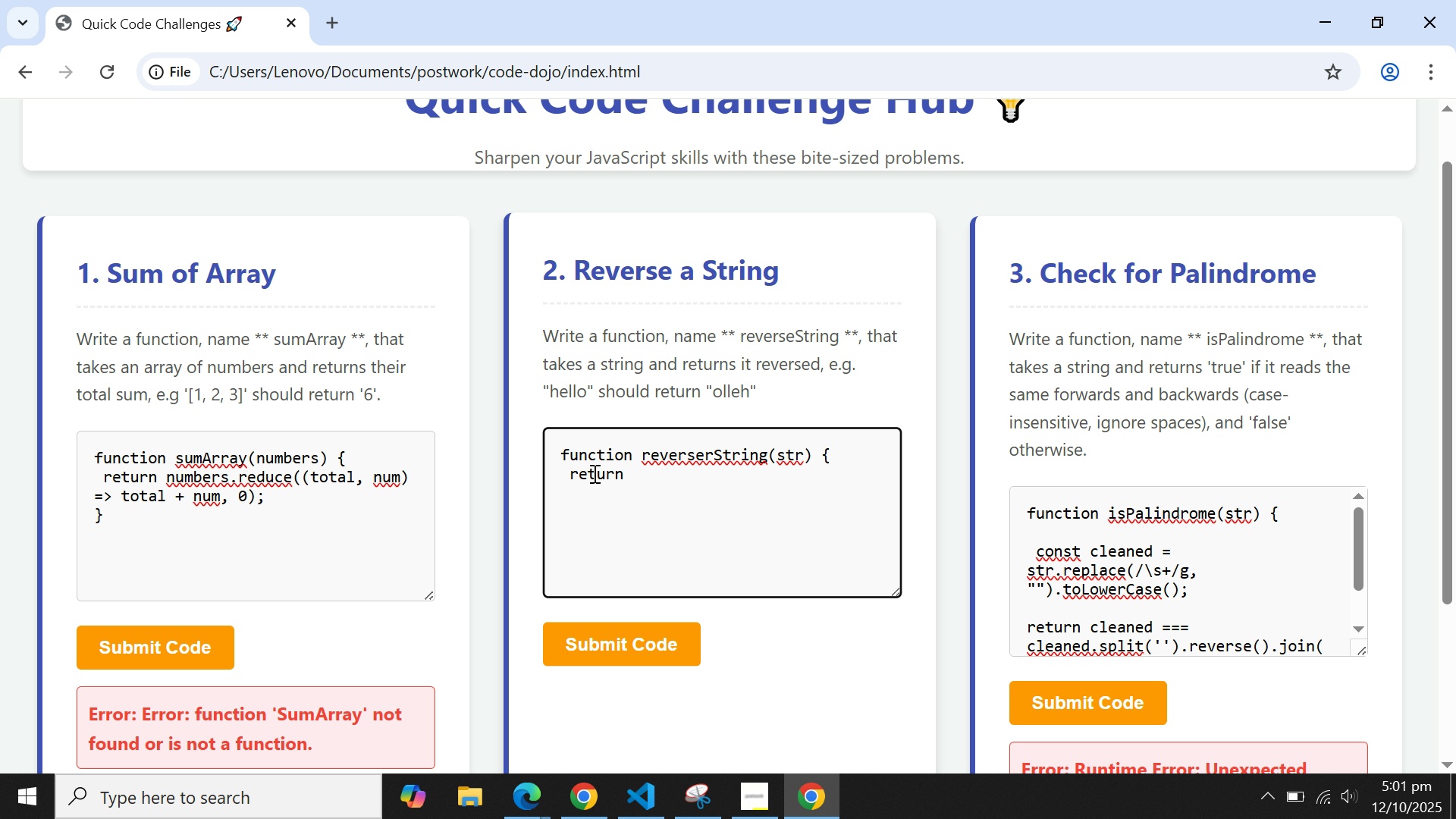 
type( str, )
key(Backspace)
key(Backspace)
type(.)
 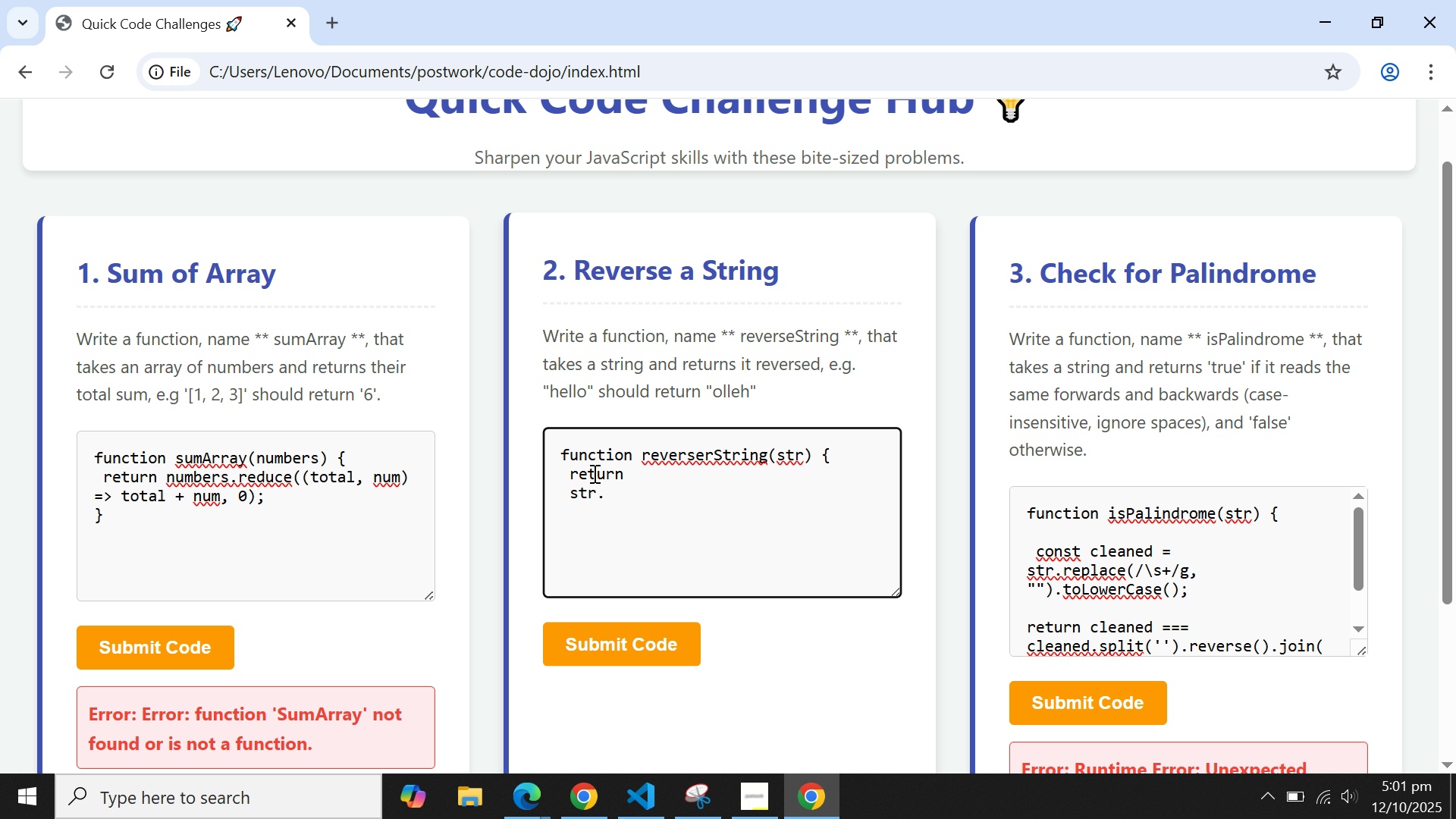 
type(split(''_)
key(Backspace)
type()>REVERse)
 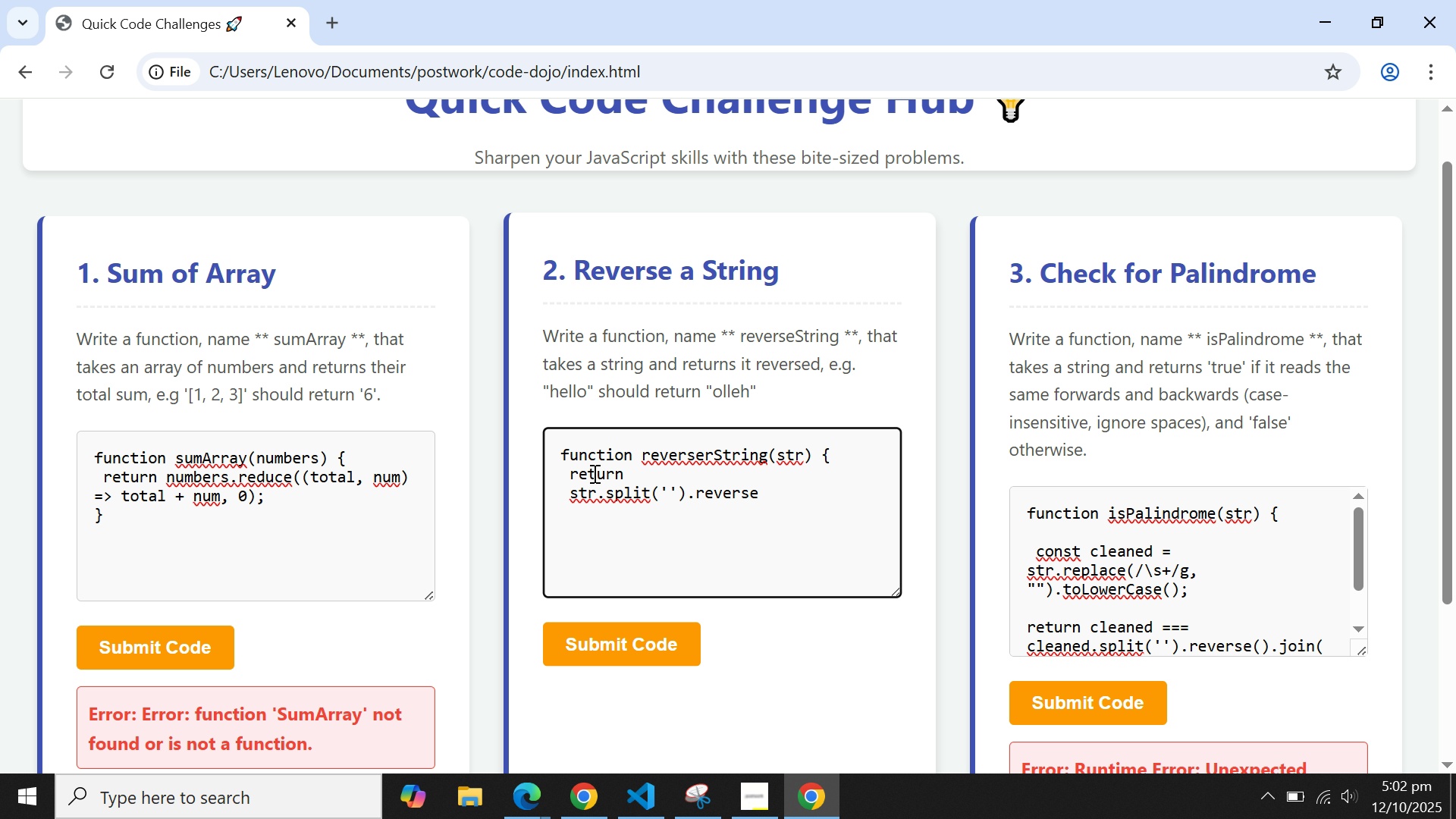 
type(())
 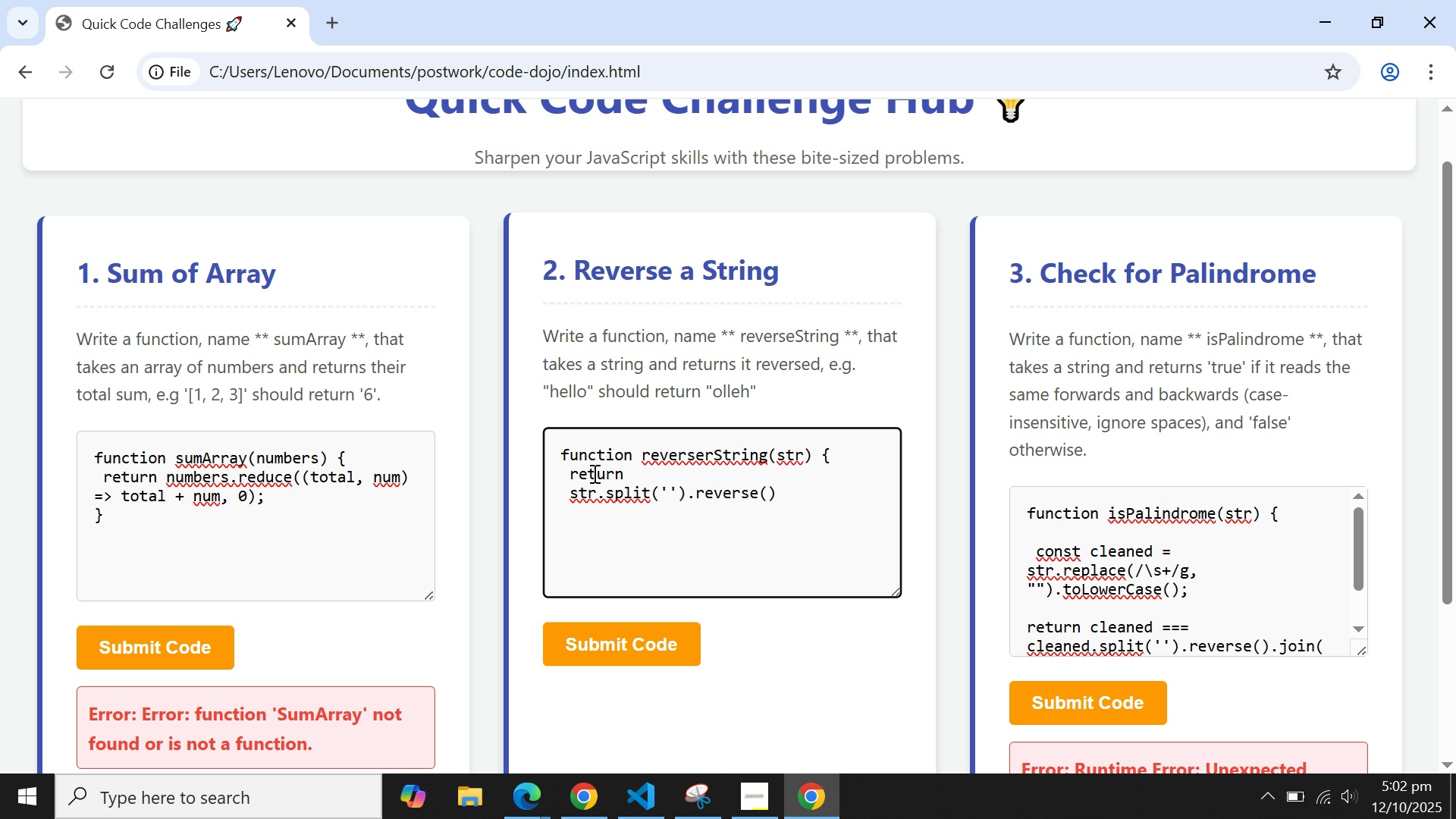 
type(>jopin)
key(Backspace)
key(Backspace)
key(Backspace)
key(Backspace)
type(oin()
 